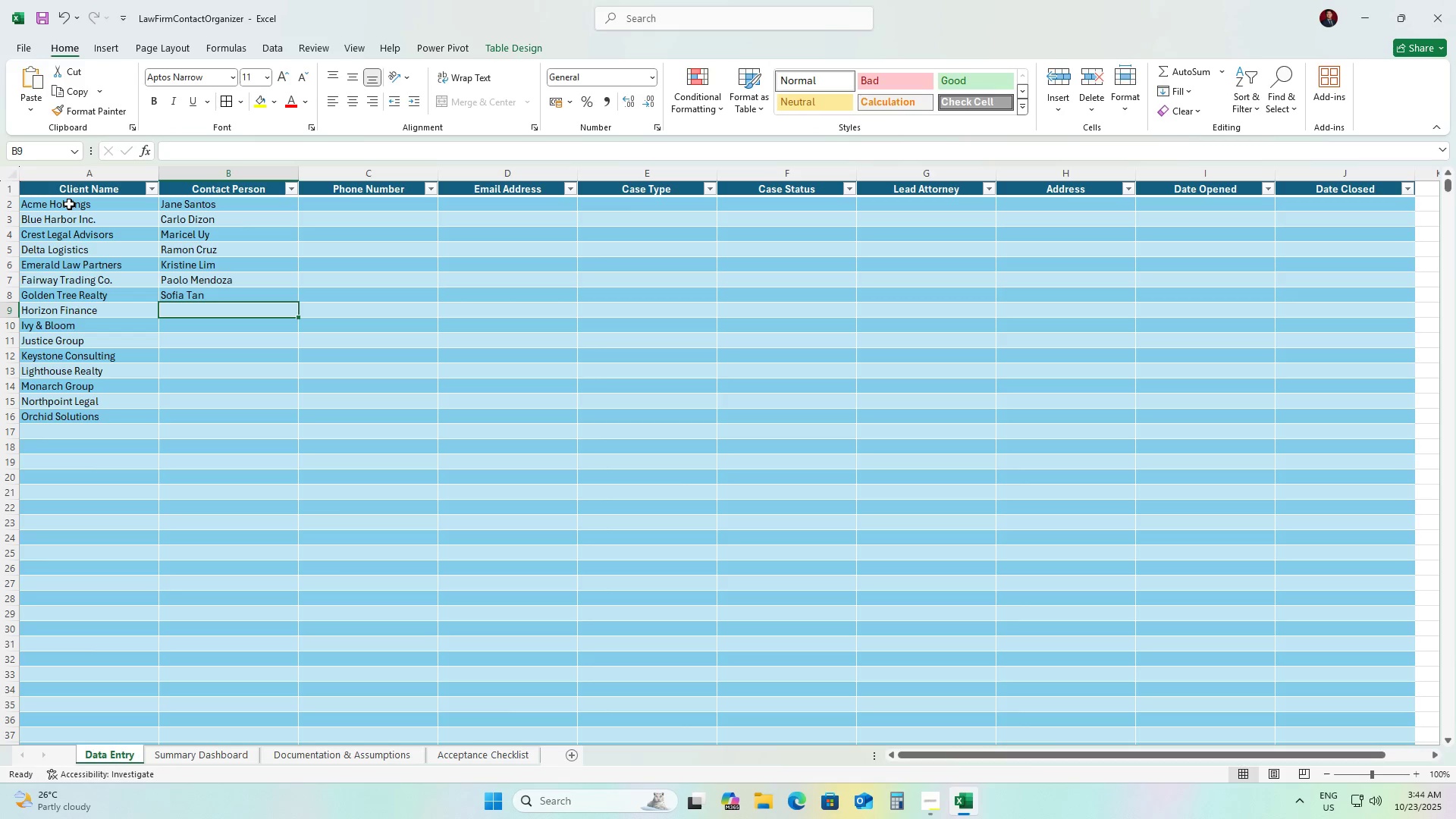 
type(Marco Bas)
key(Backspace)
type(utista)
 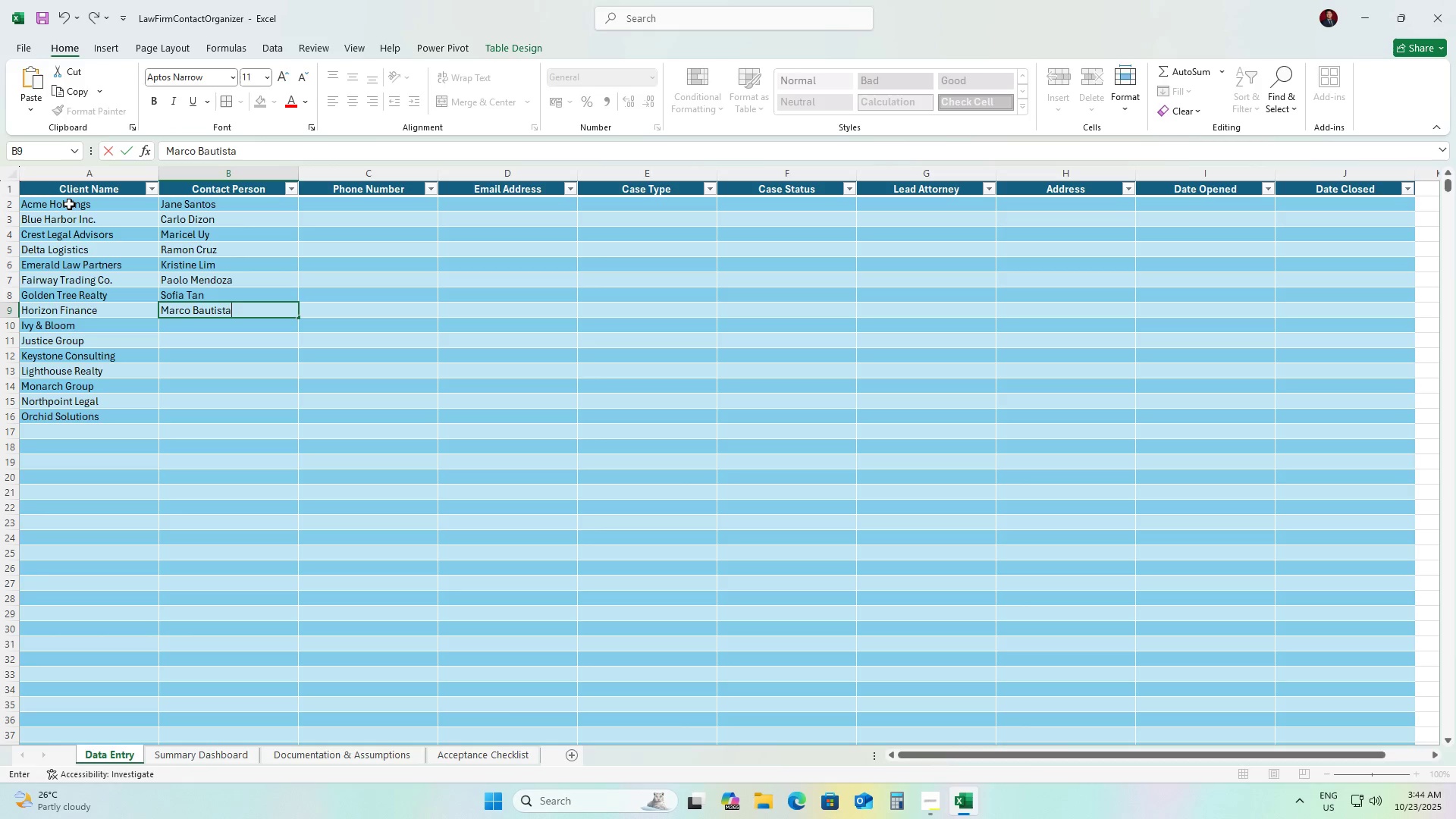 
key(ArrowDown)
 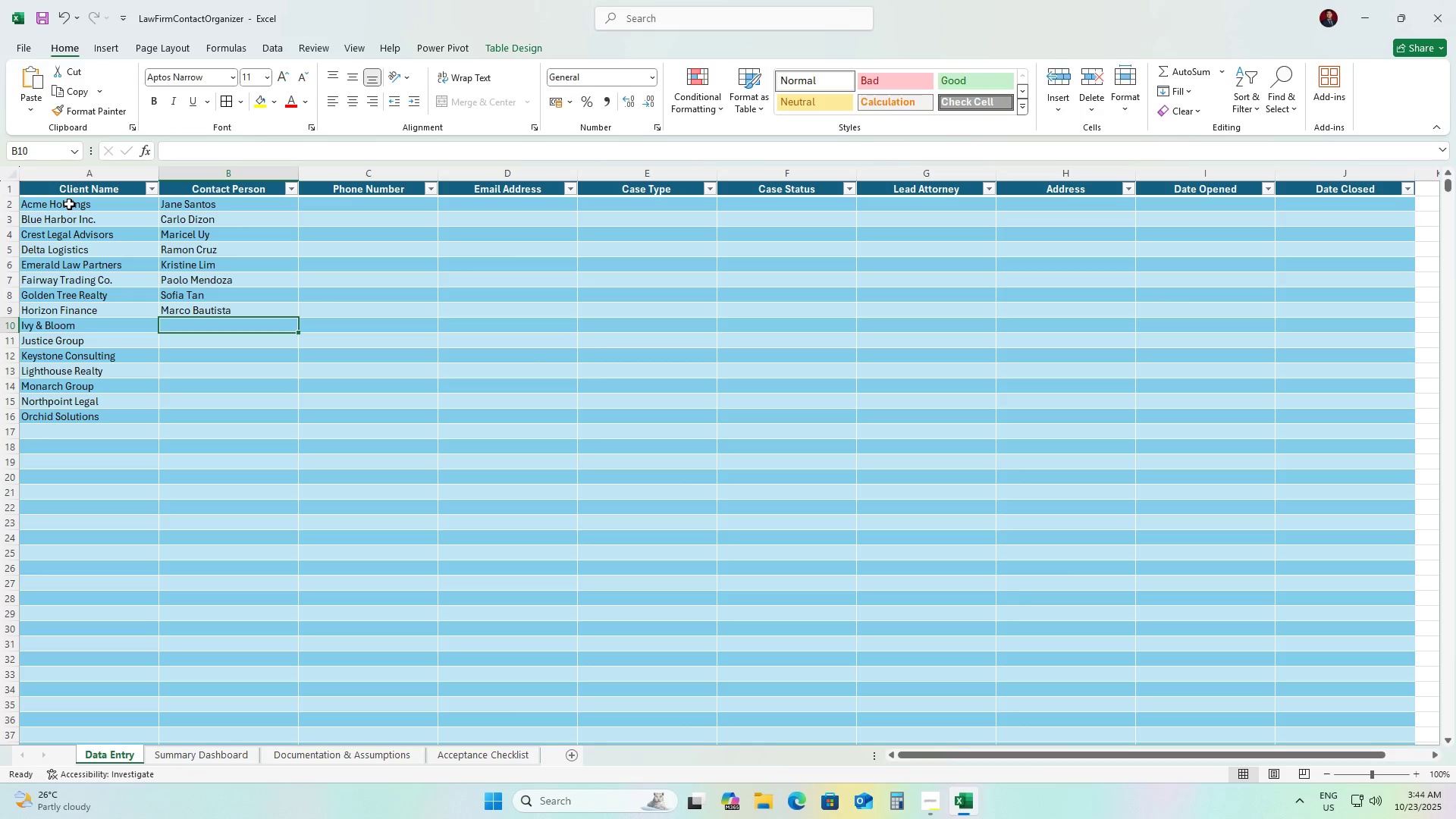 
type(Leah Gutieres)
 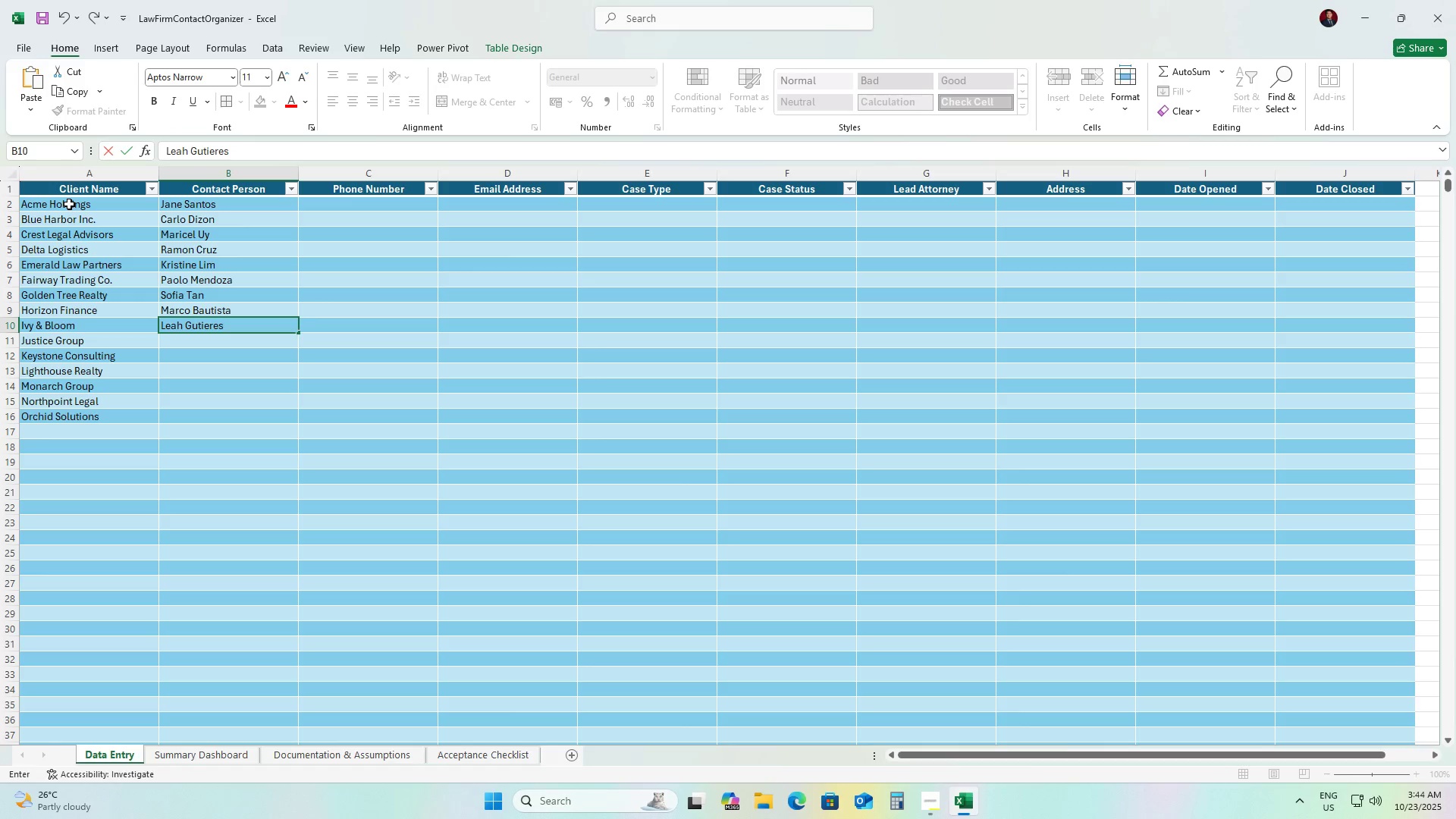 
key(ArrowDown)
 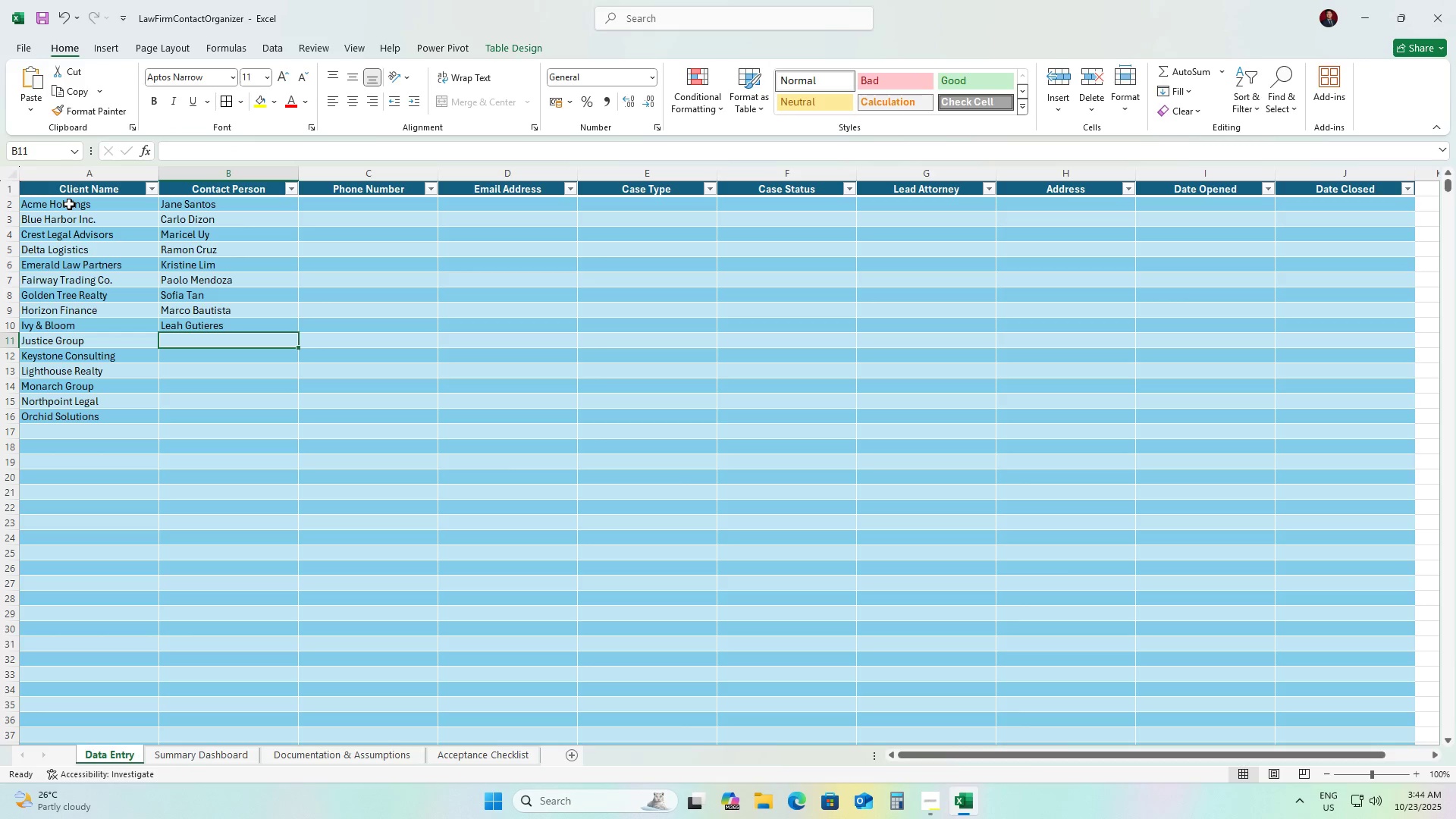 
type(OP)
key(Backspace)
type(liver Ramos)
 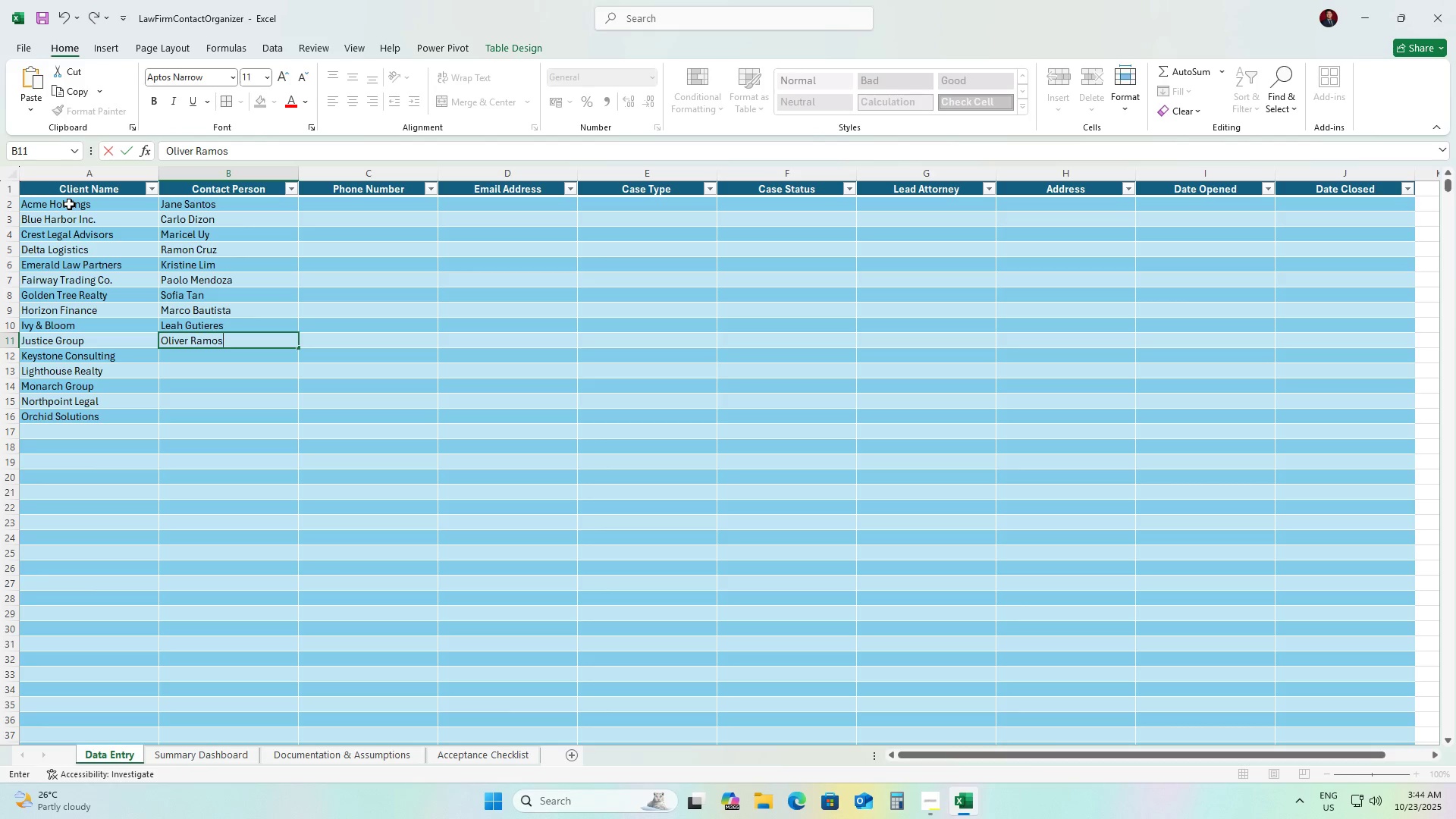 
key(ArrowDown)
 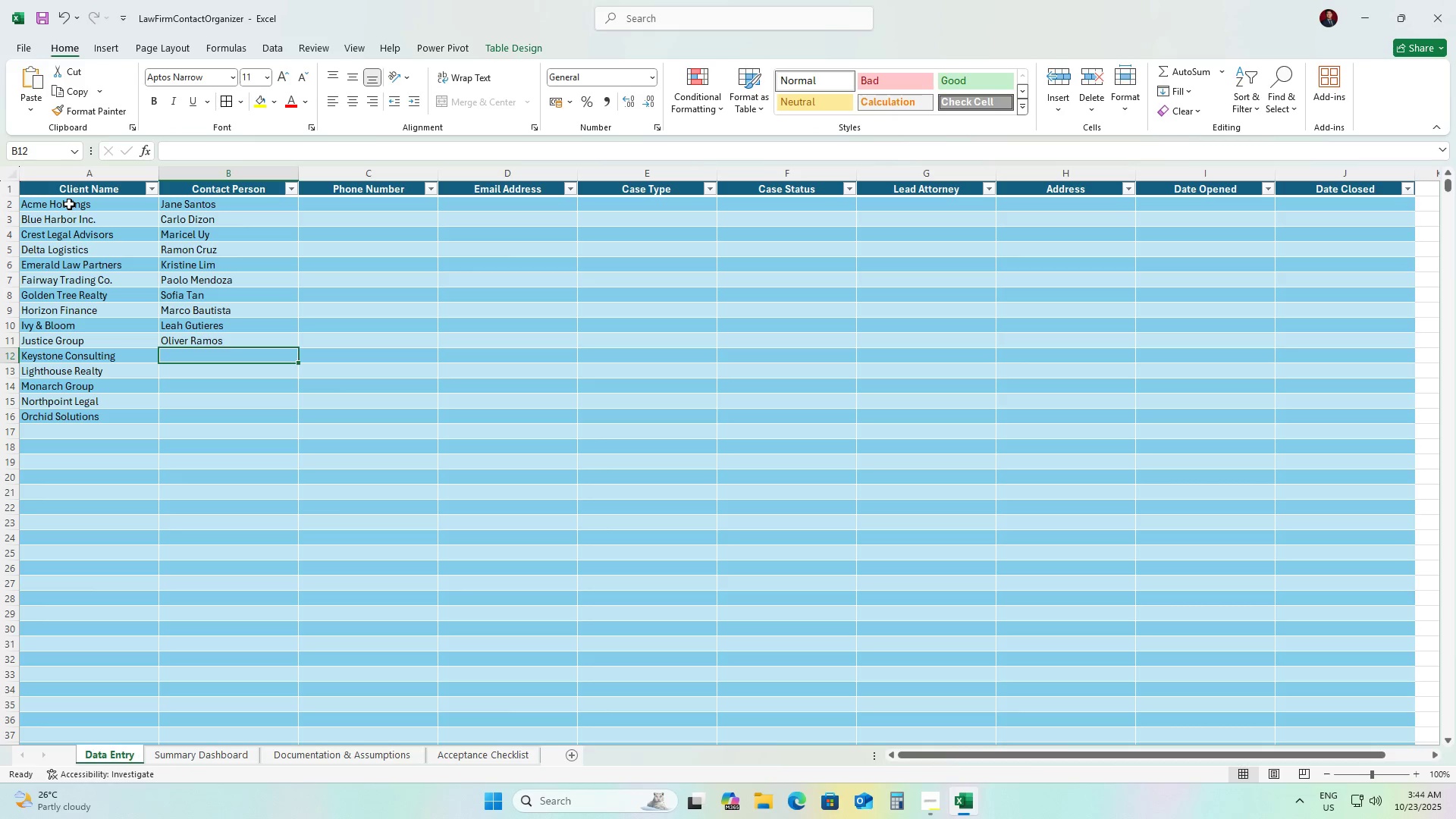 
type(Angela Lopez)
 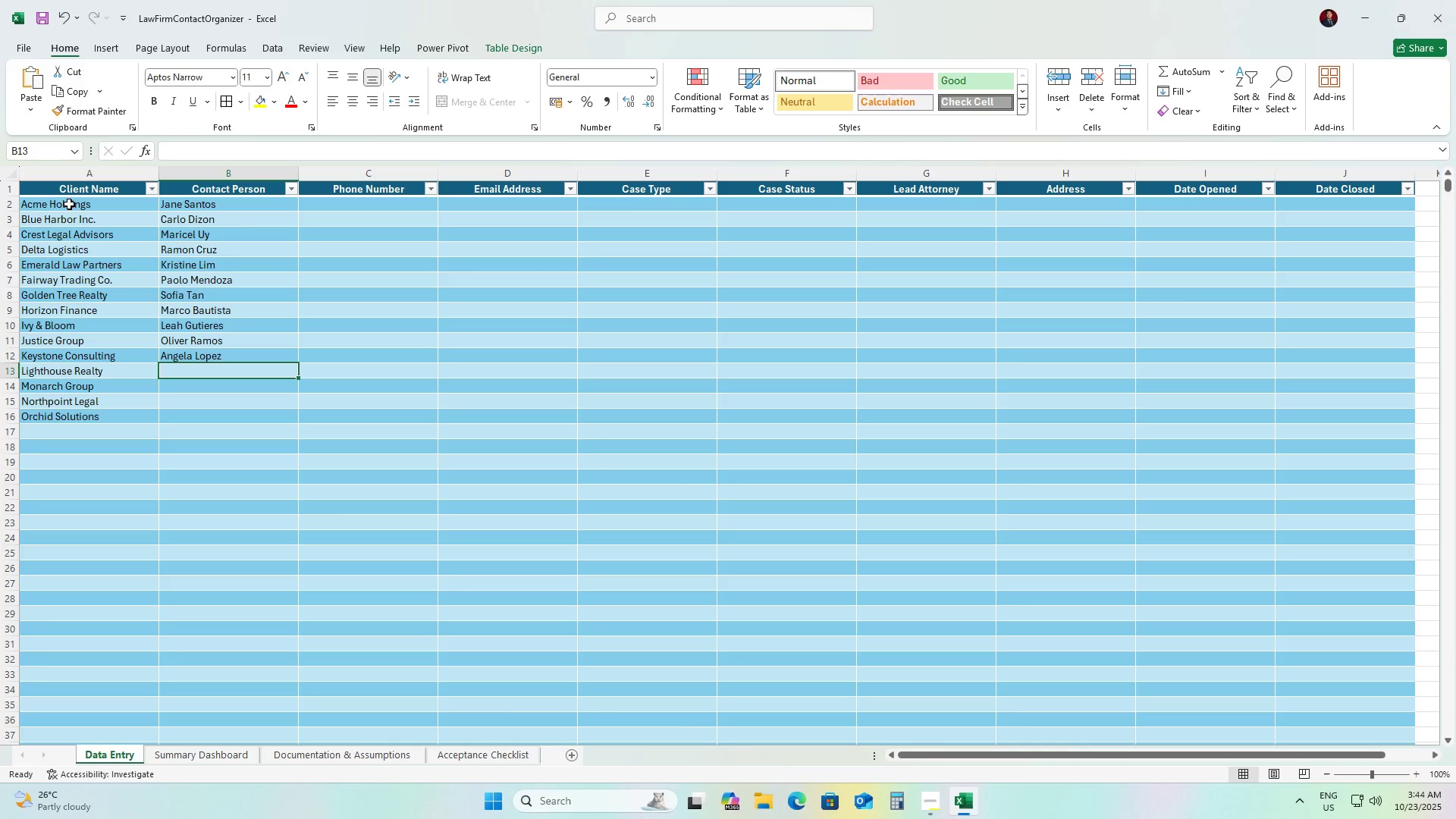 
 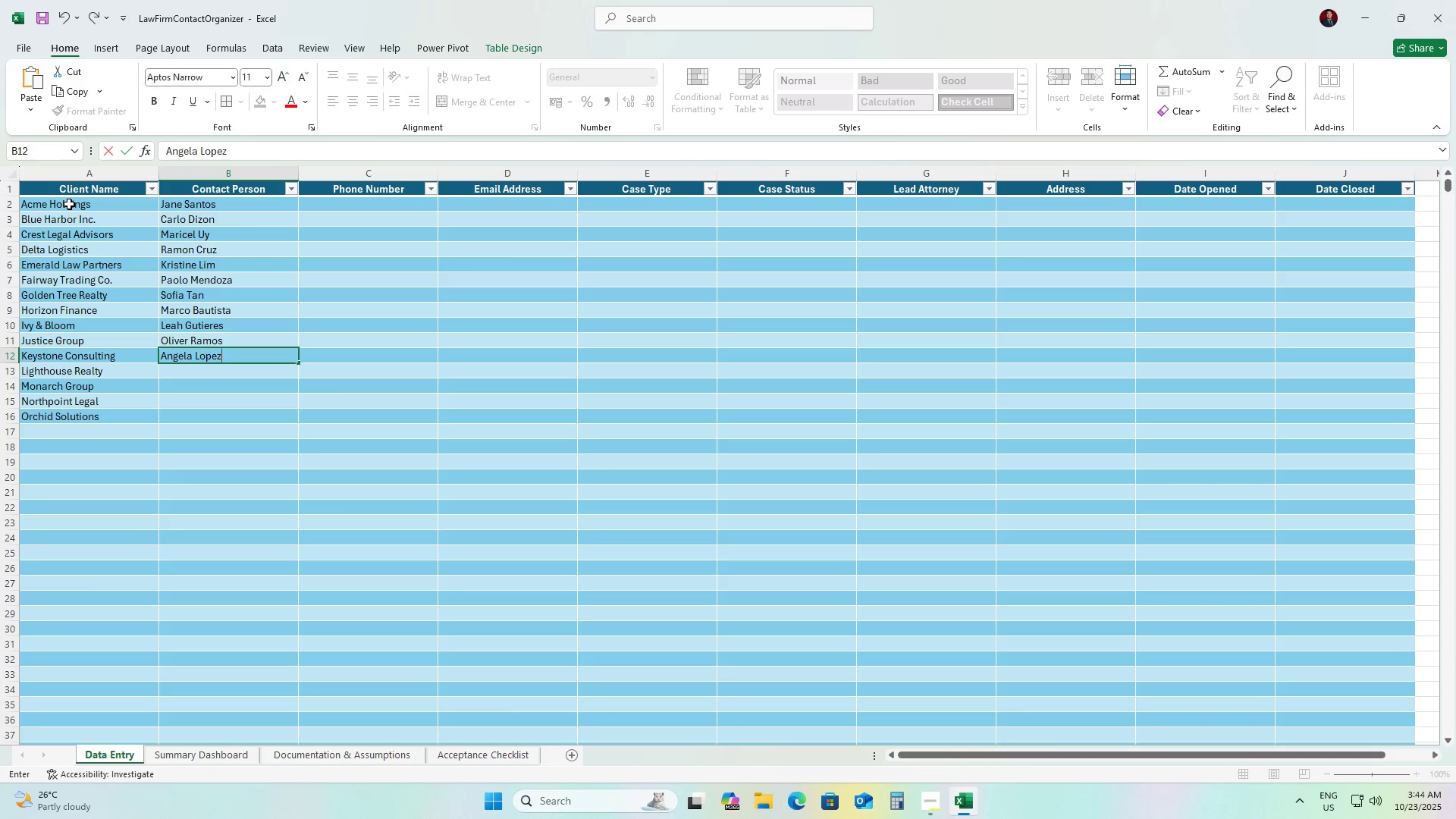 
key(ArrowDown)
 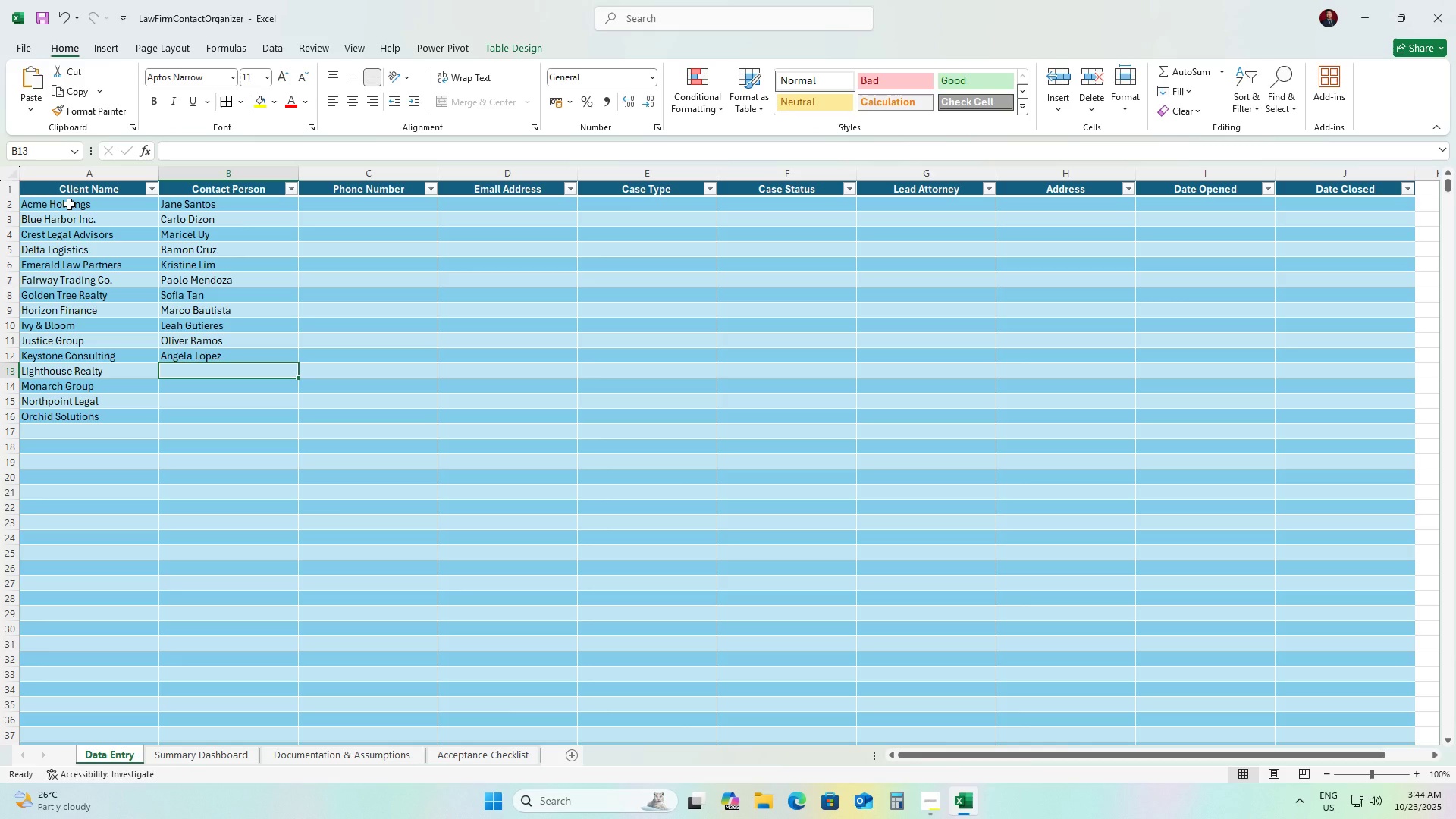 
type(Nathaniel )
 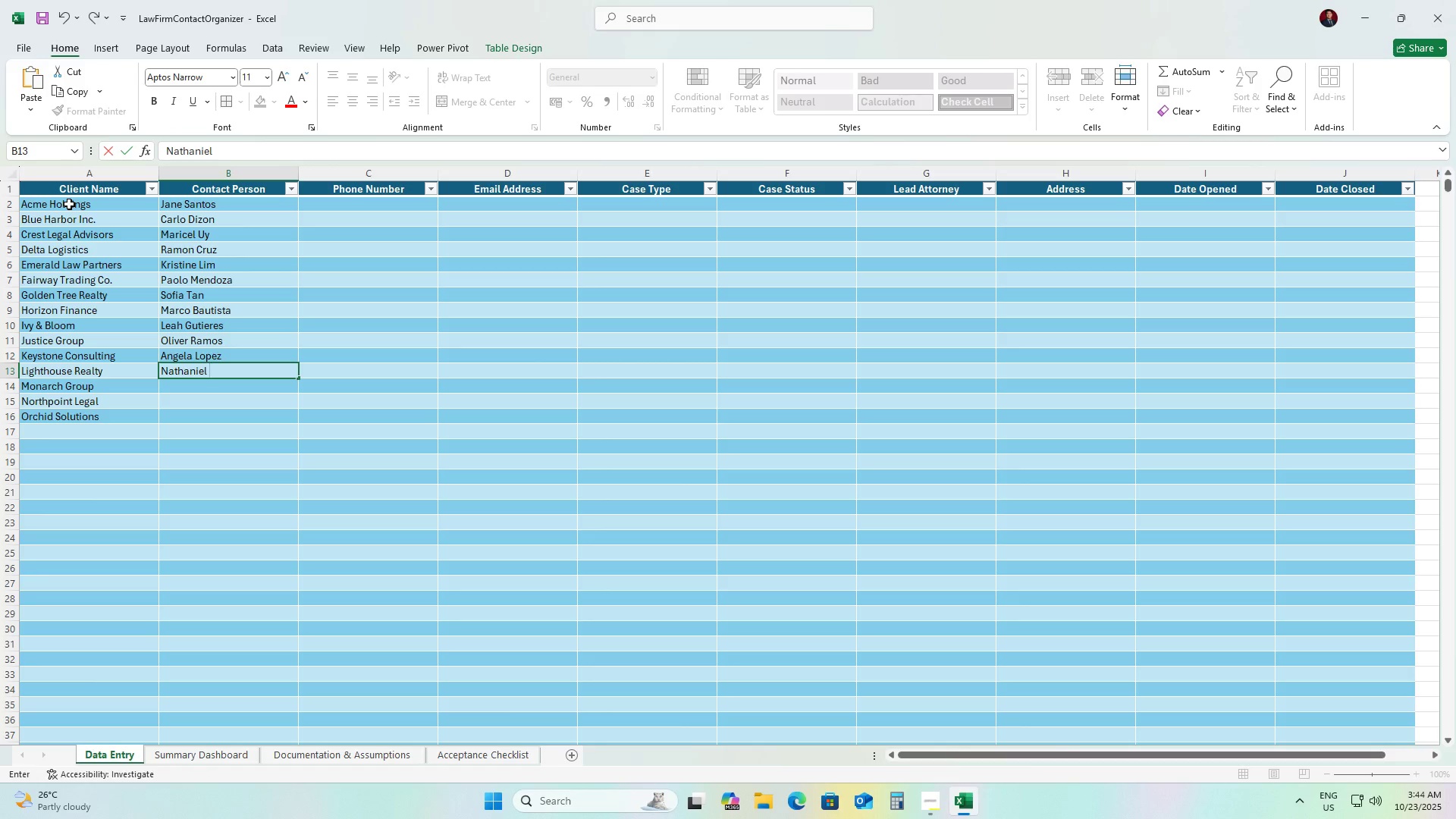 
type(Ong)
 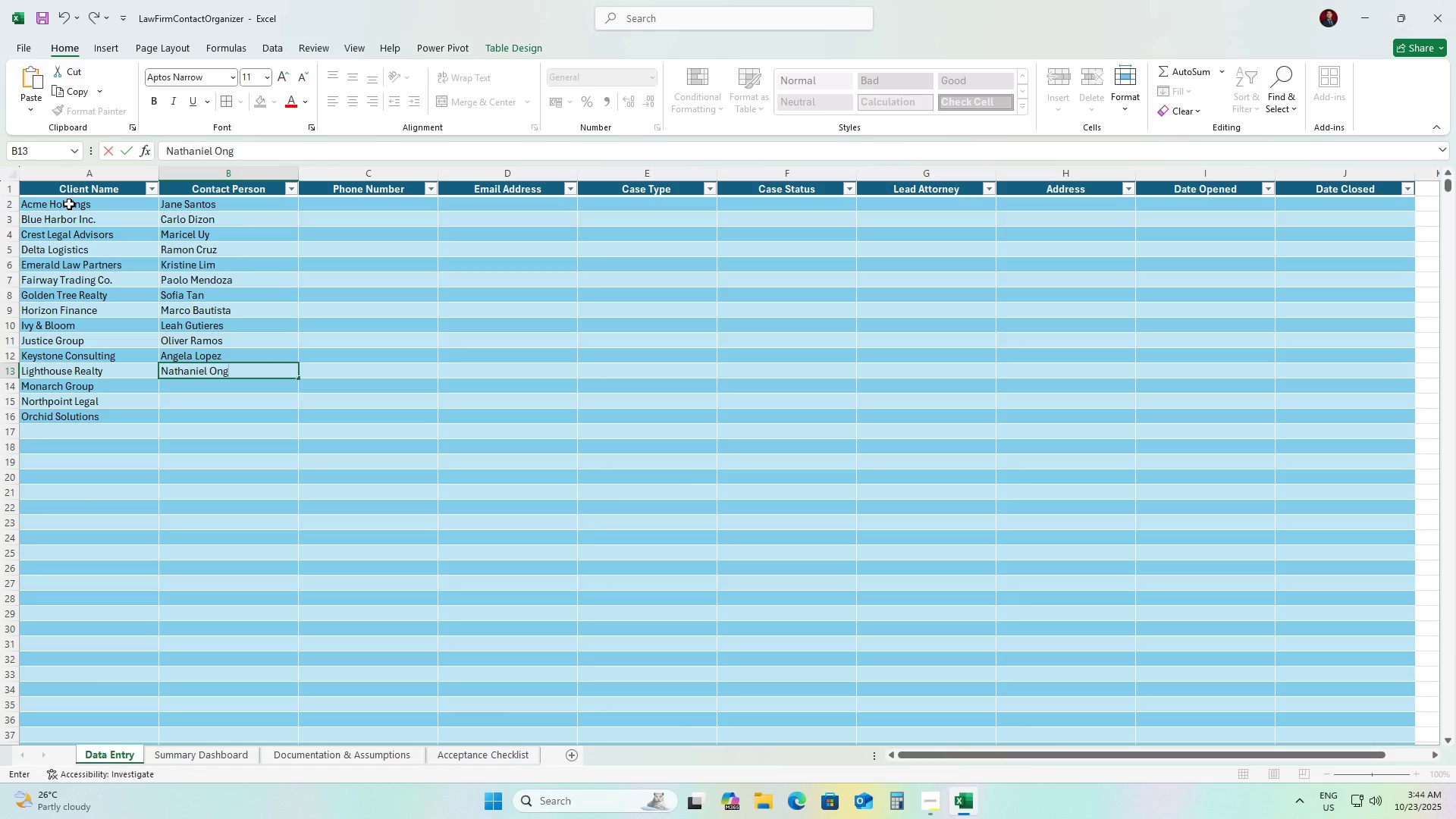 
key(ArrowDown)
 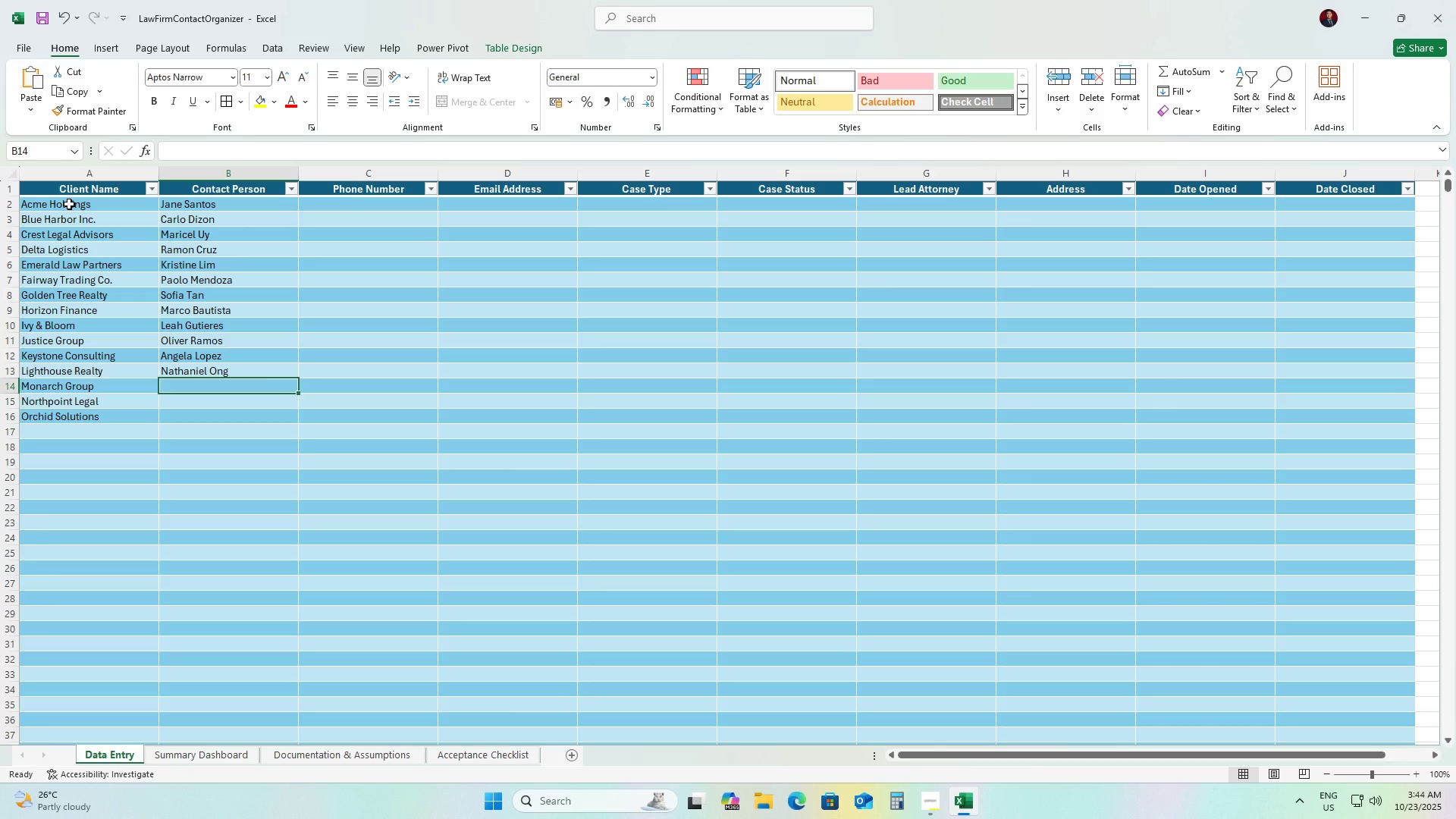 
type(Patrick Gomez)
 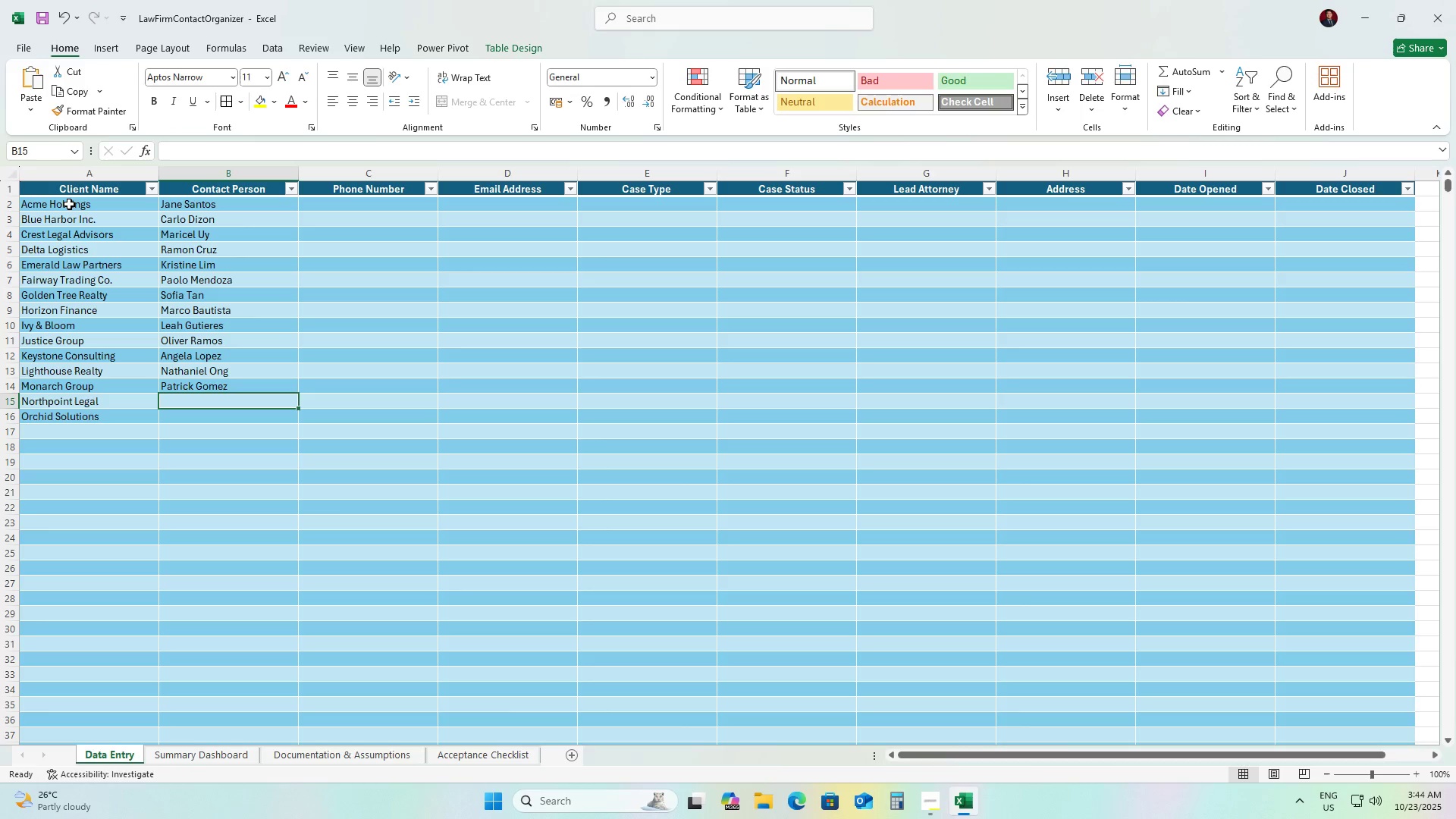 
 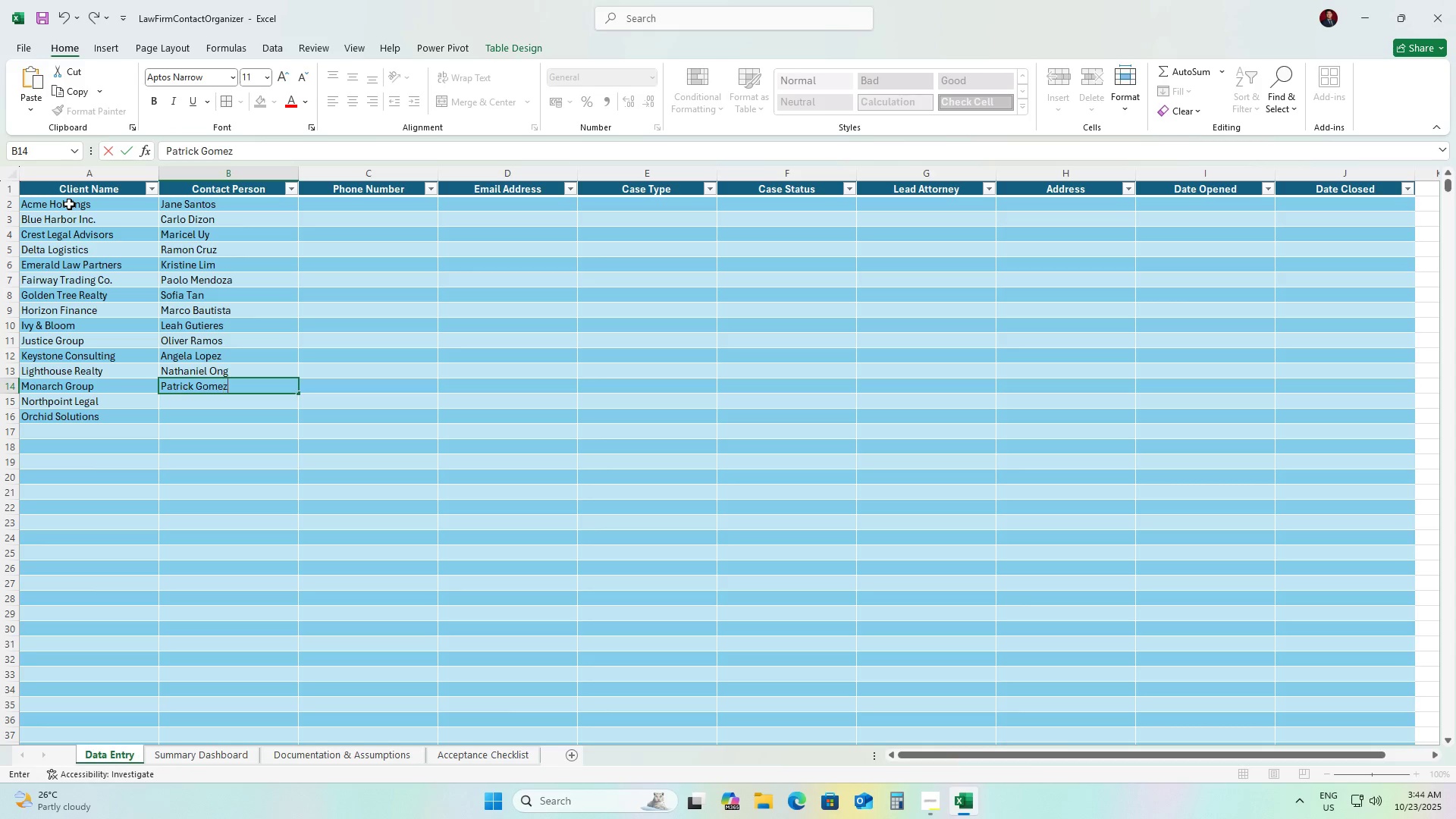 
key(ArrowDown)
 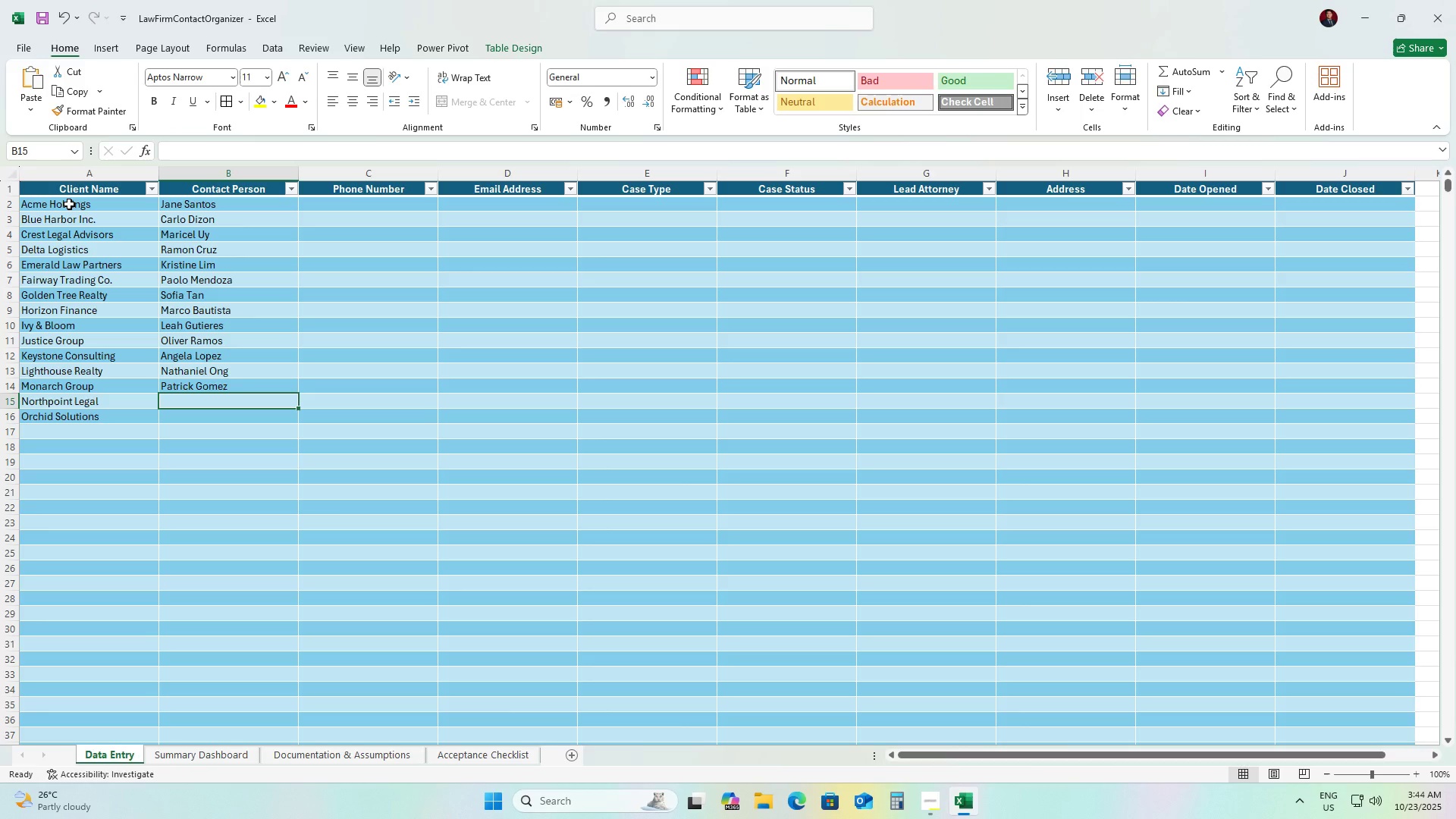 
type(Regina Chua)
 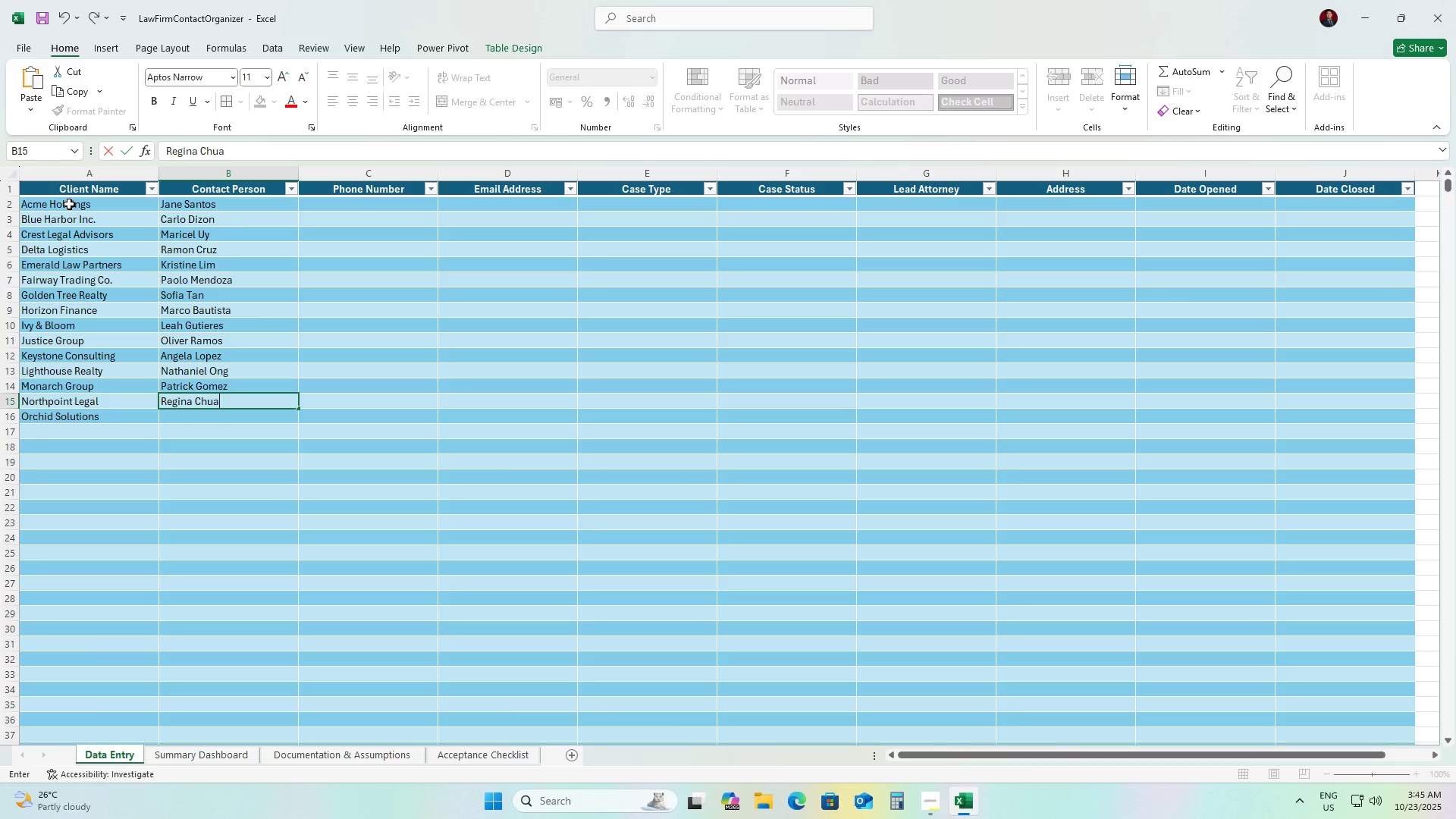 
key(ArrowDown)
 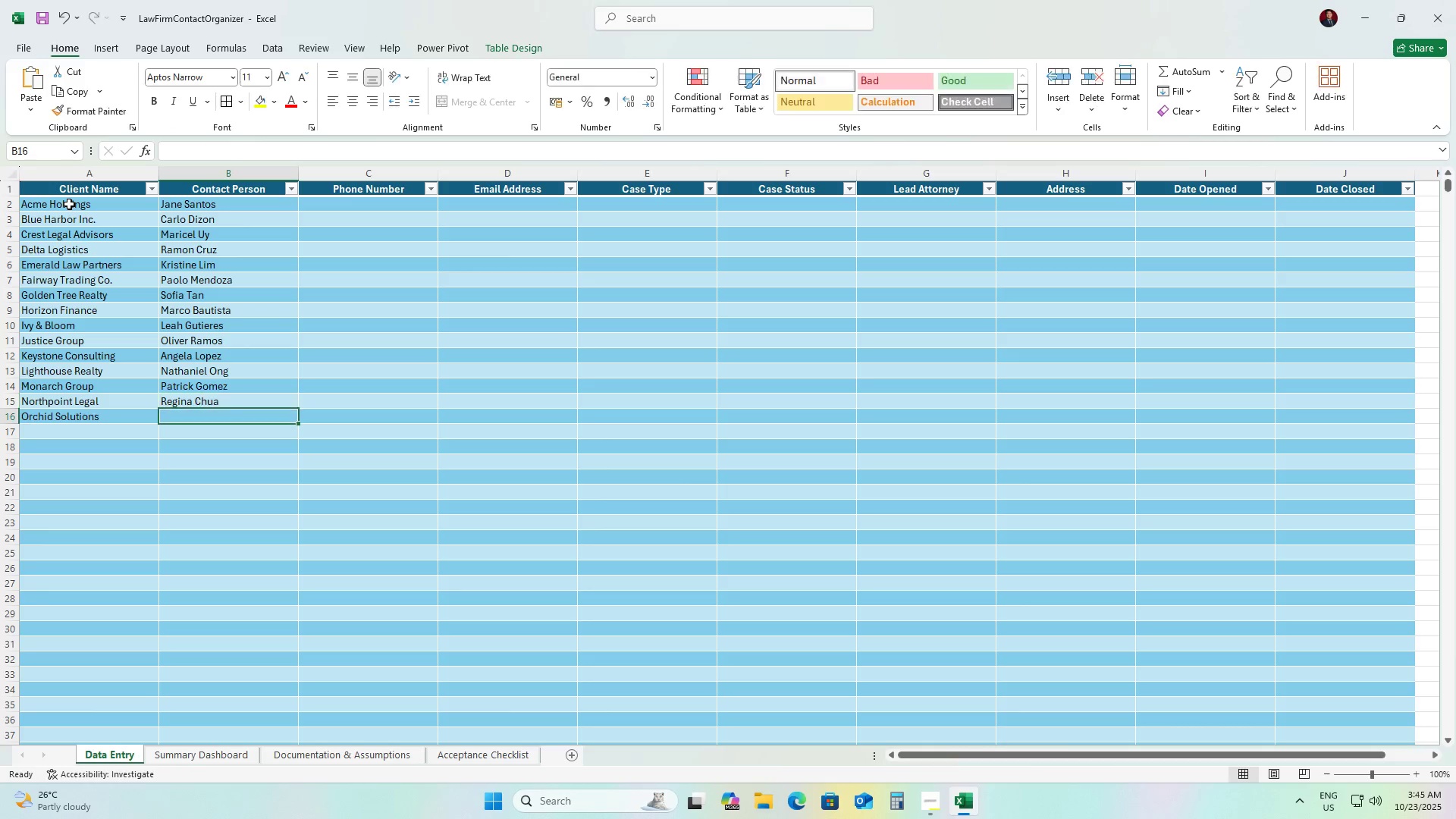 
type(Teresa Lim)
 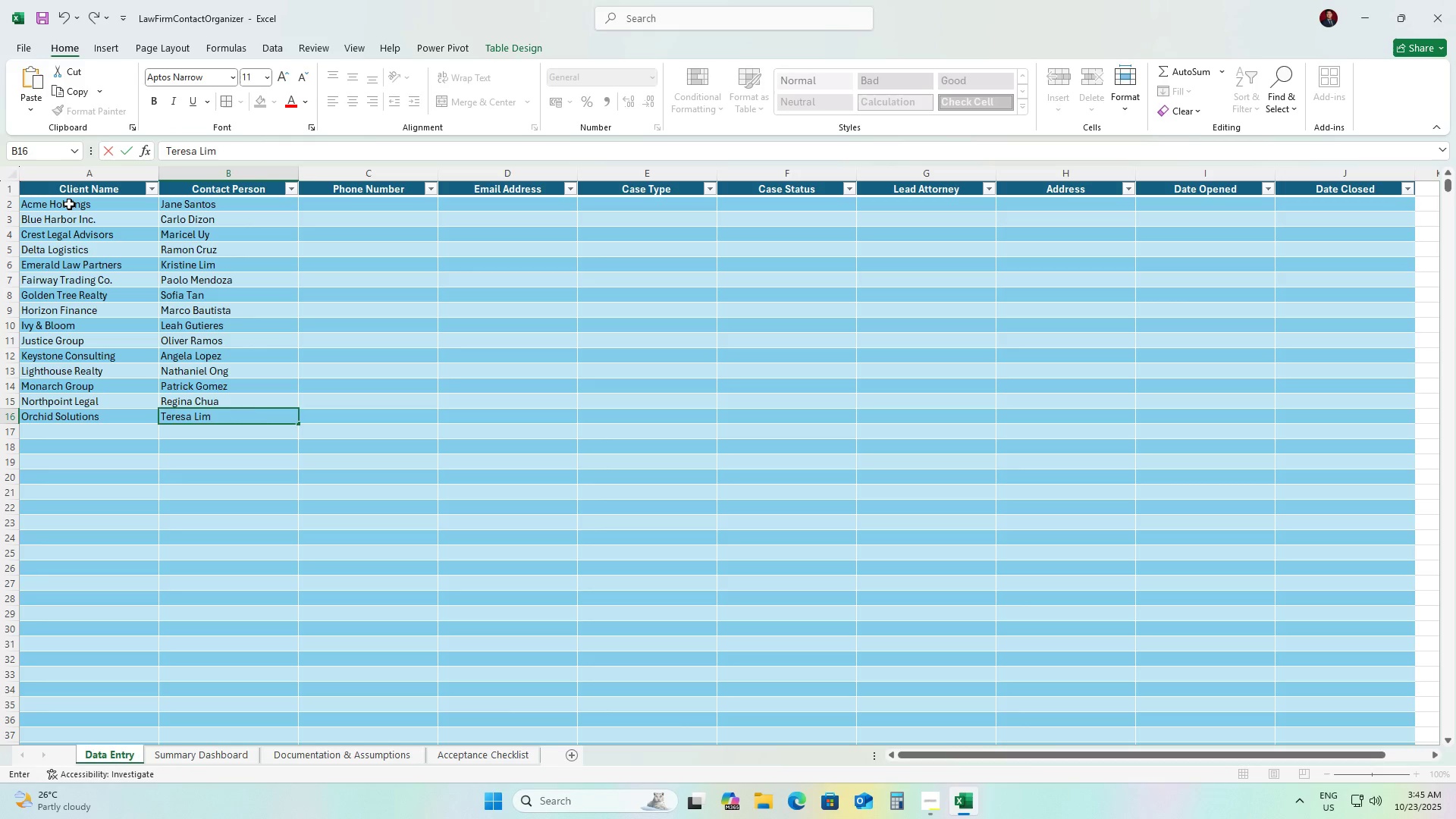 
key(ArrowRight)
 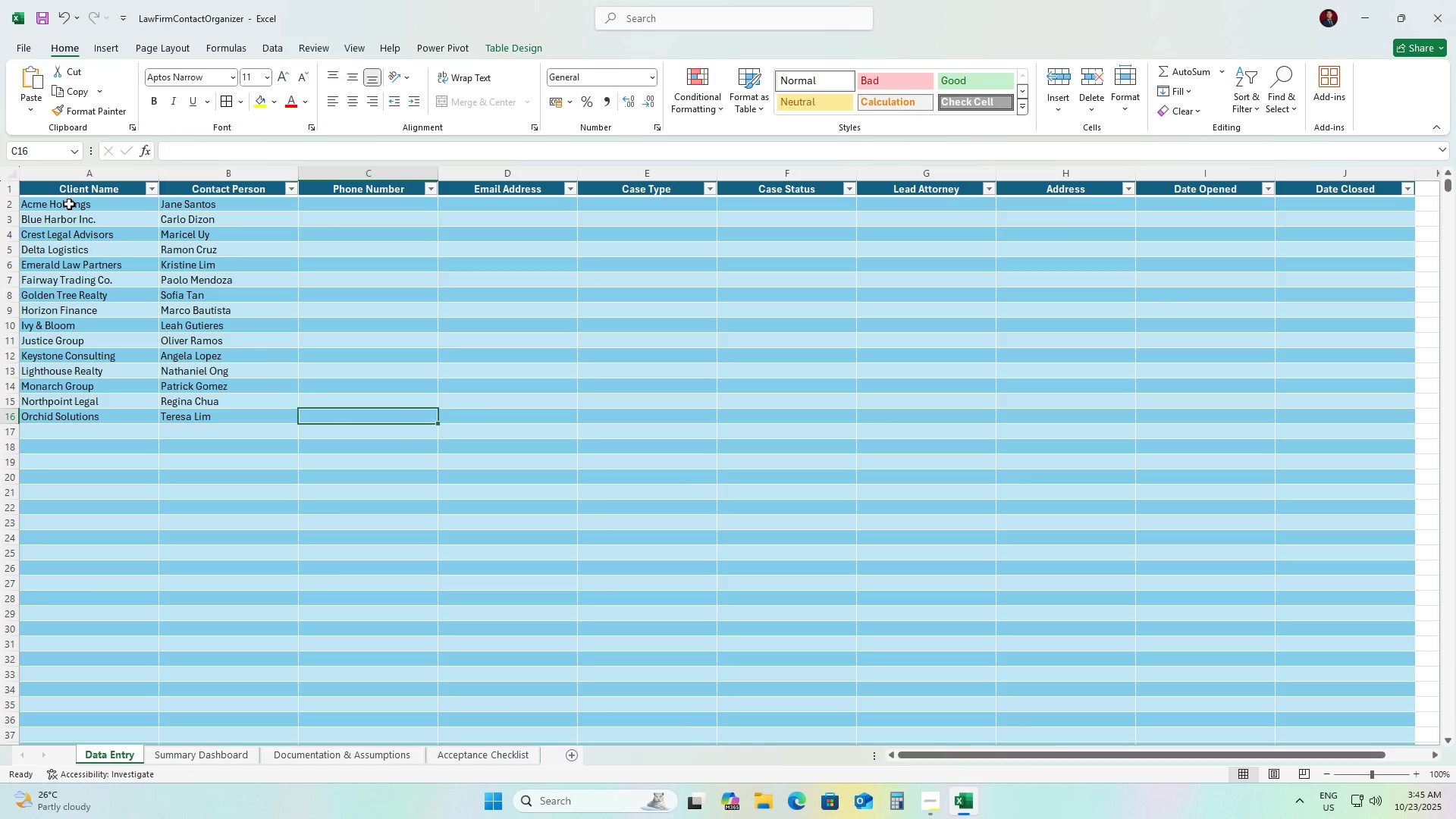 
key(ArrowUp)
 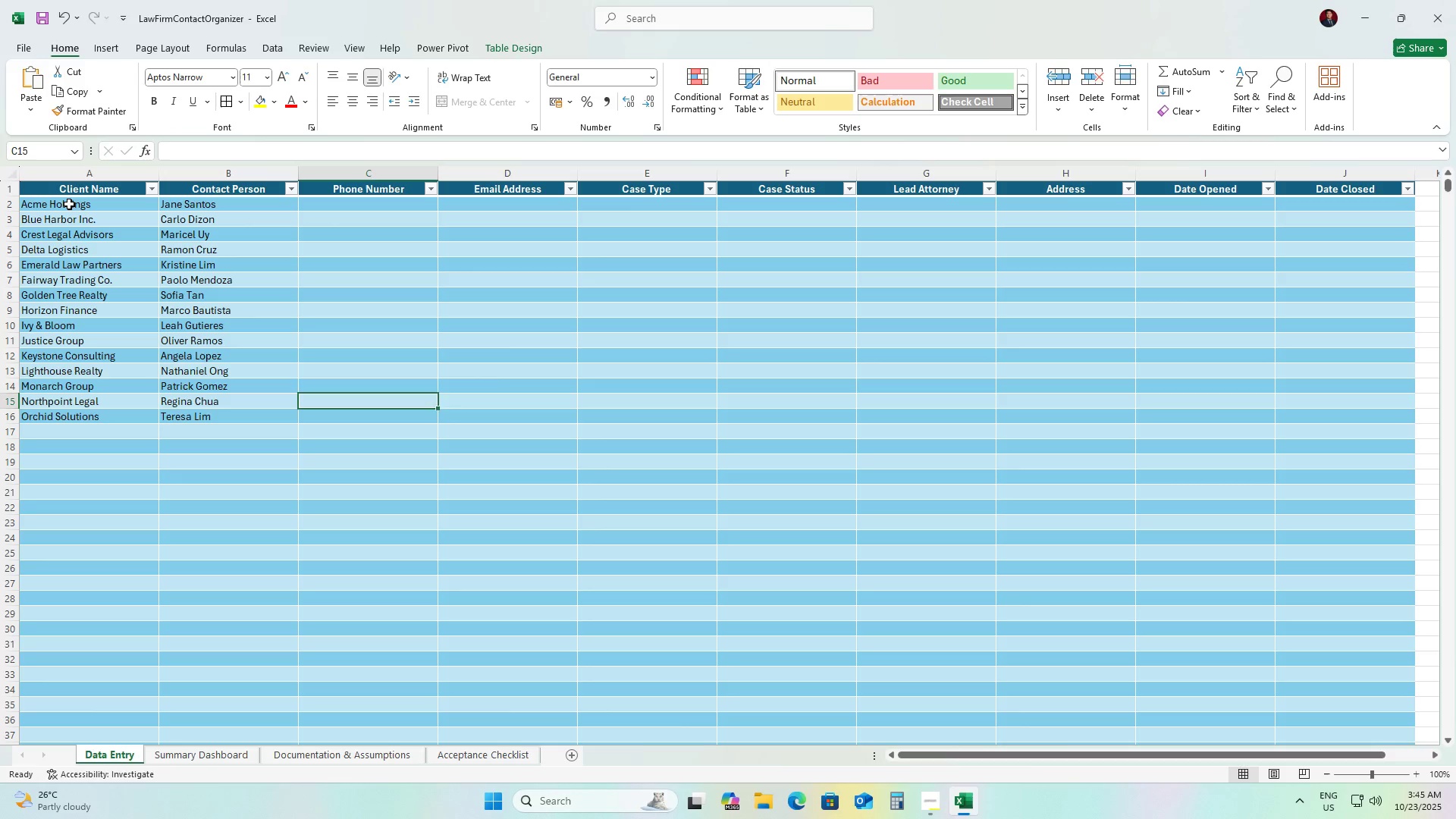 
hold_key(key=ArrowUp, duration=0.79)
 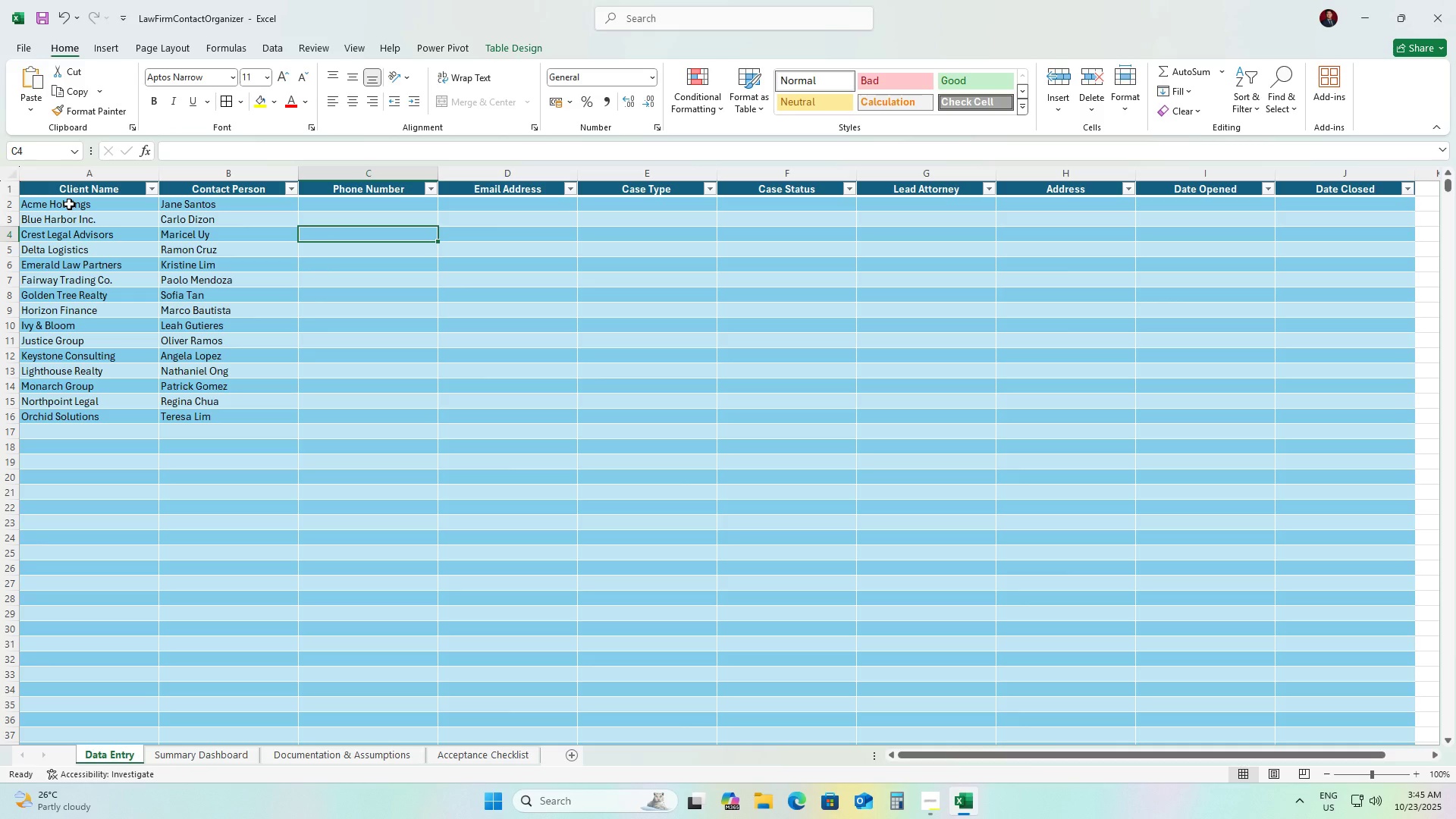 
key(ArrowUp)
 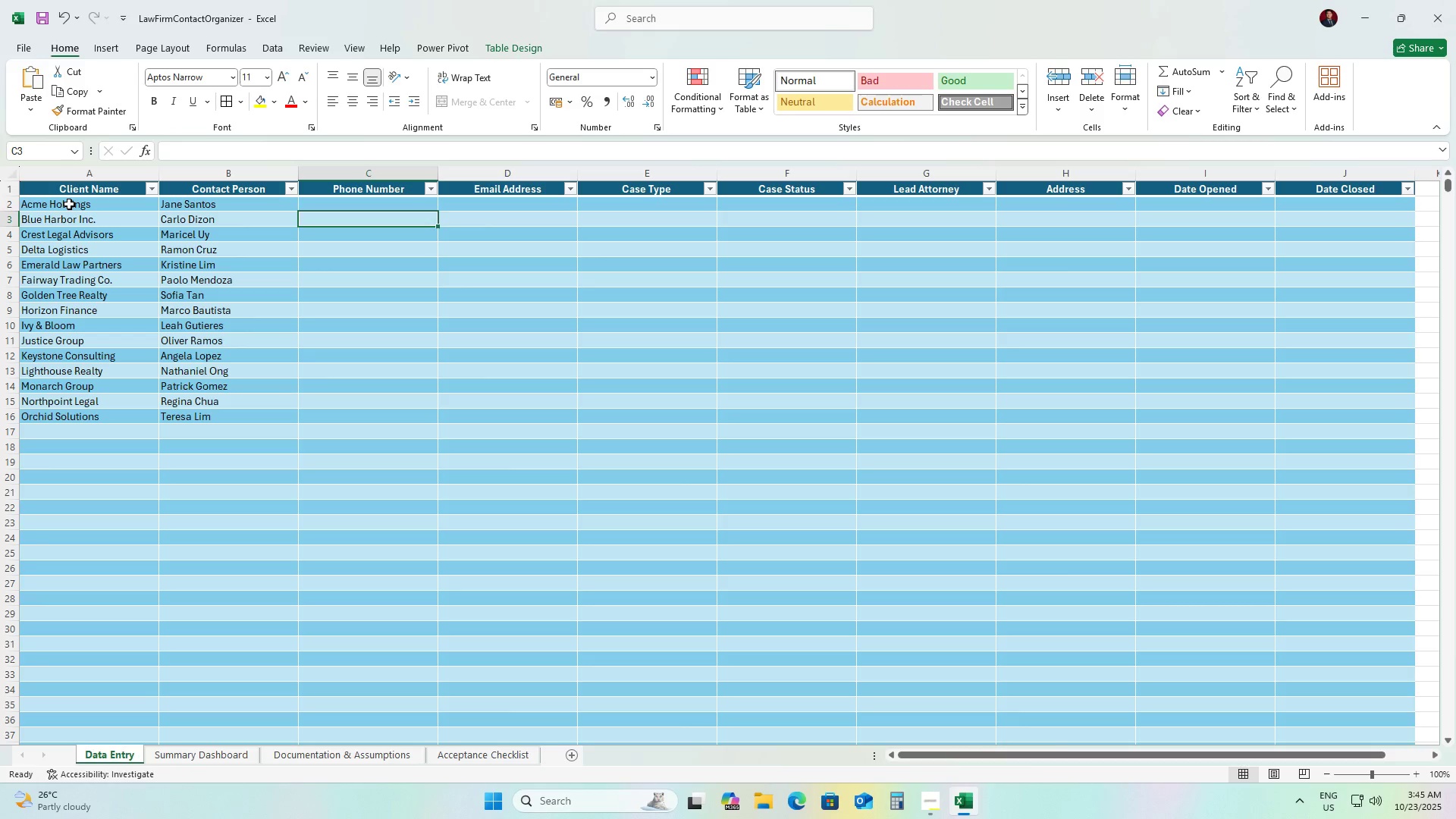 
key(ArrowUp)
 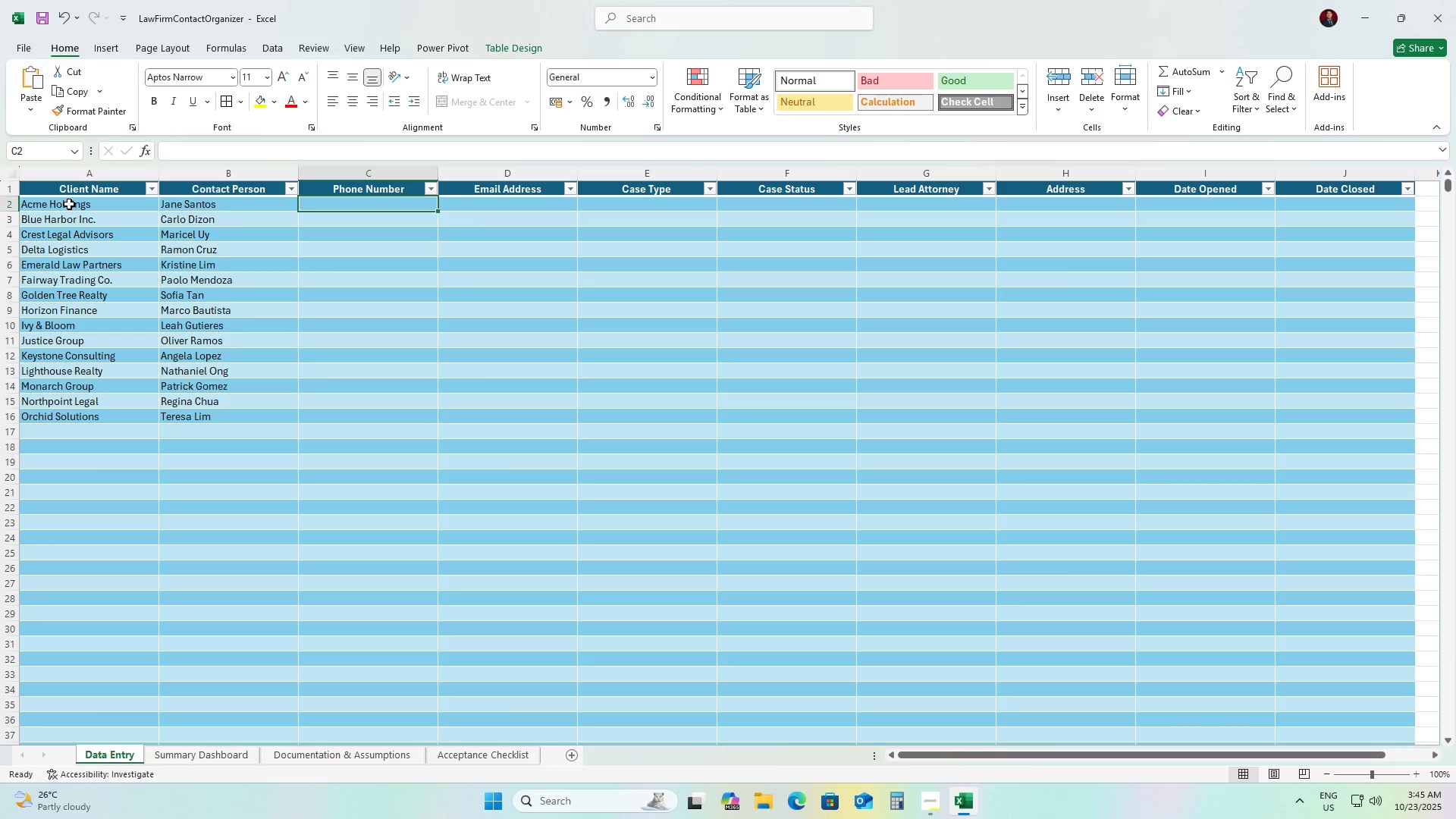 
wait(5.06)
 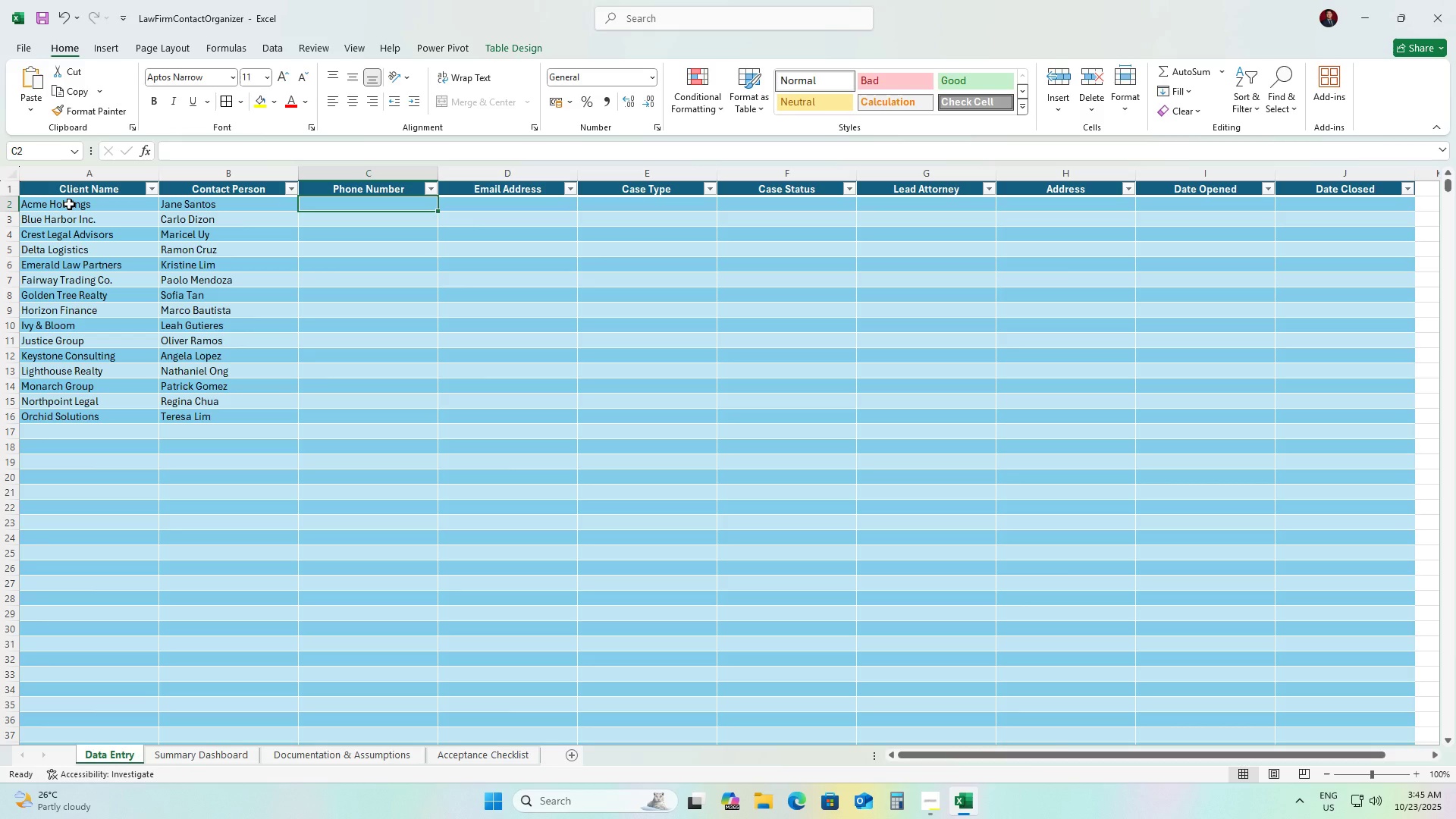 
key(Numpad0)
 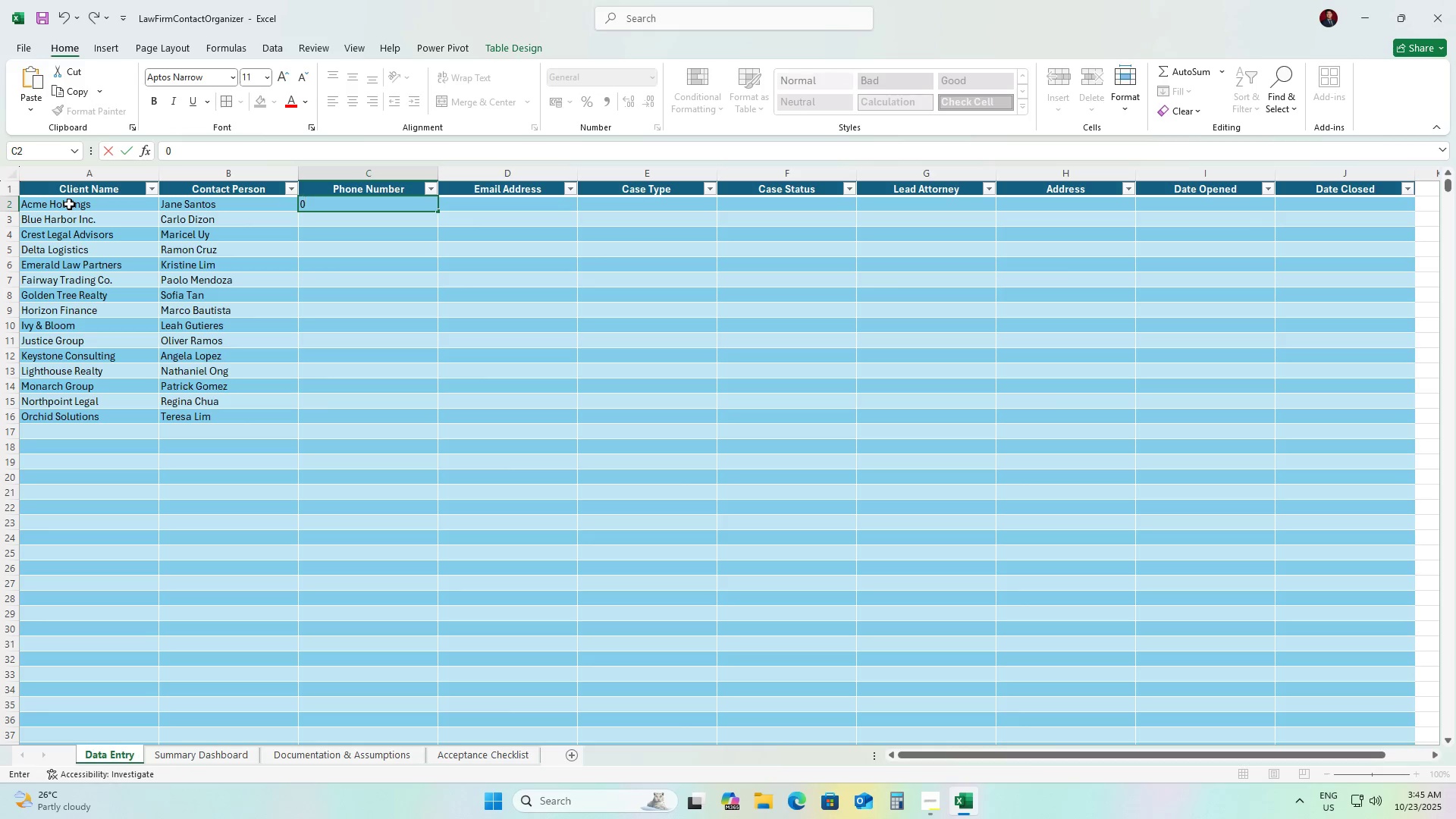 
key(Numpad9)
 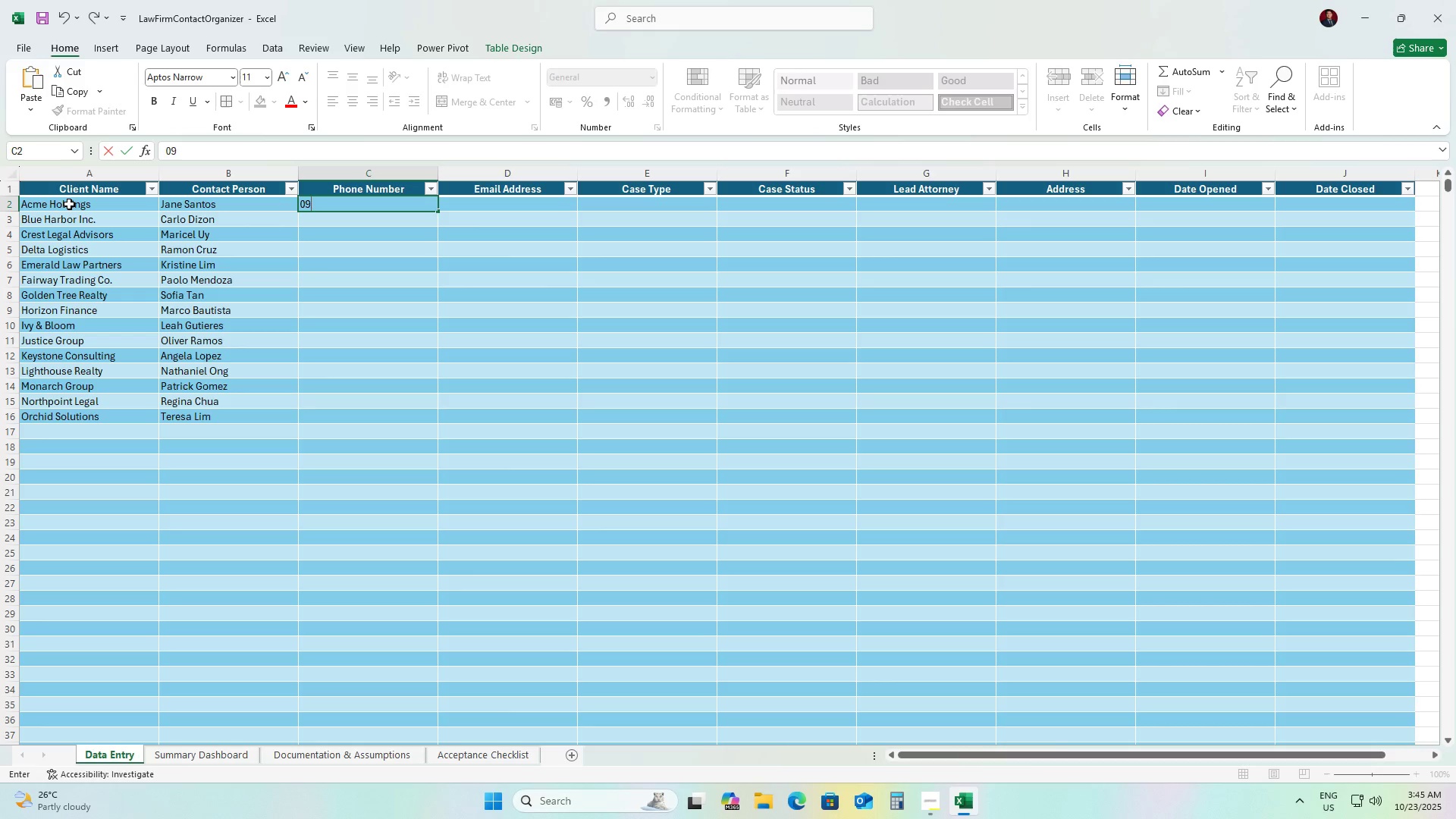 
key(Numpad1)
 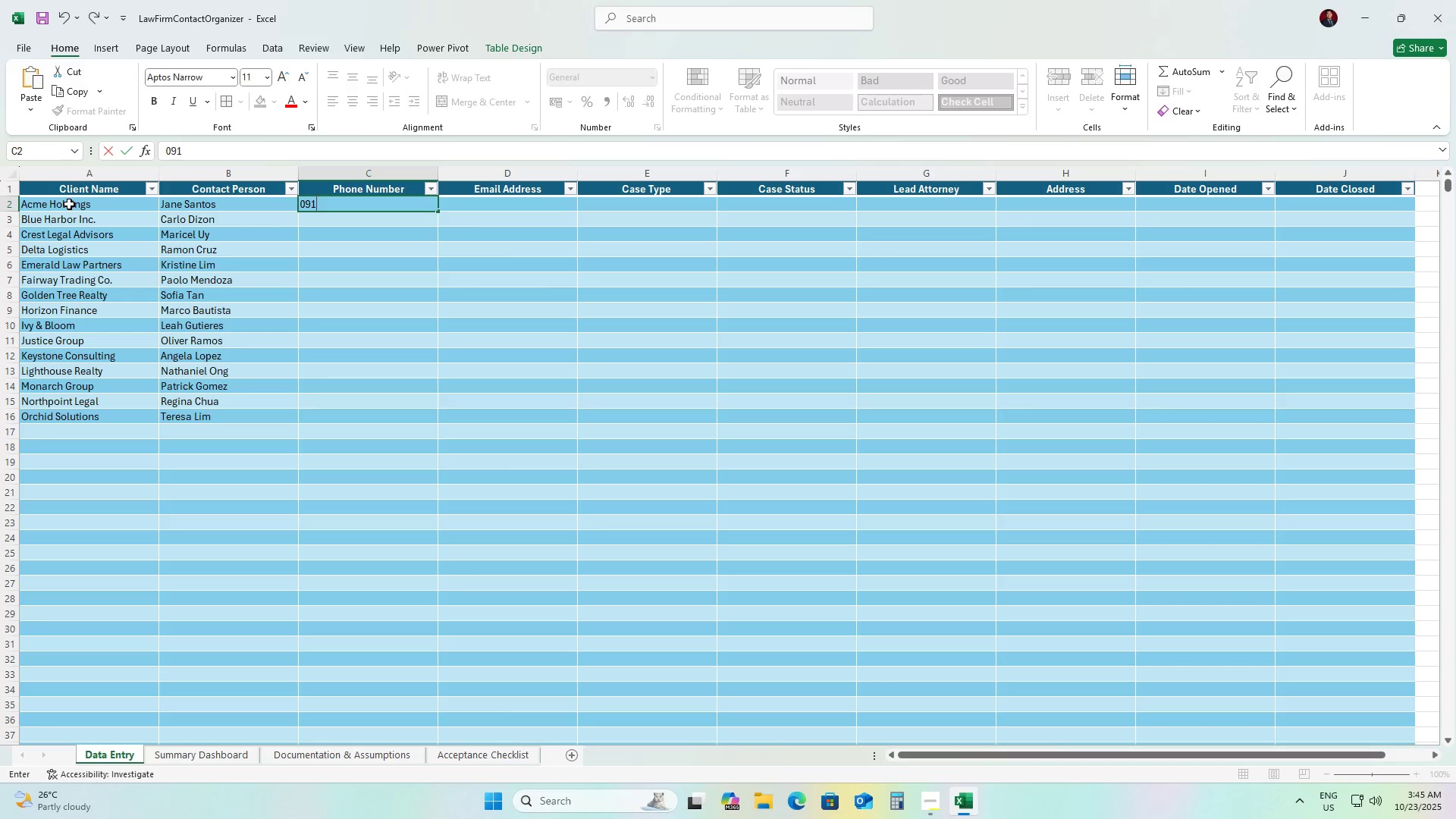 
key(Numpad7)
 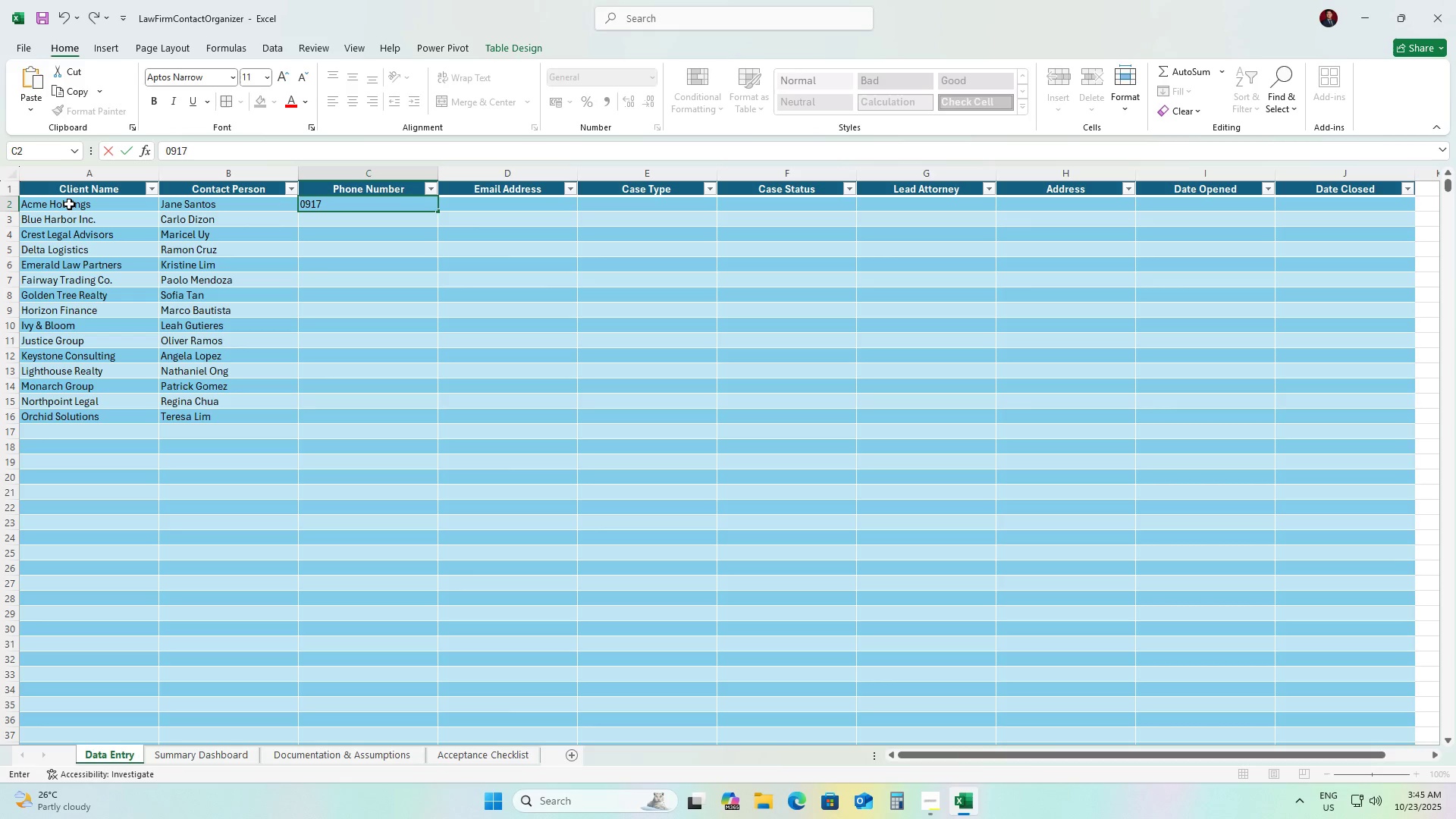 
key(Numpad2)
 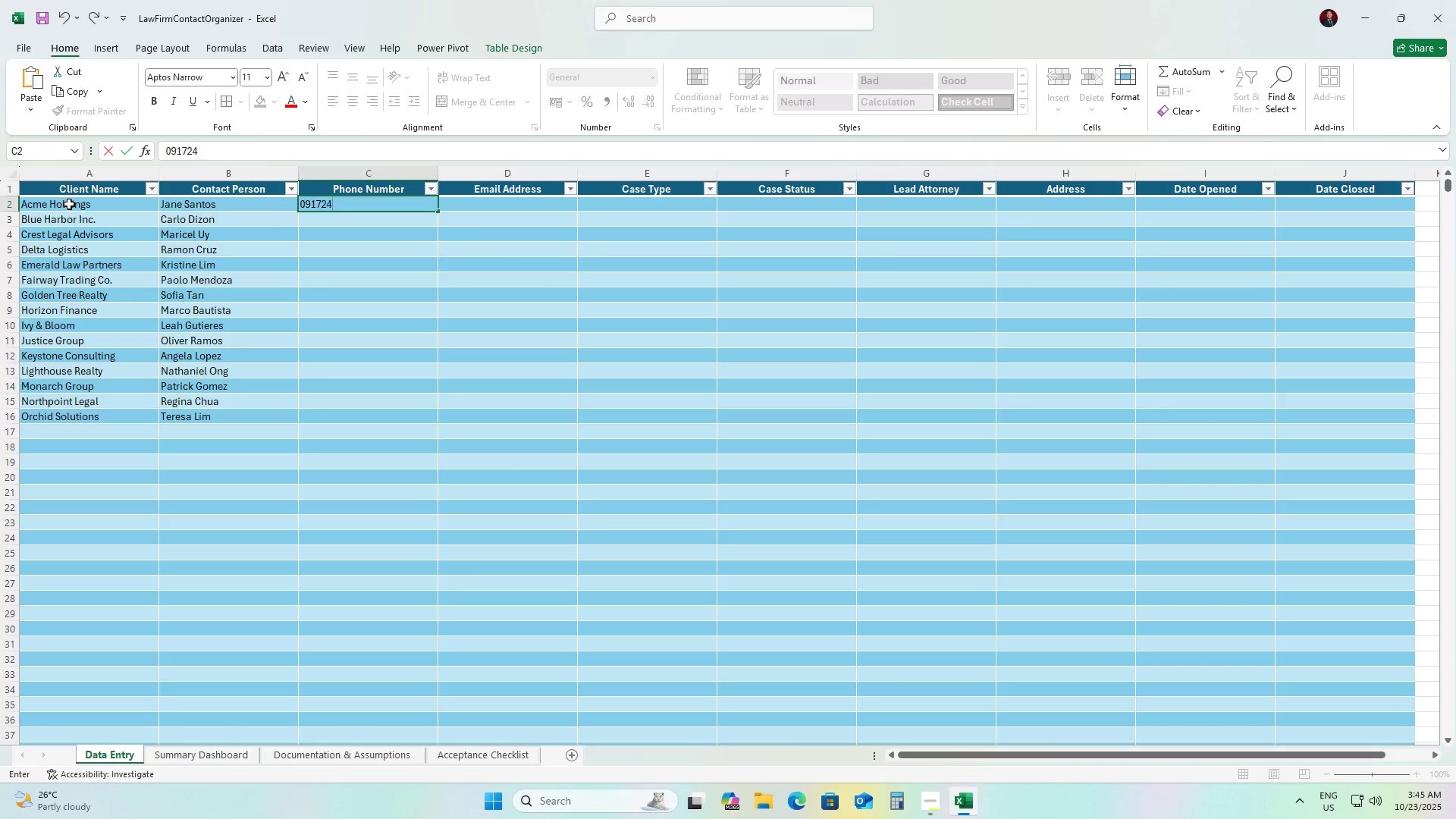 
key(Numpad4)
 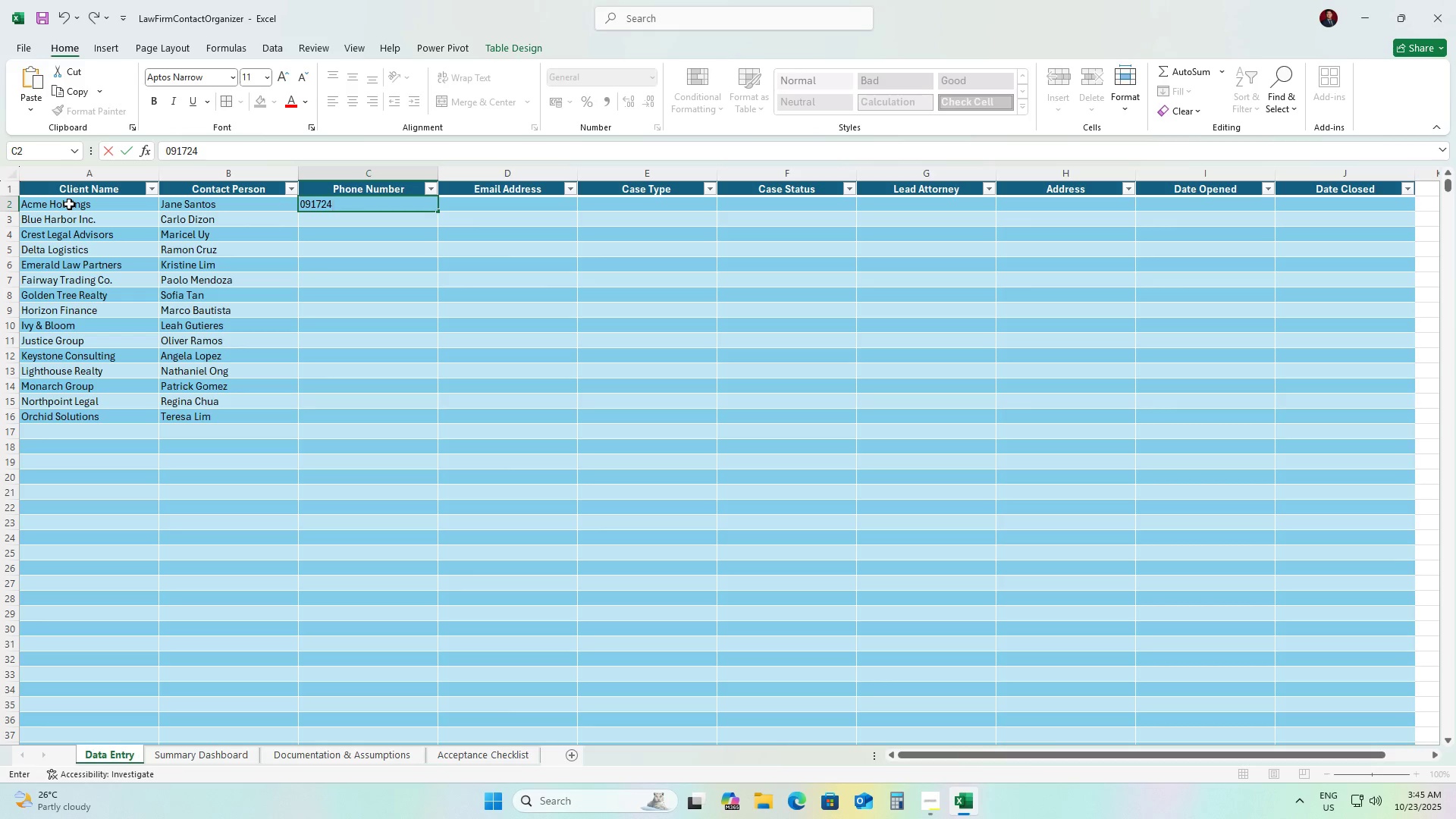 
key(Numpad5)
 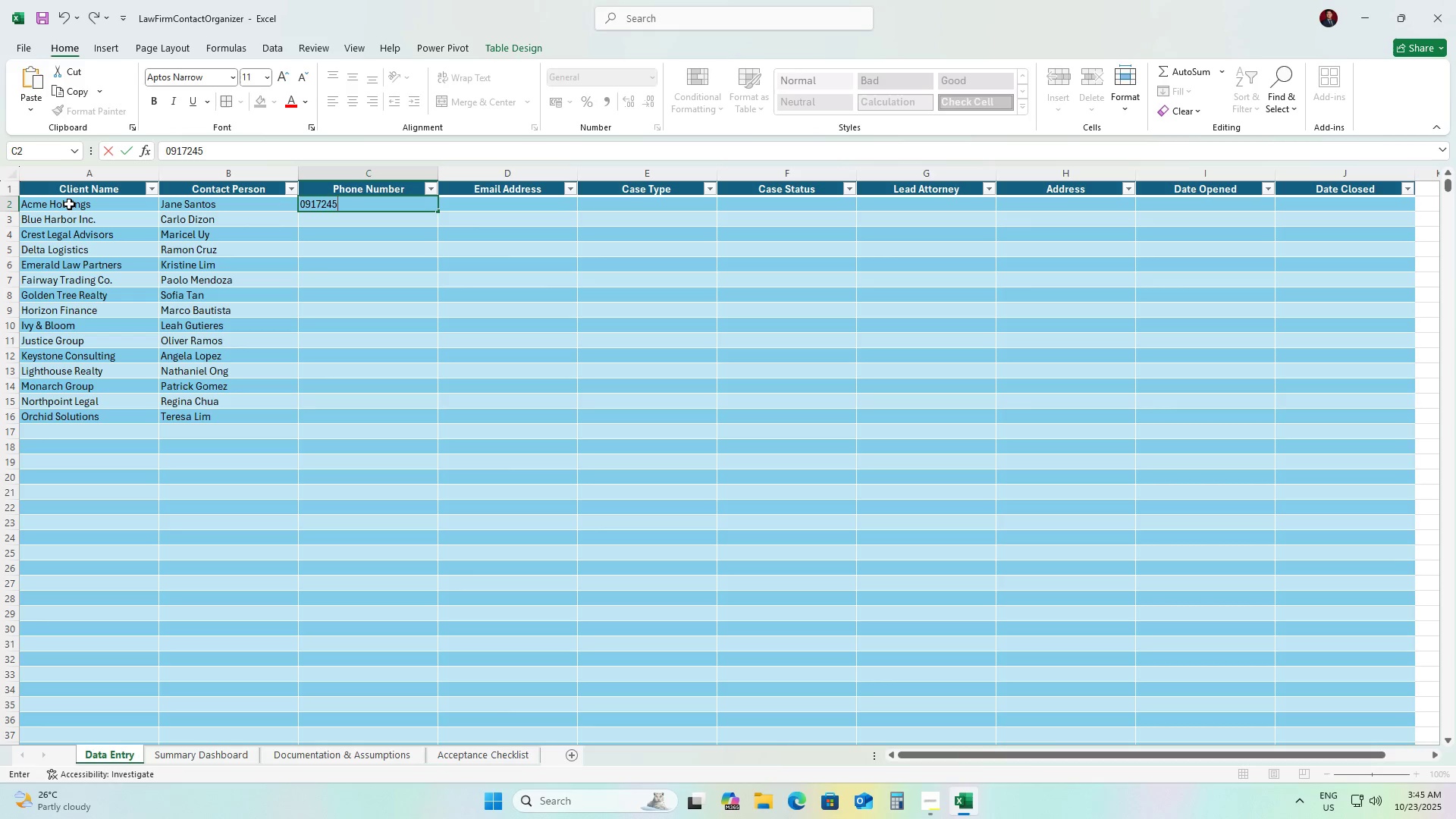 
key(Numpad3)
 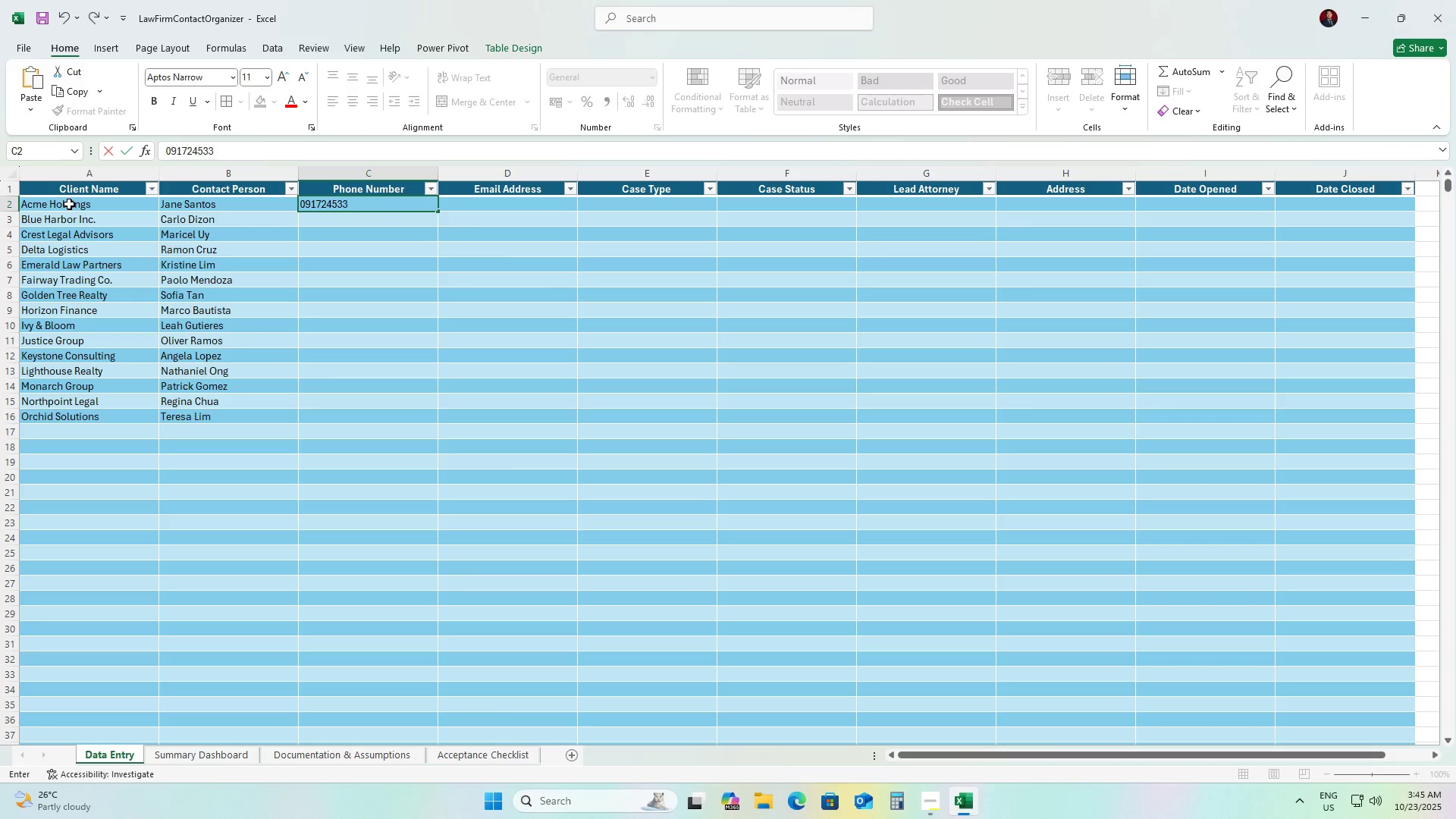 
key(Numpad3)
 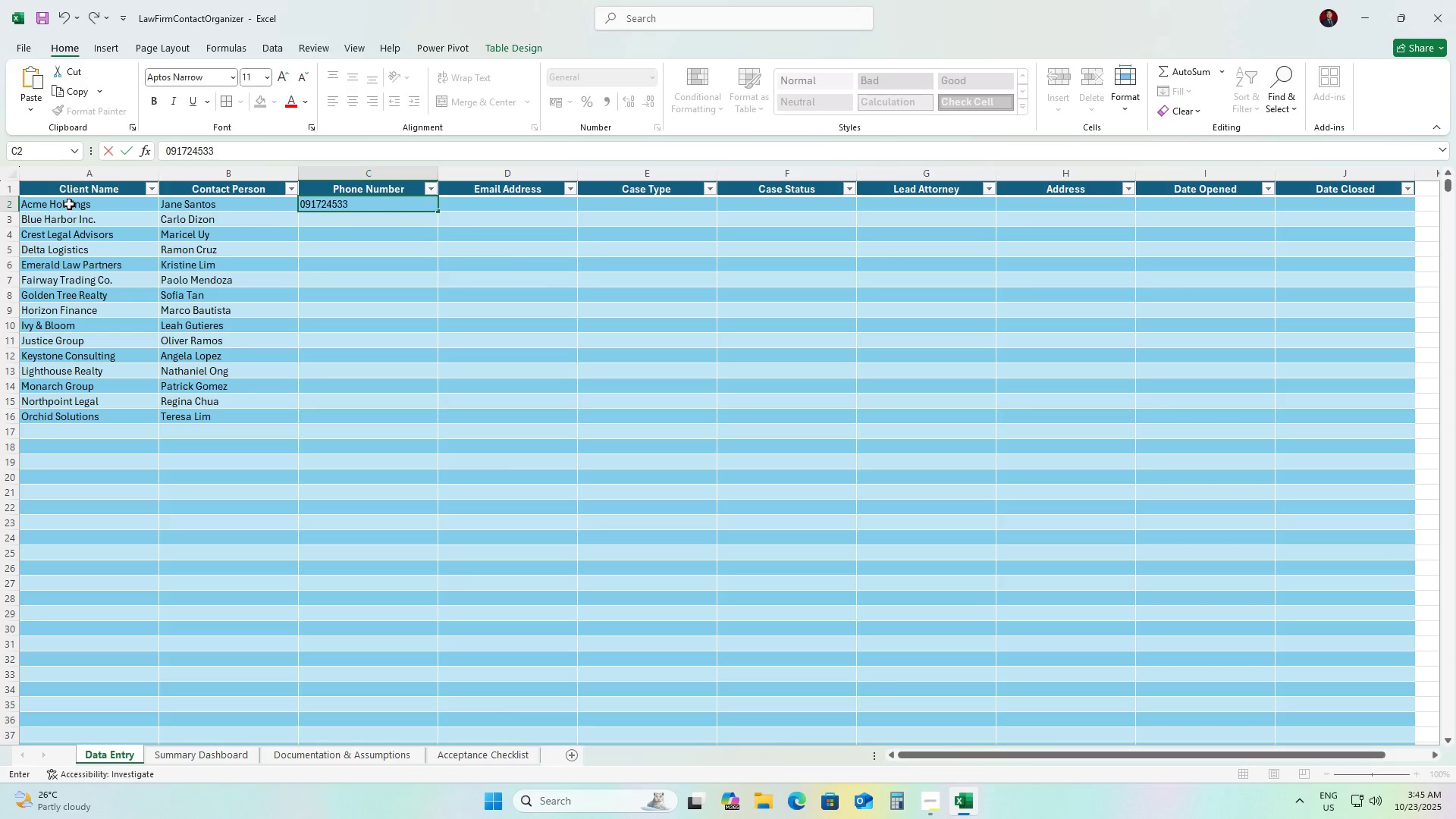 
key(Numpad2)
 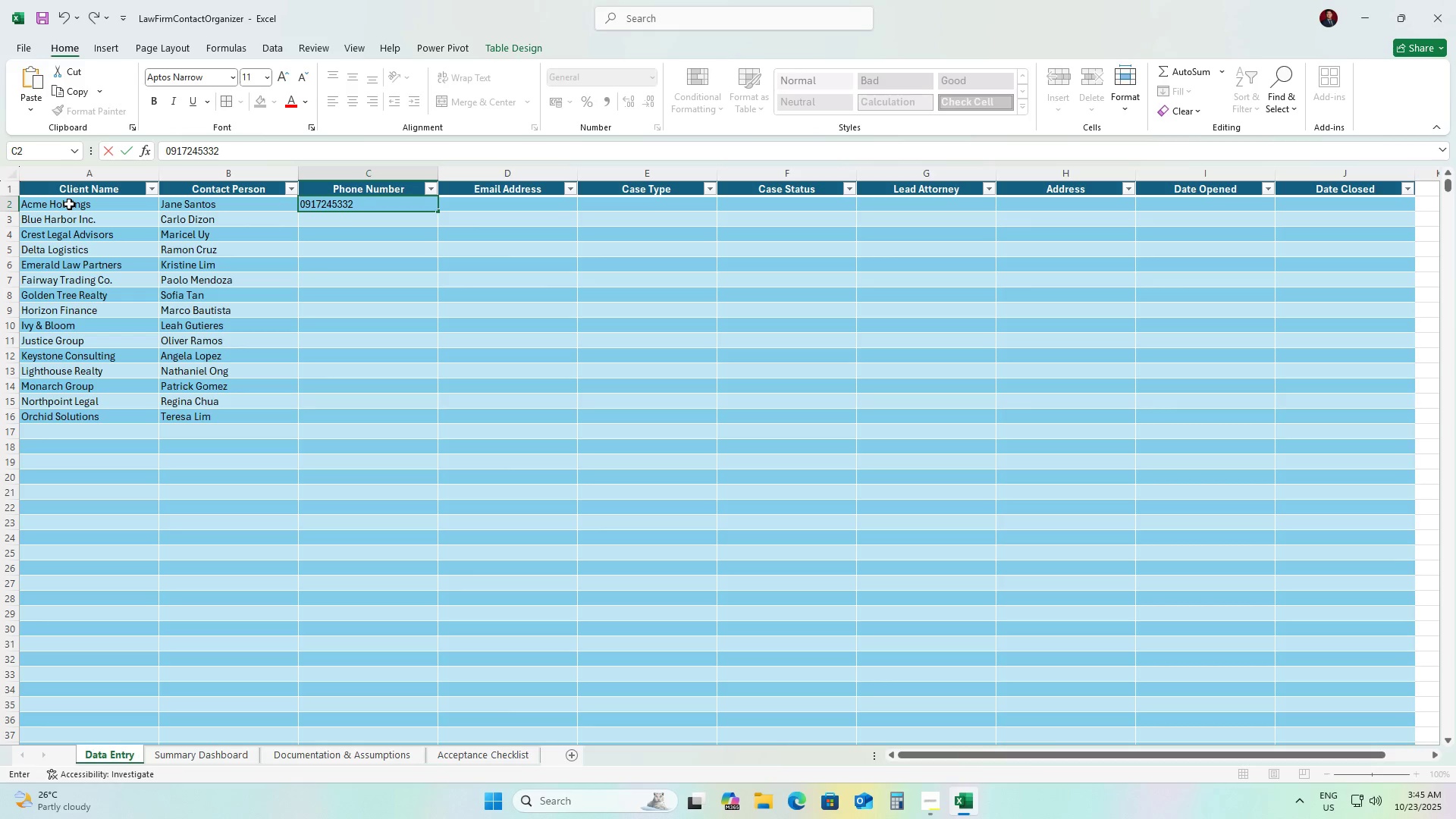 
key(Numpad1)
 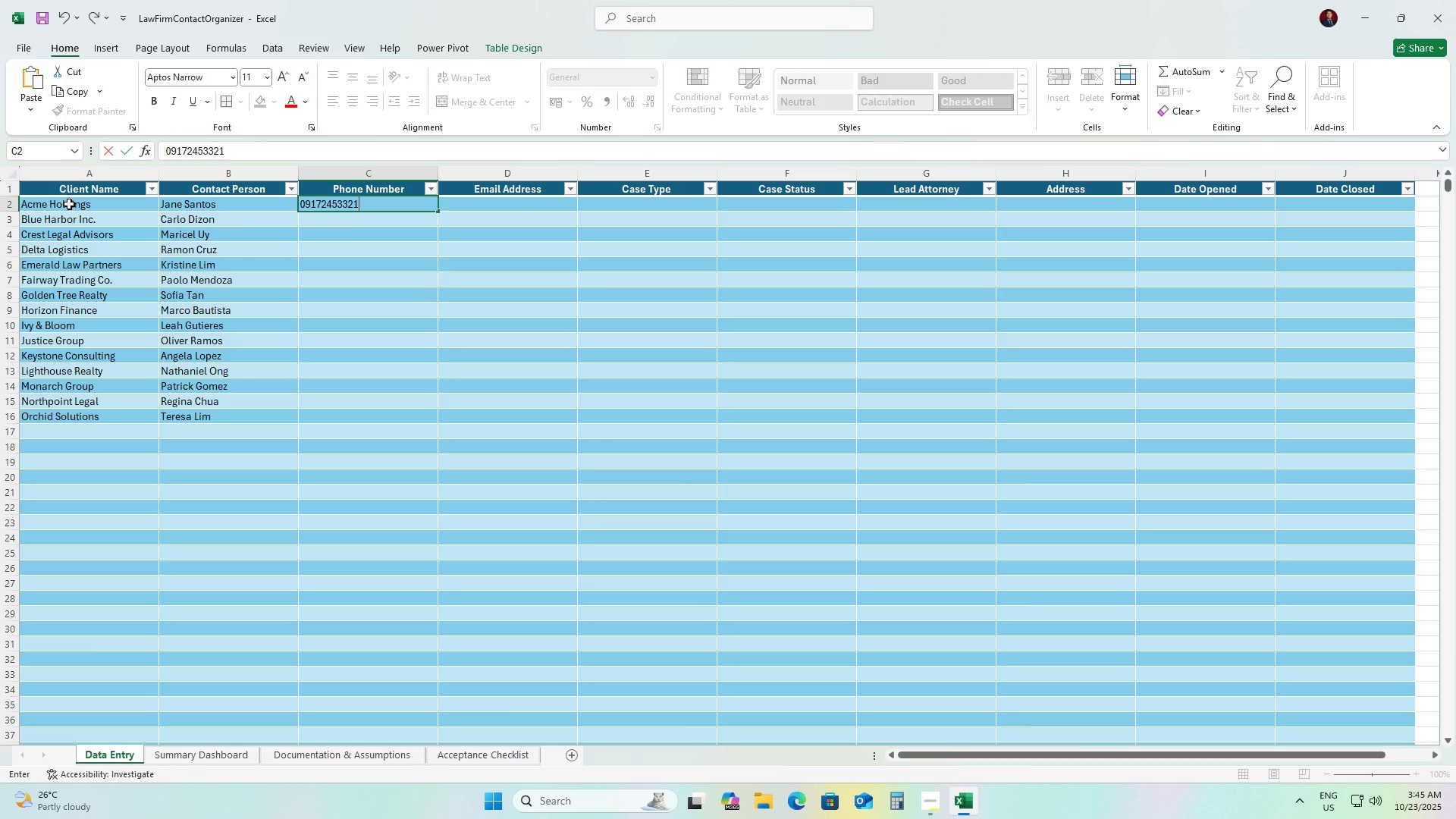 
key(ArrowRight)
 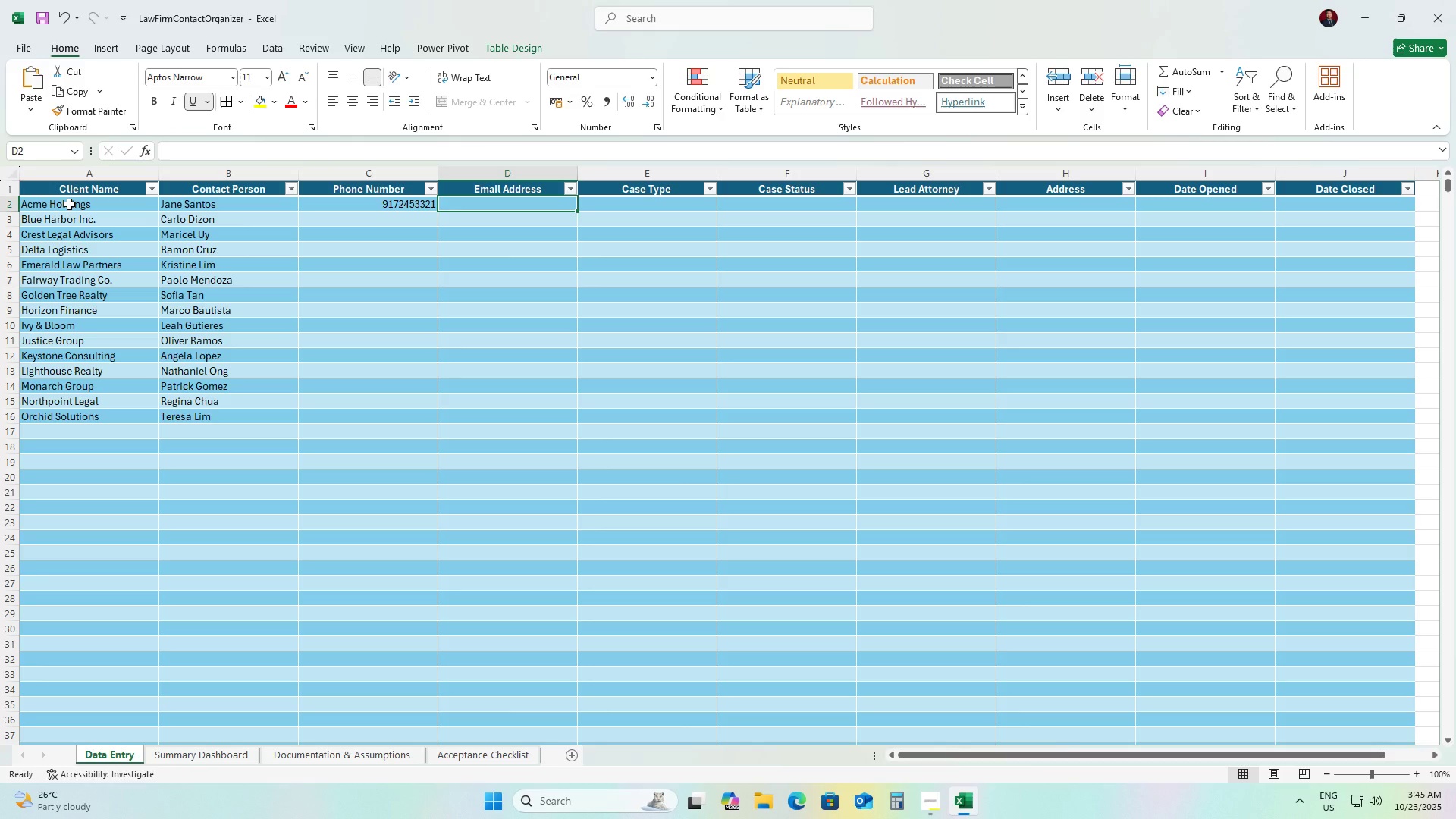 
key(ArrowLeft)
 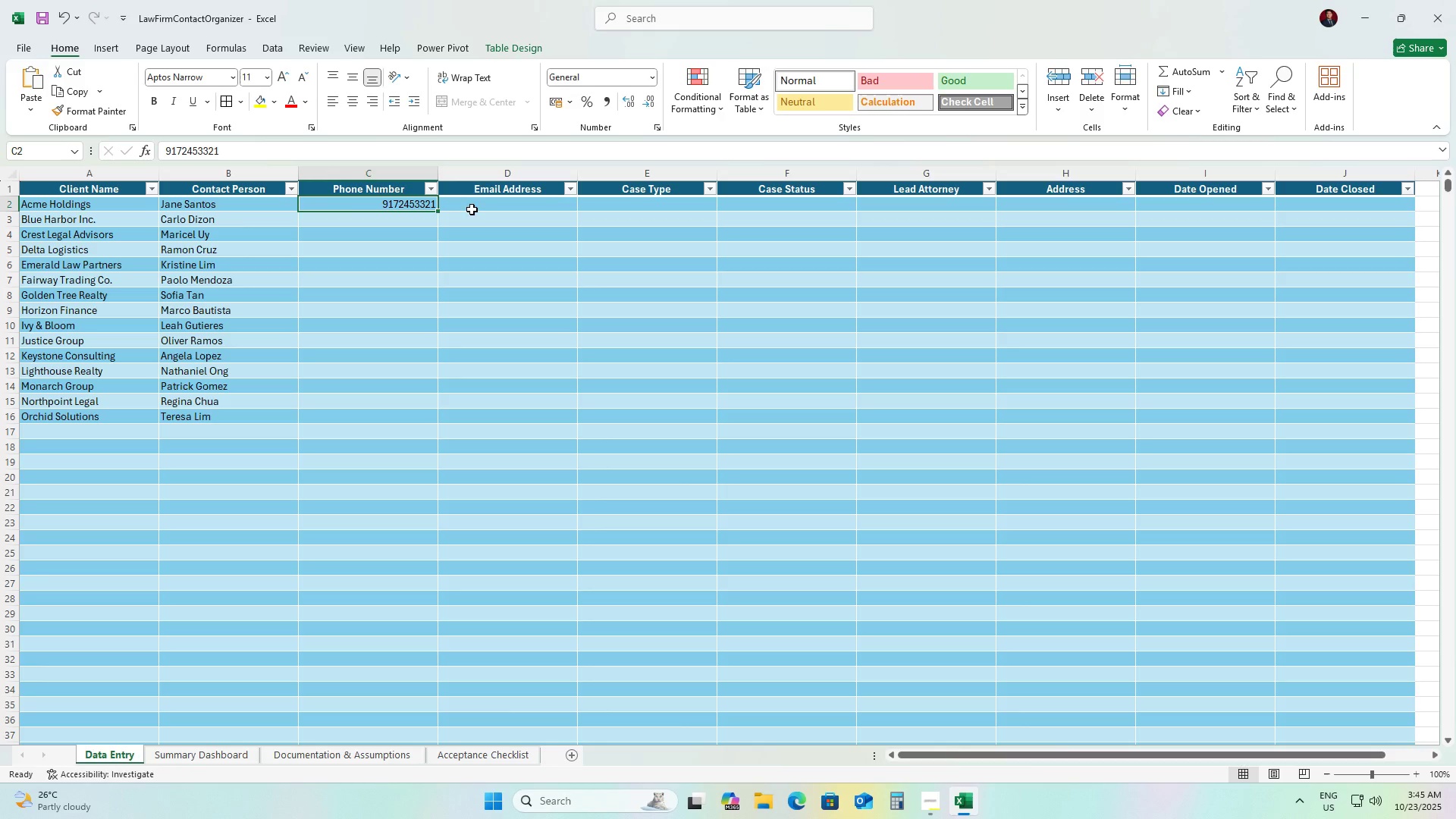 
wait(5.49)
 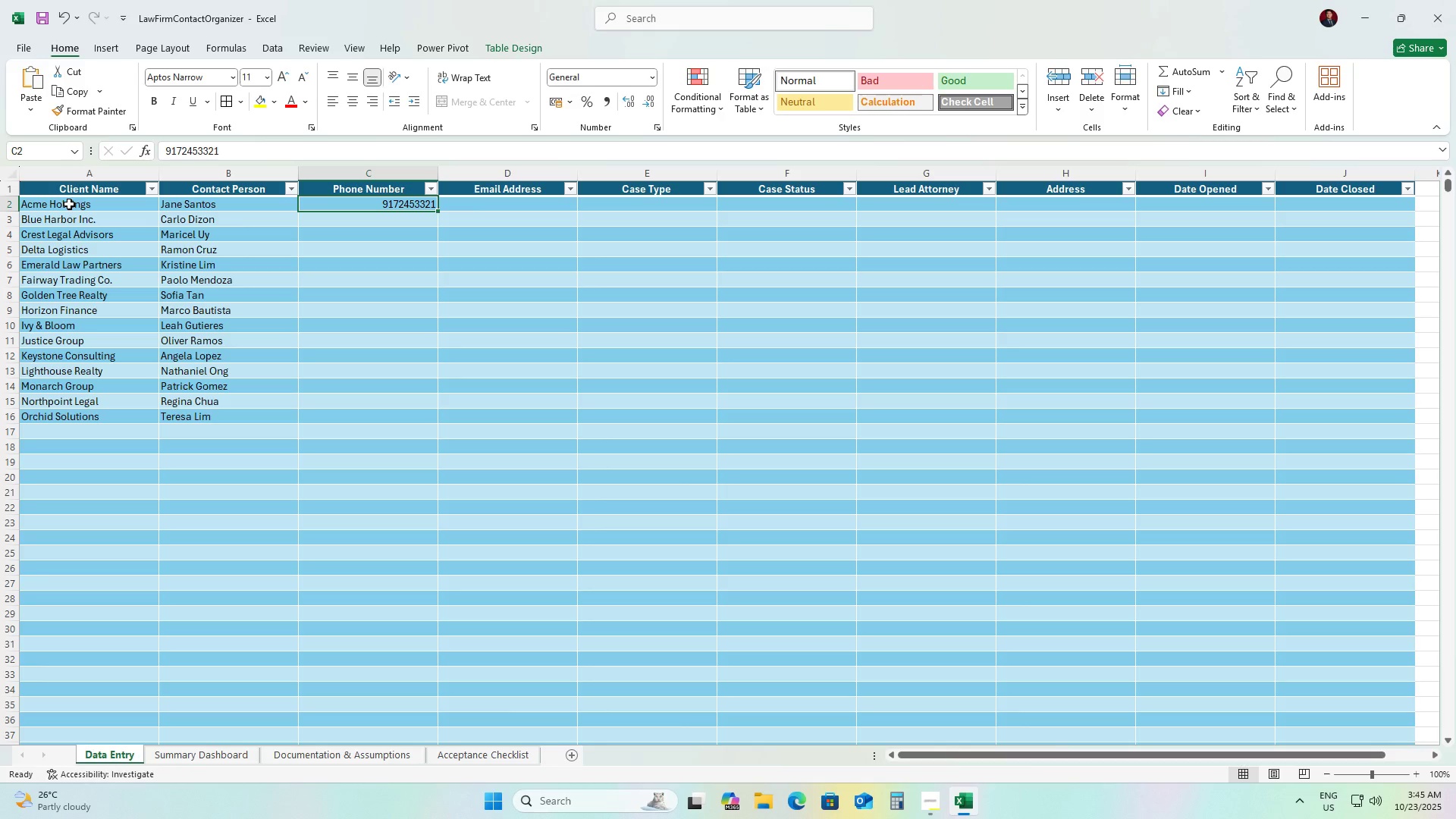 
left_click([456, 203])
 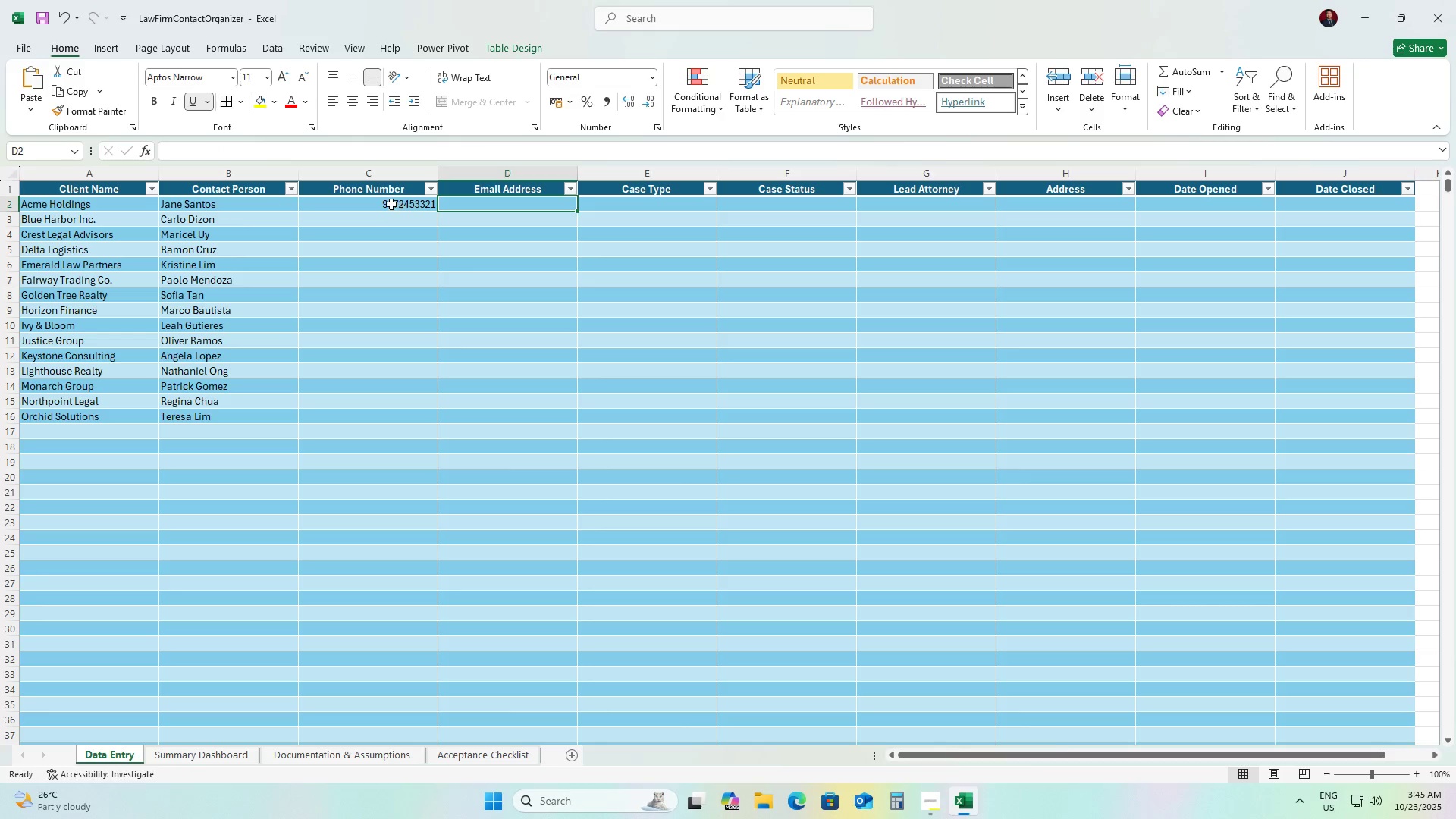 
double_click([391, 203])
 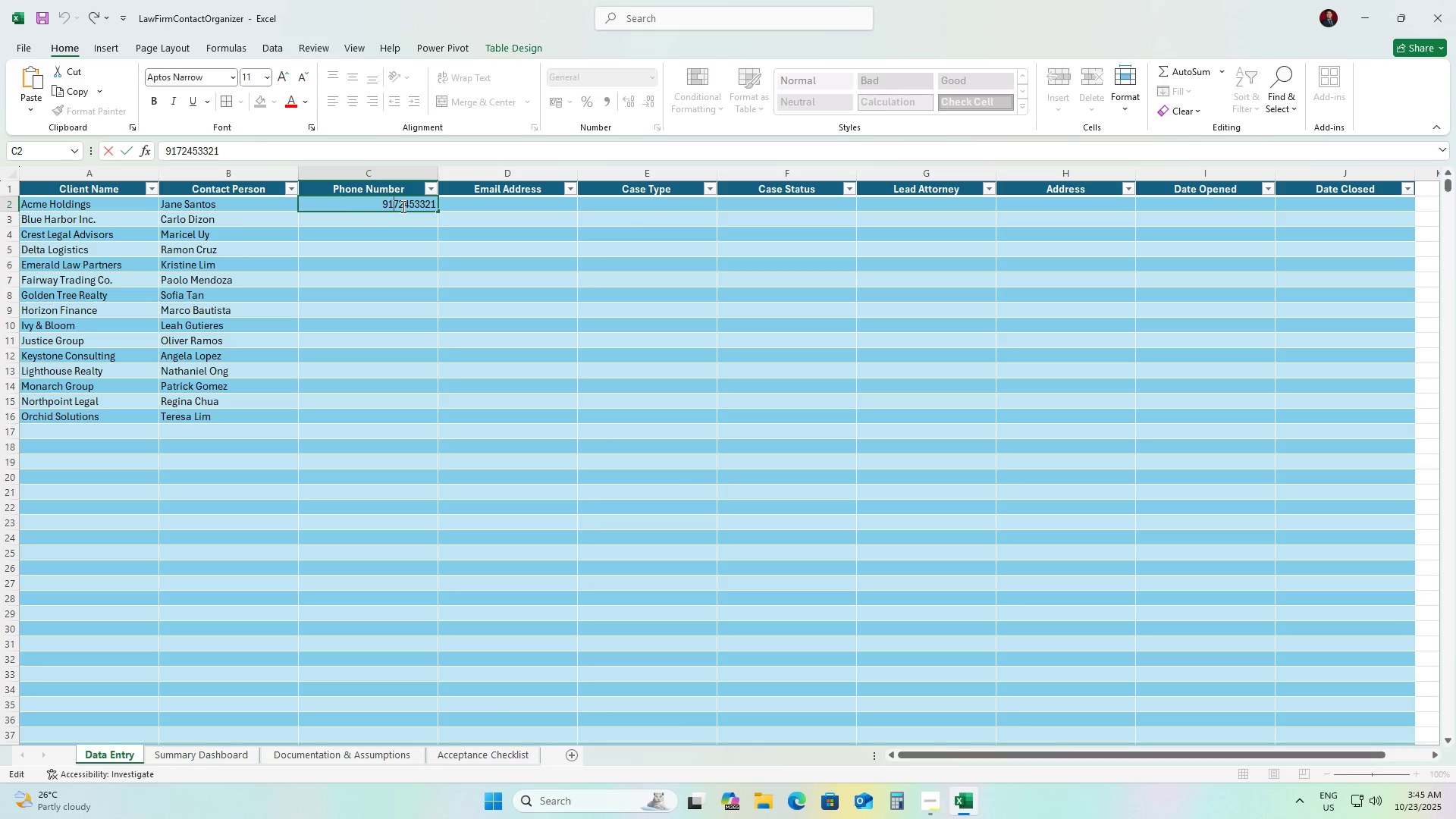 
left_click([403, 206])
 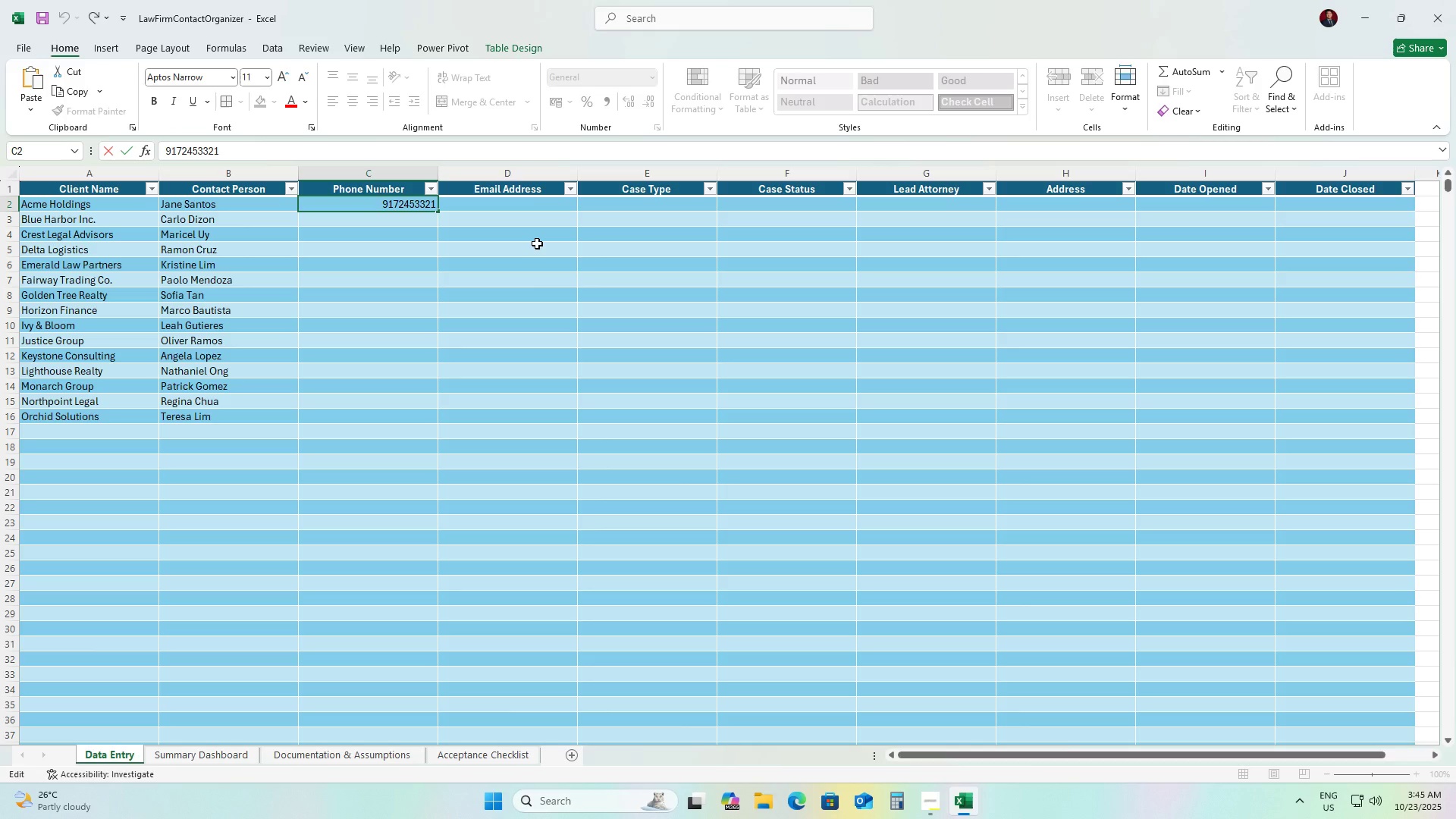 
key(NumpadSubtract)
 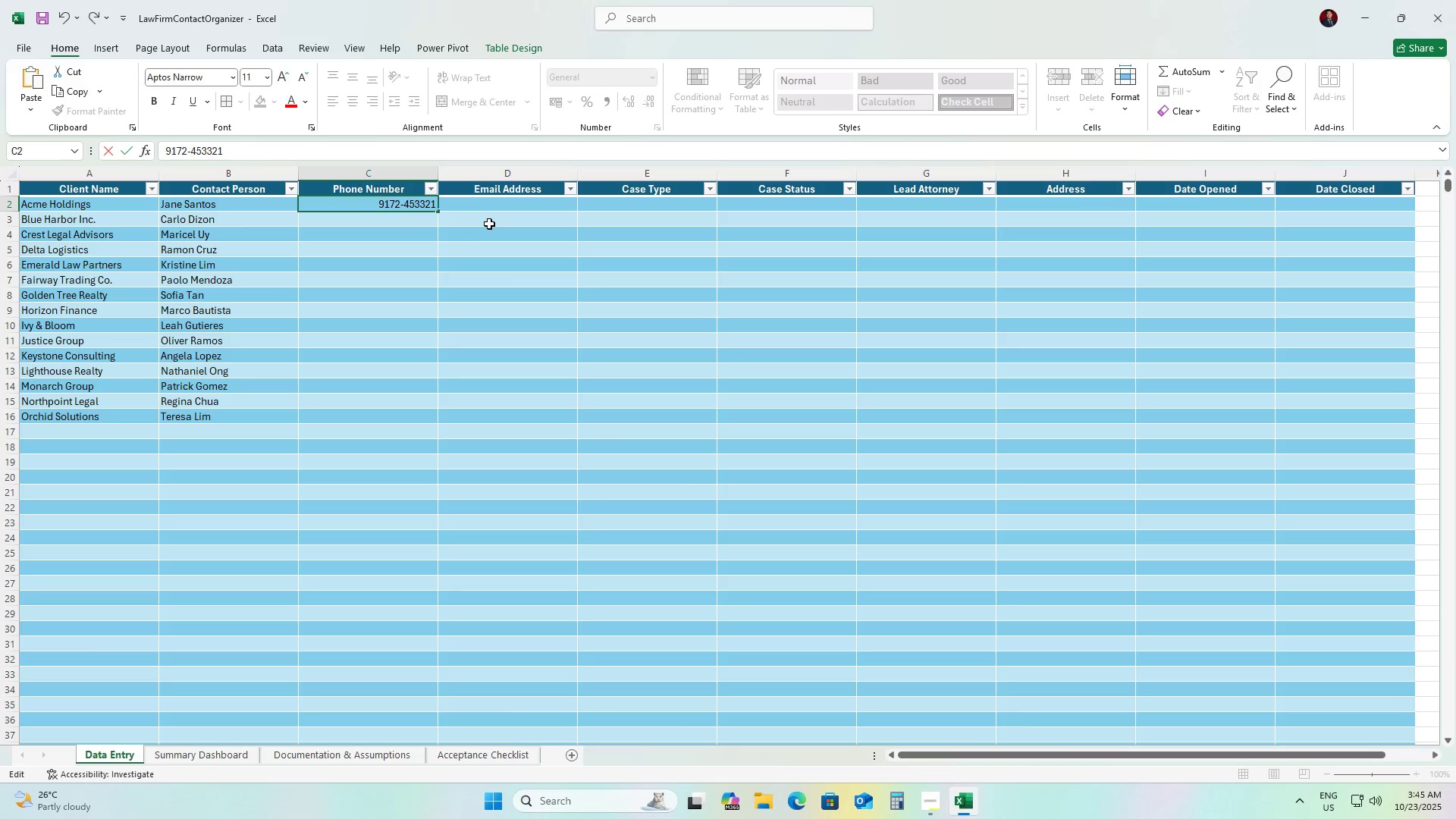 
left_click([468, 201])
 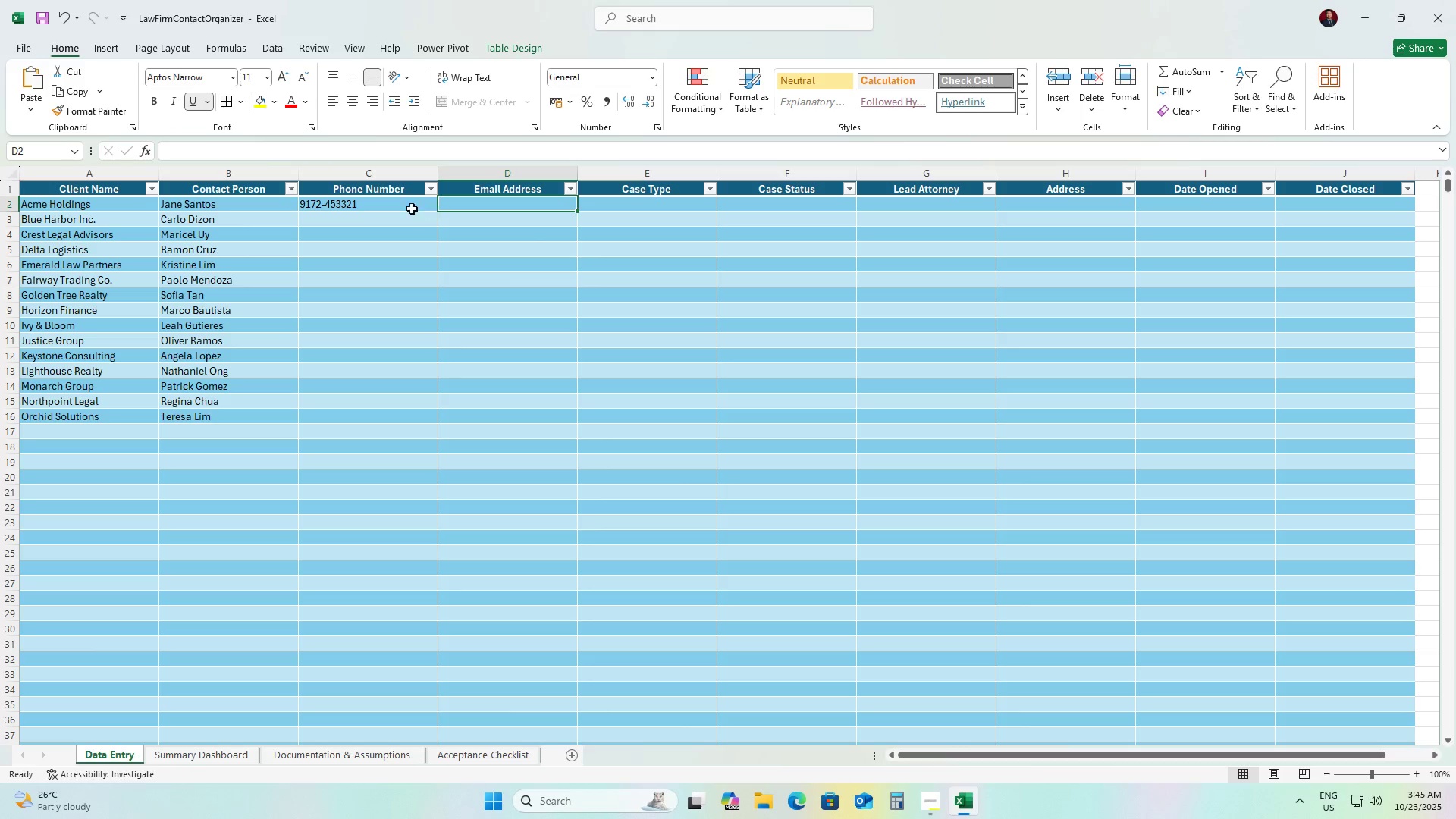 
left_click([402, 207])
 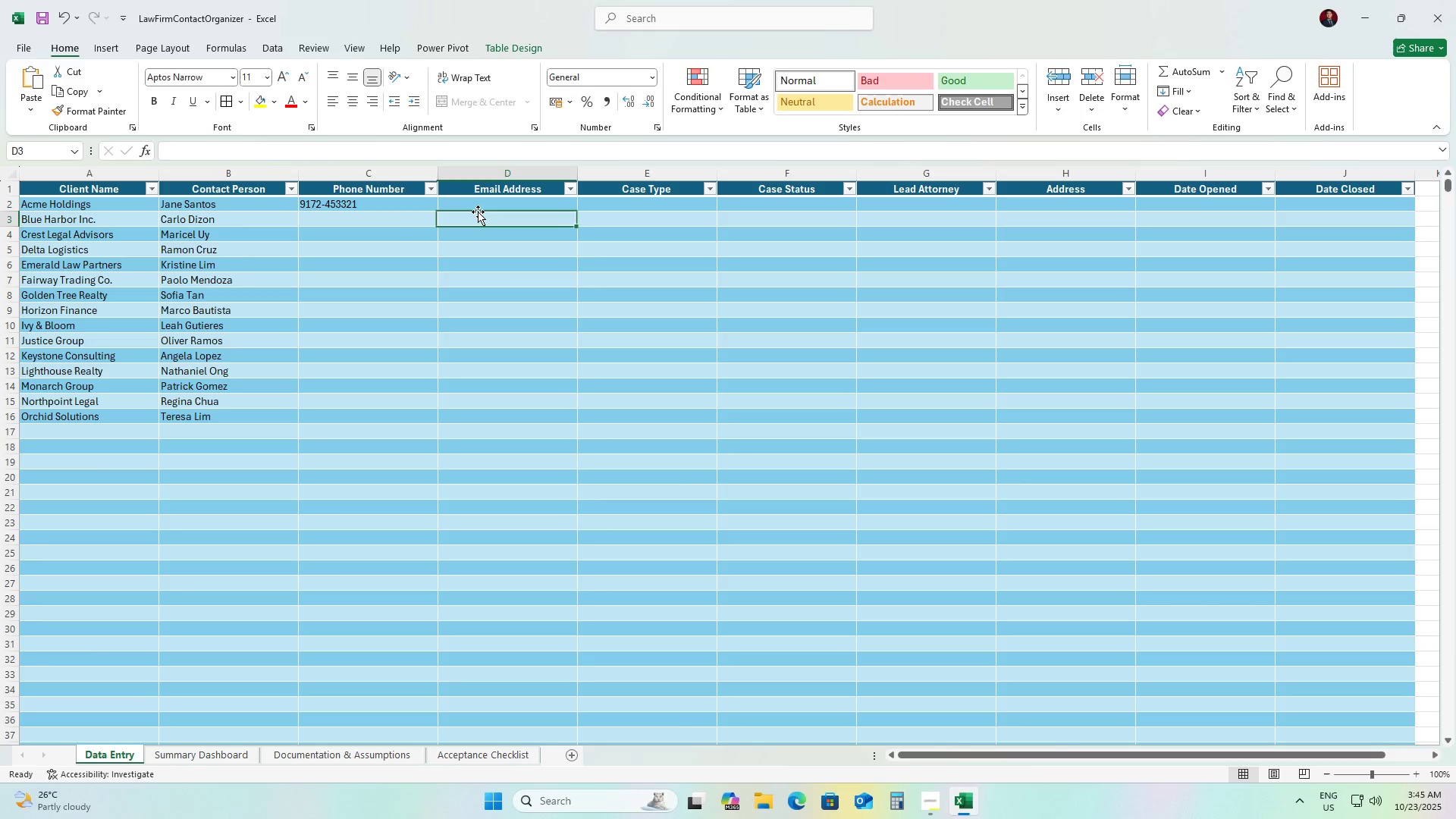 
double_click([478, 212])
 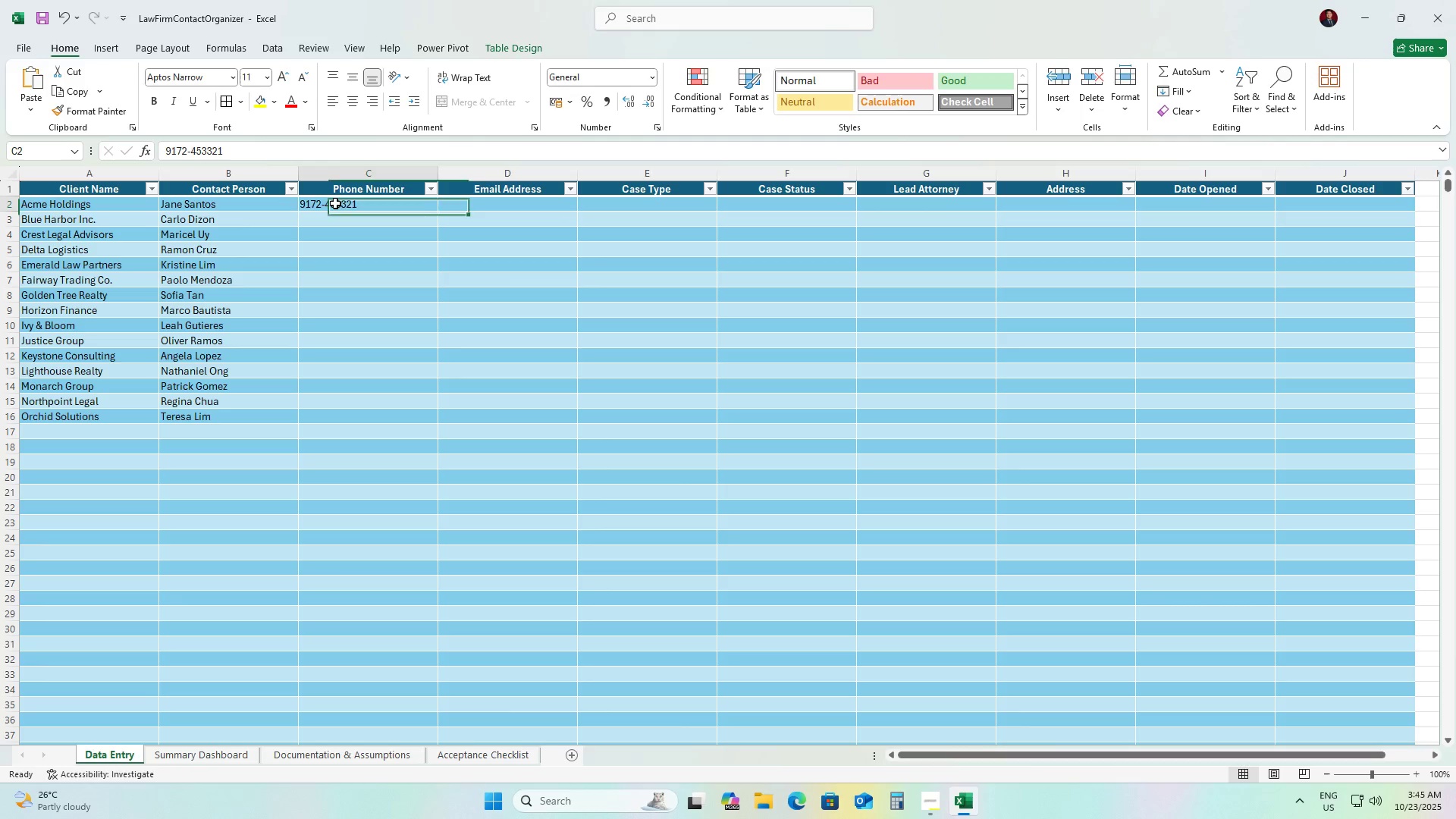 
double_click([316, 203])
 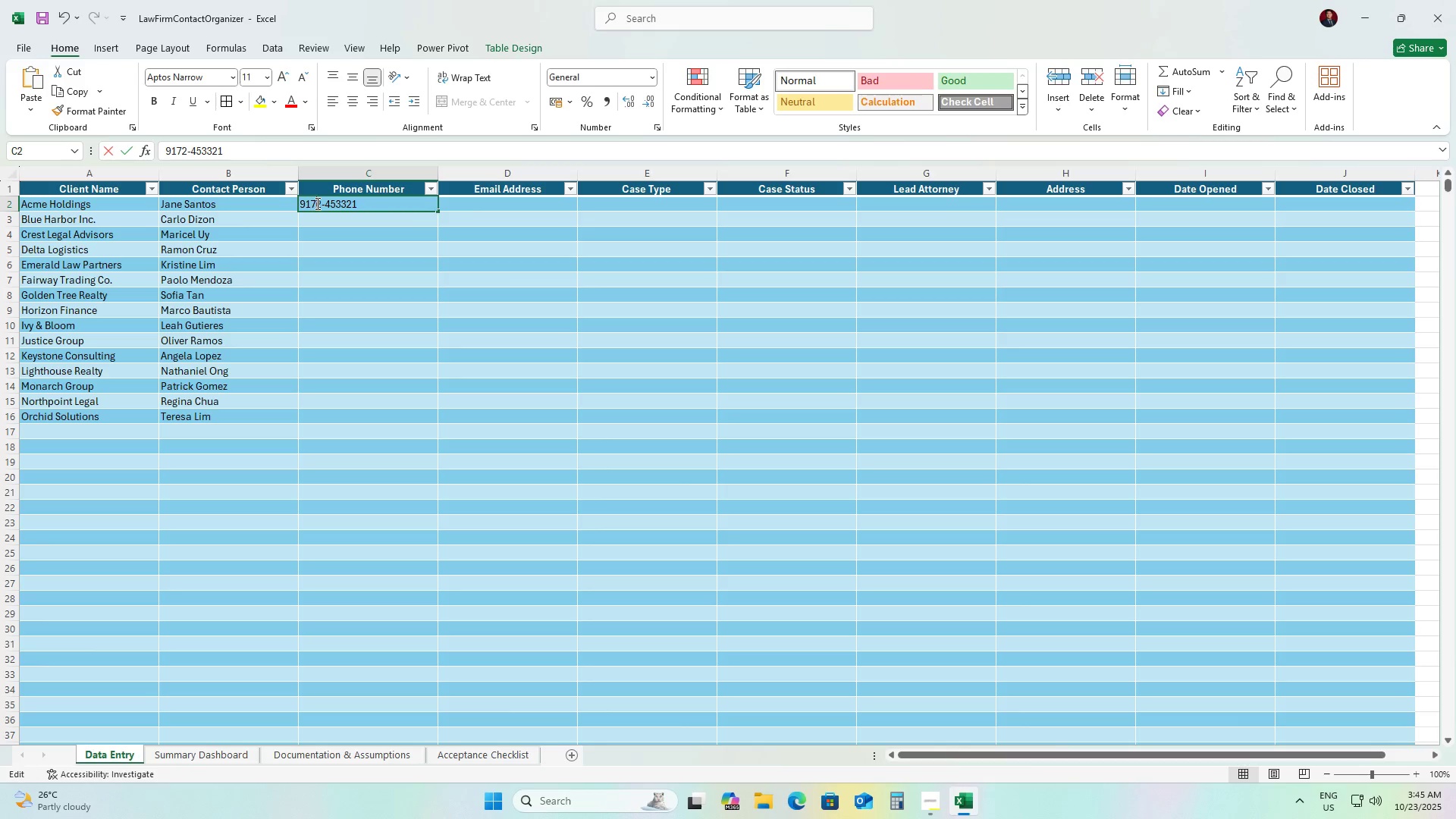 
triple_click([316, 203])
 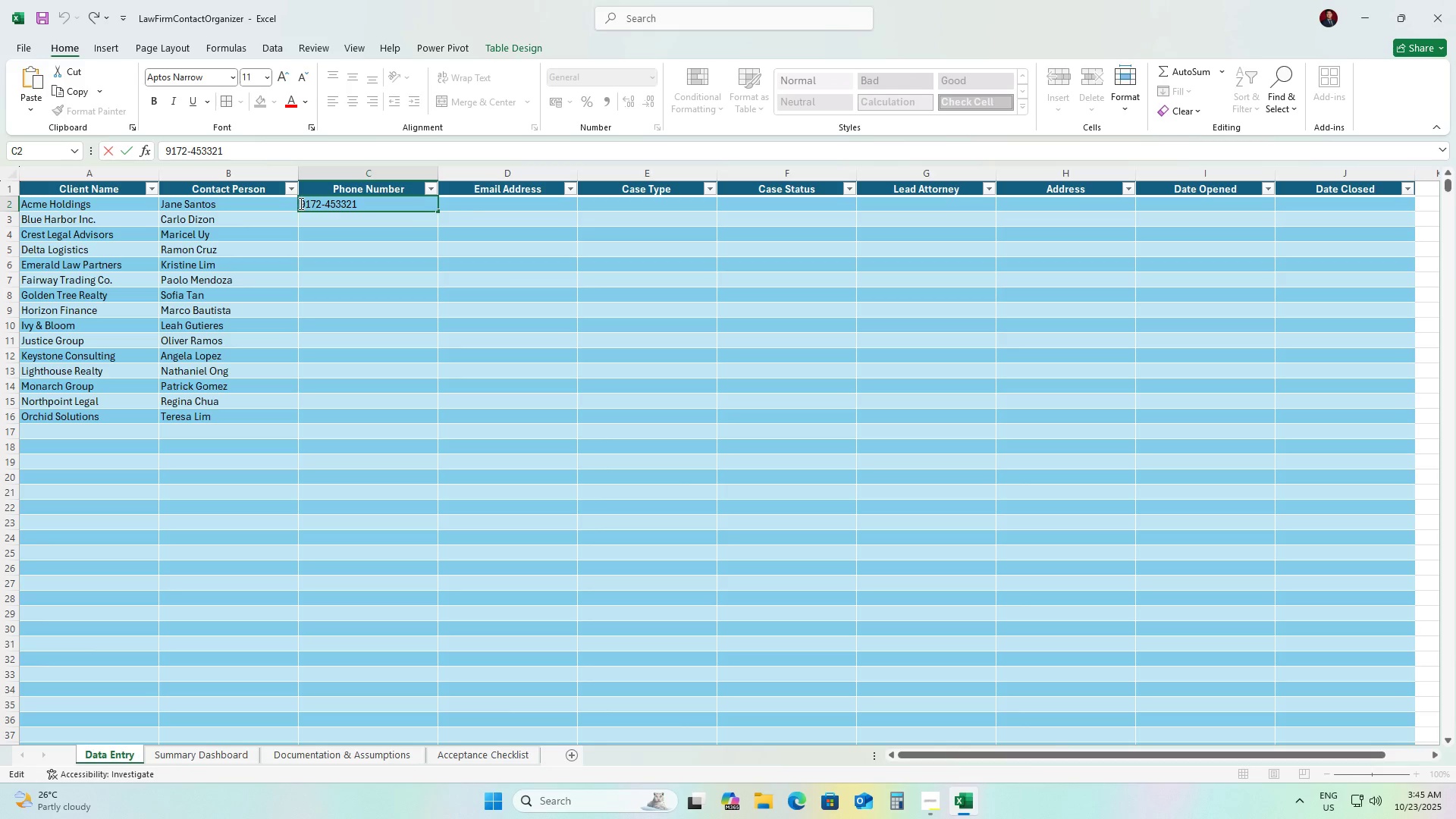 
left_click([300, 203])
 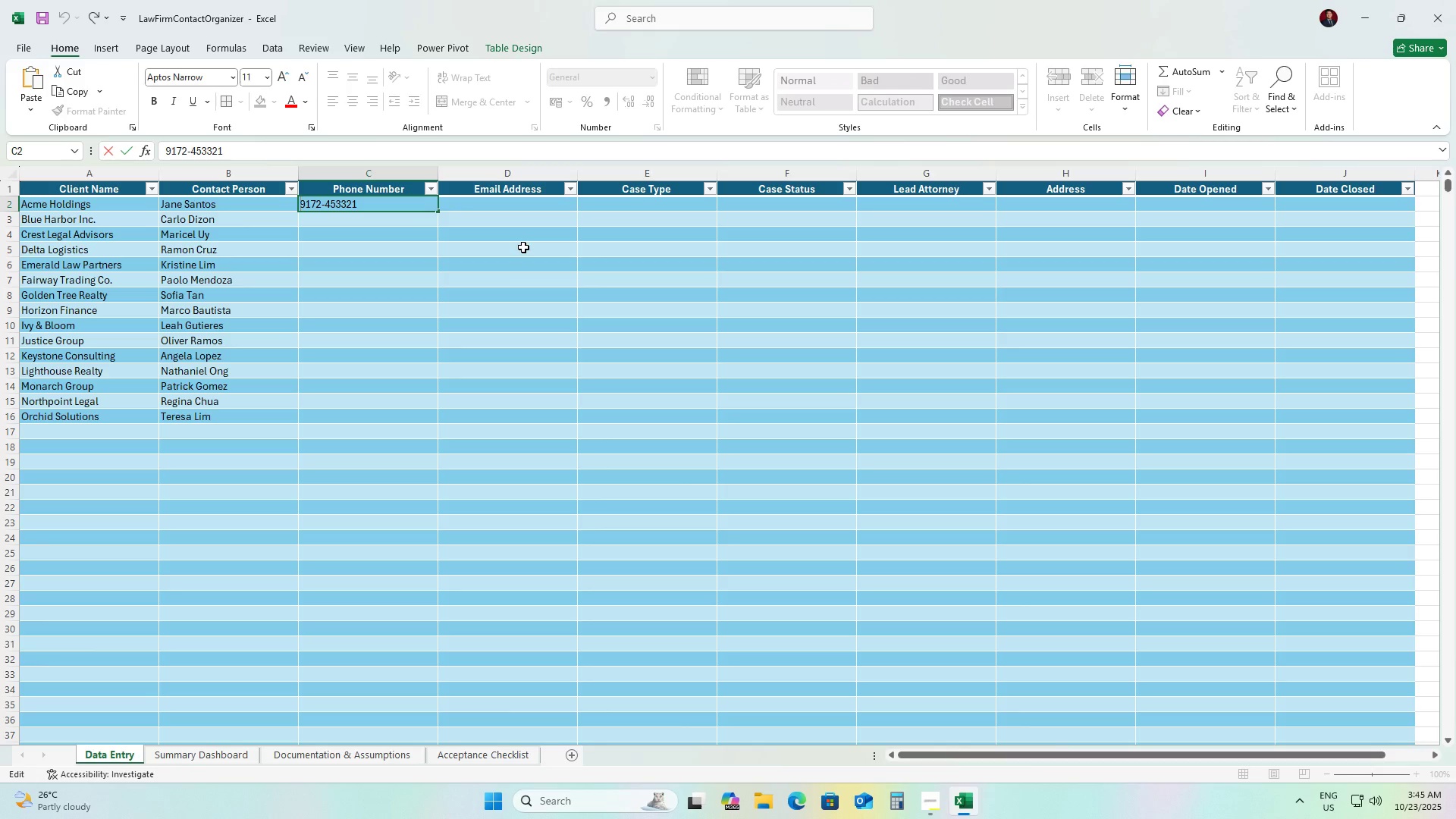 
key(Numpad0)
 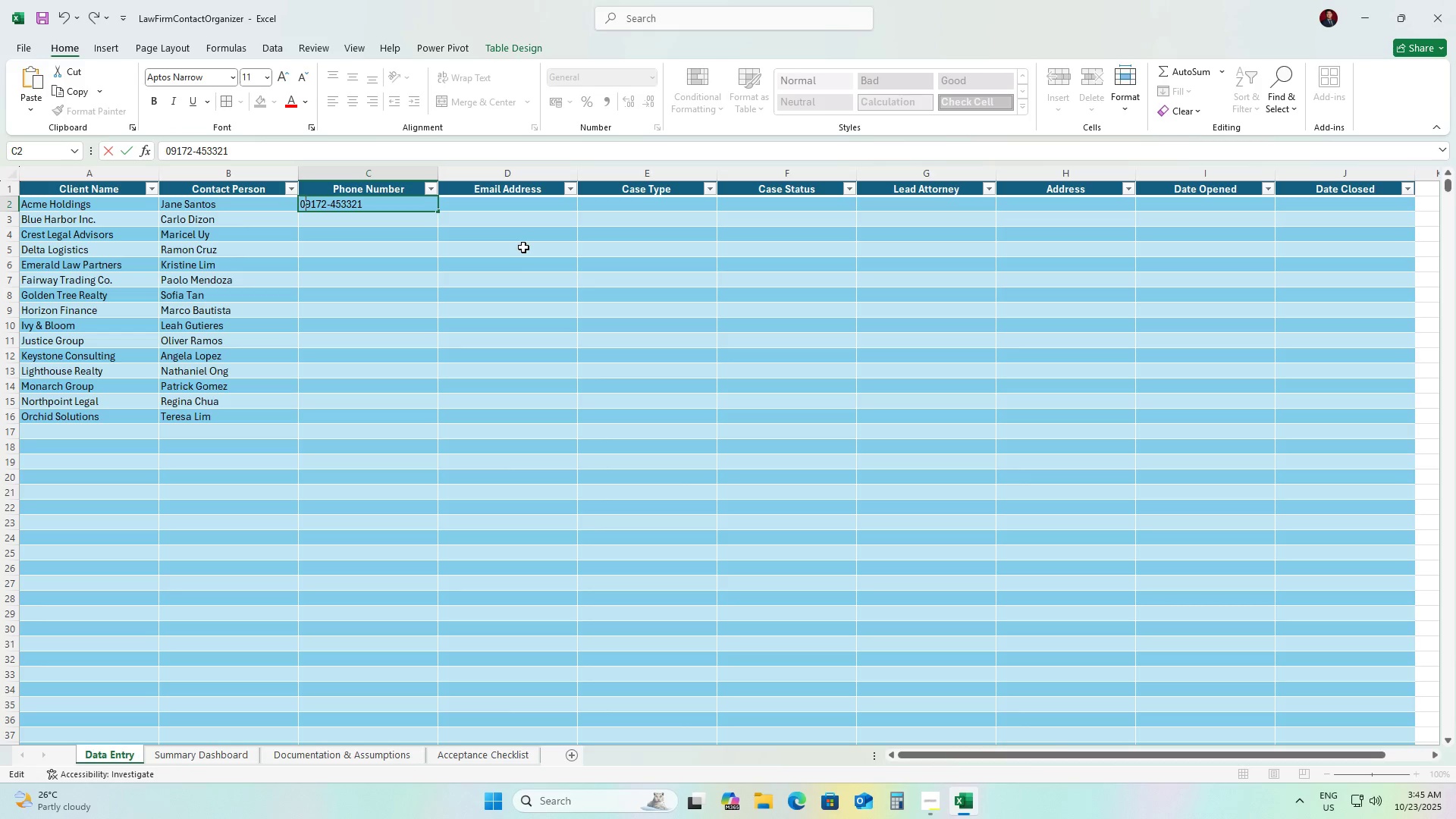 
key(ArrowRight)
 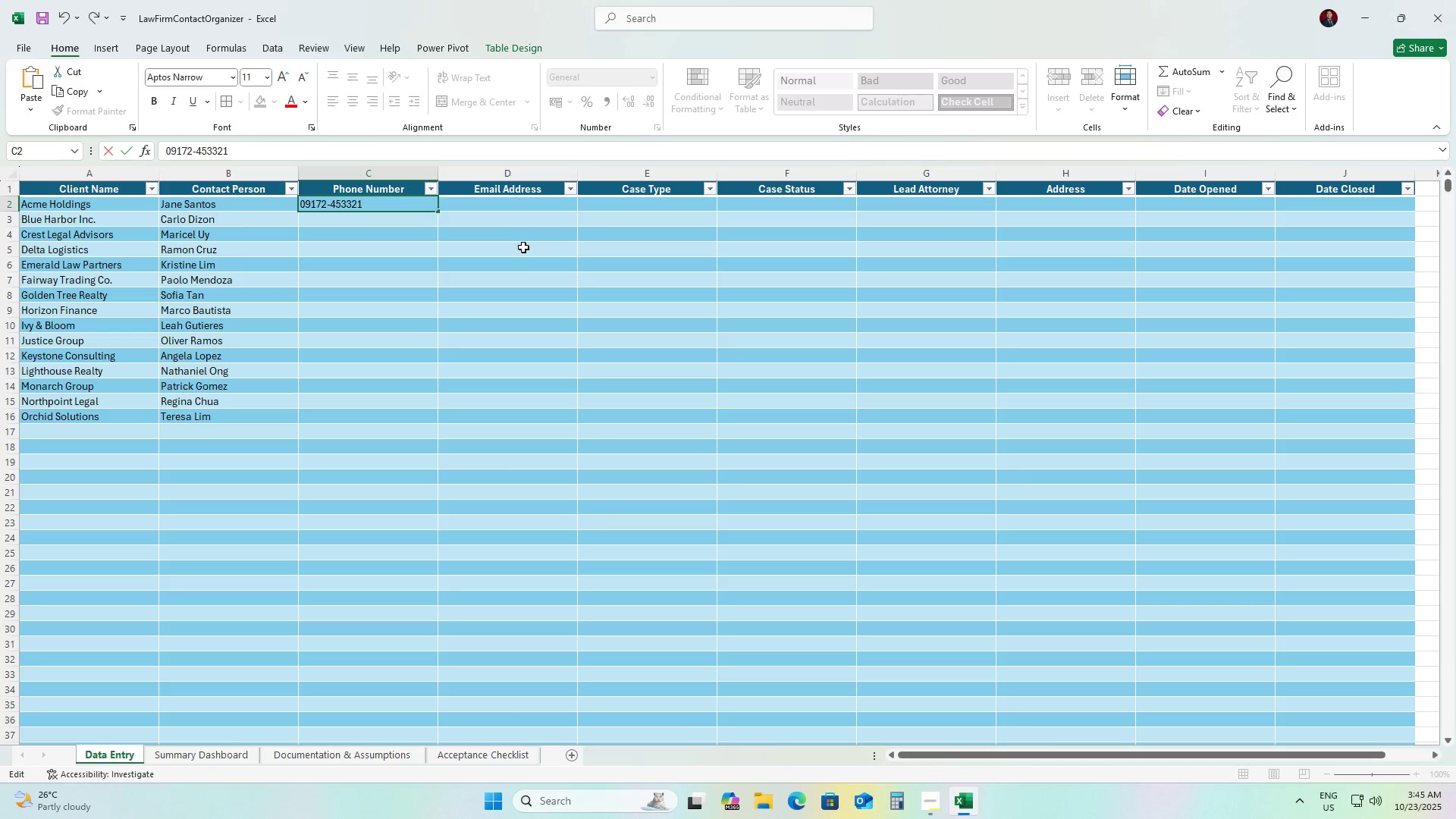 
key(ArrowRight)
 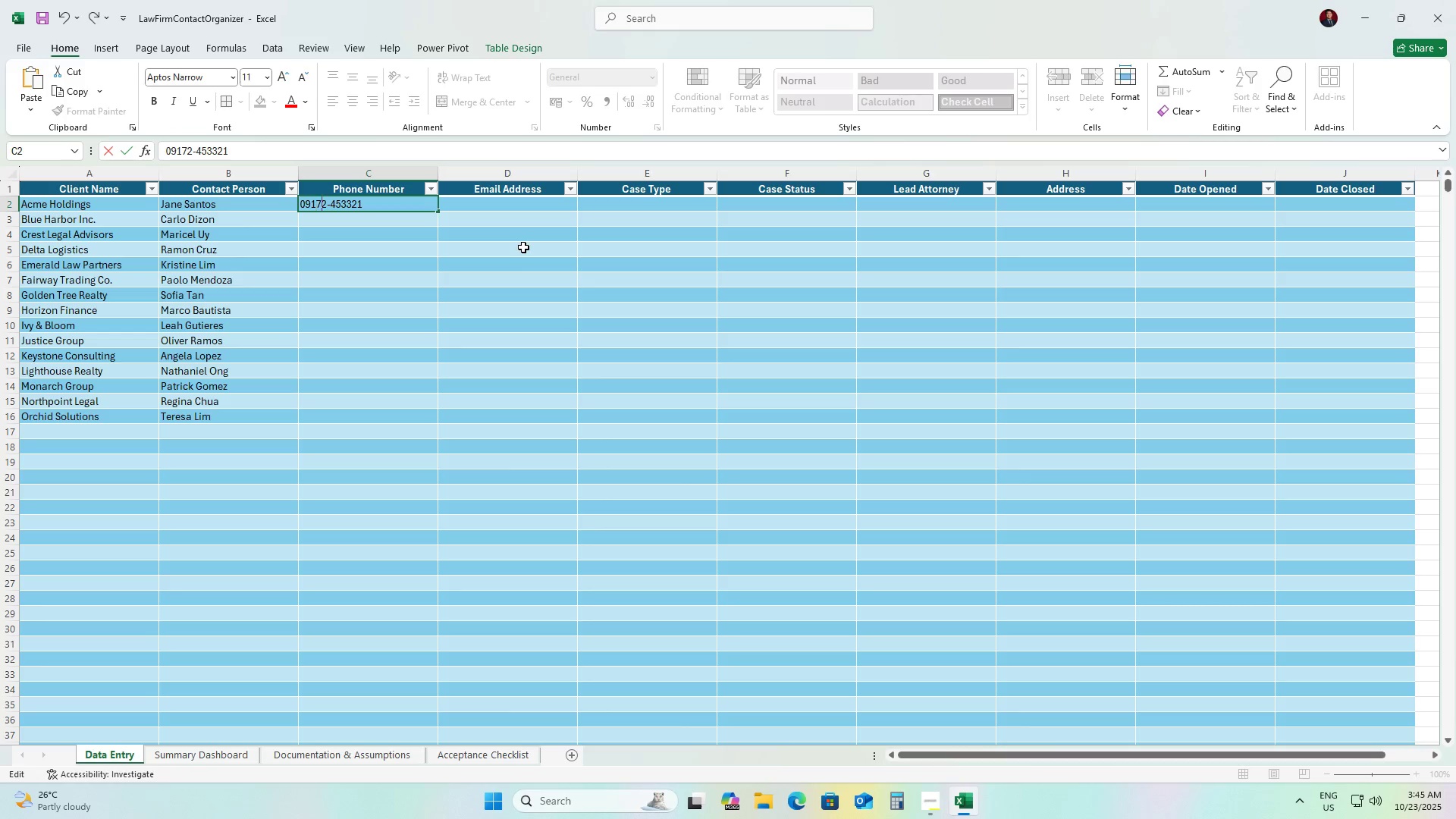 
key(ArrowRight)
 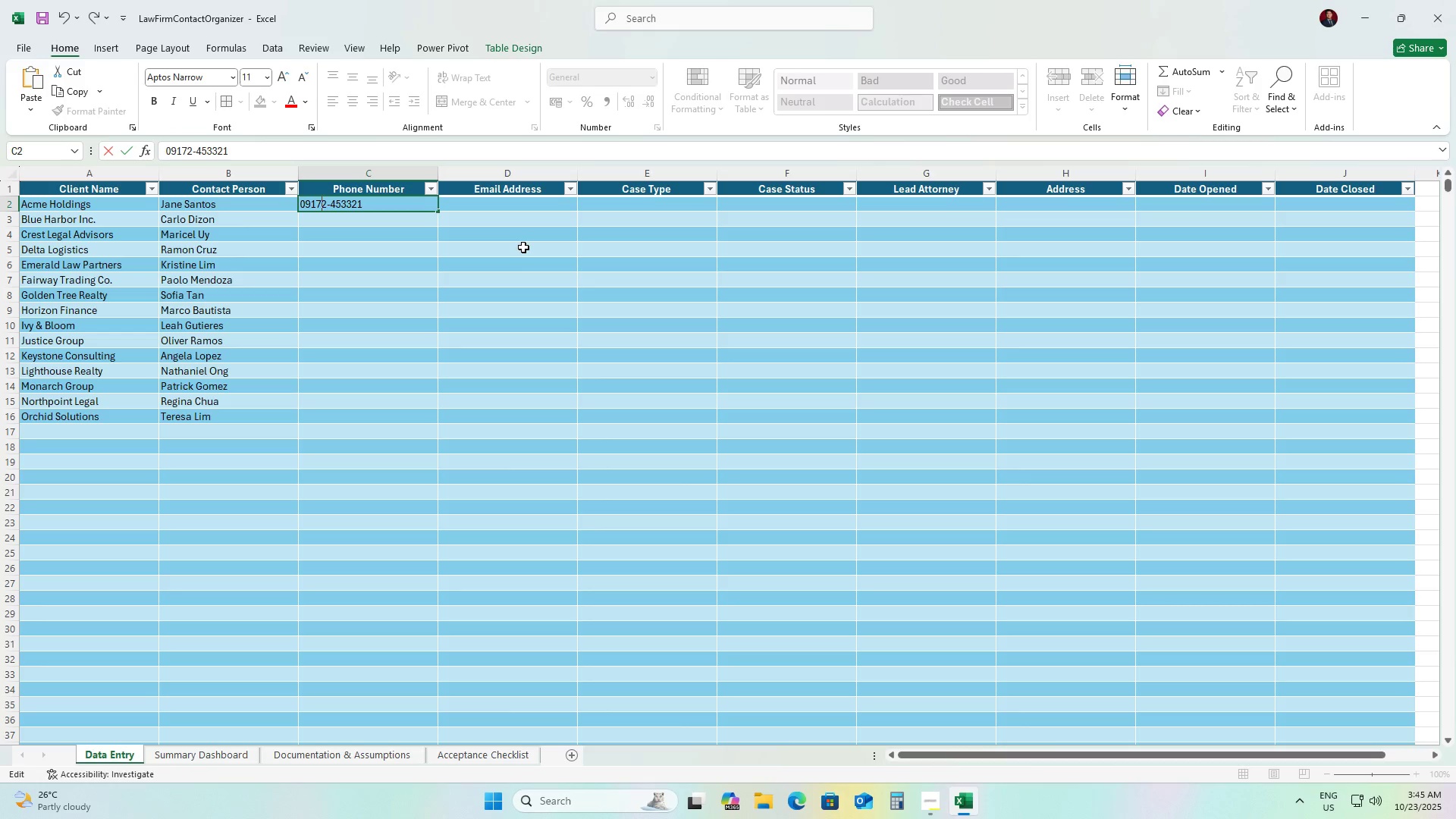 
key(ArrowRight)
 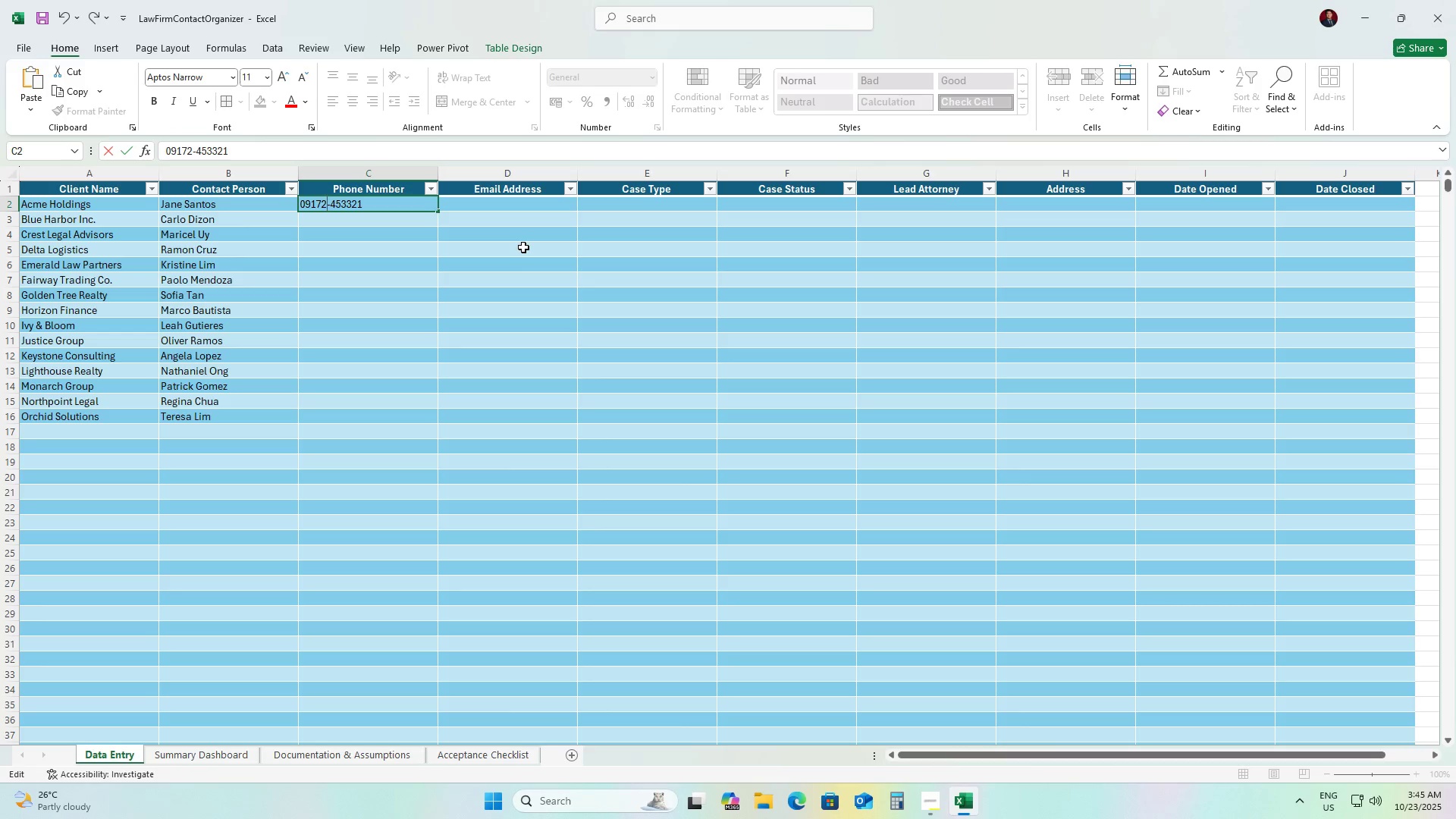 
key(ArrowRight)
 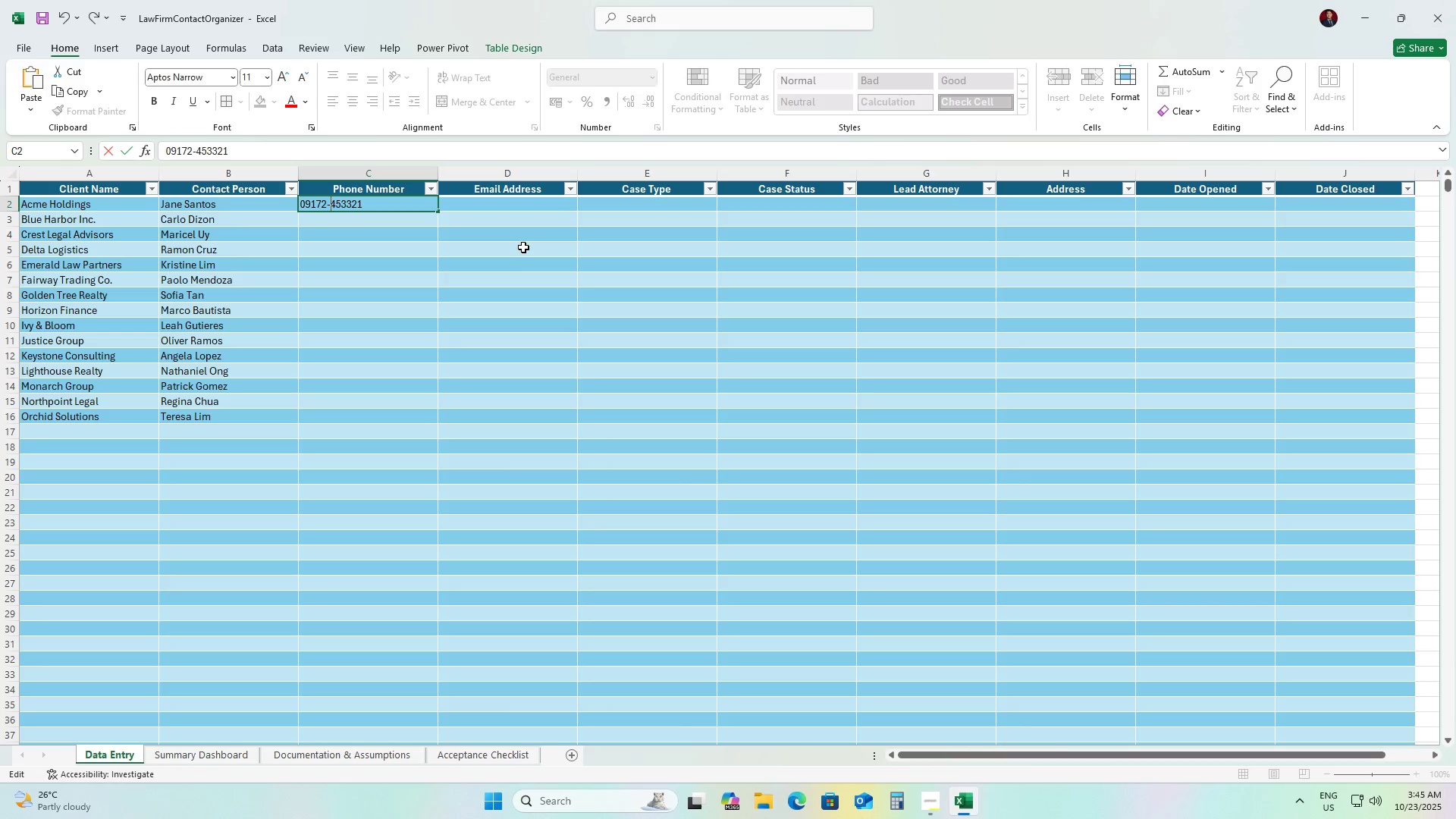 
key(Backspace)
 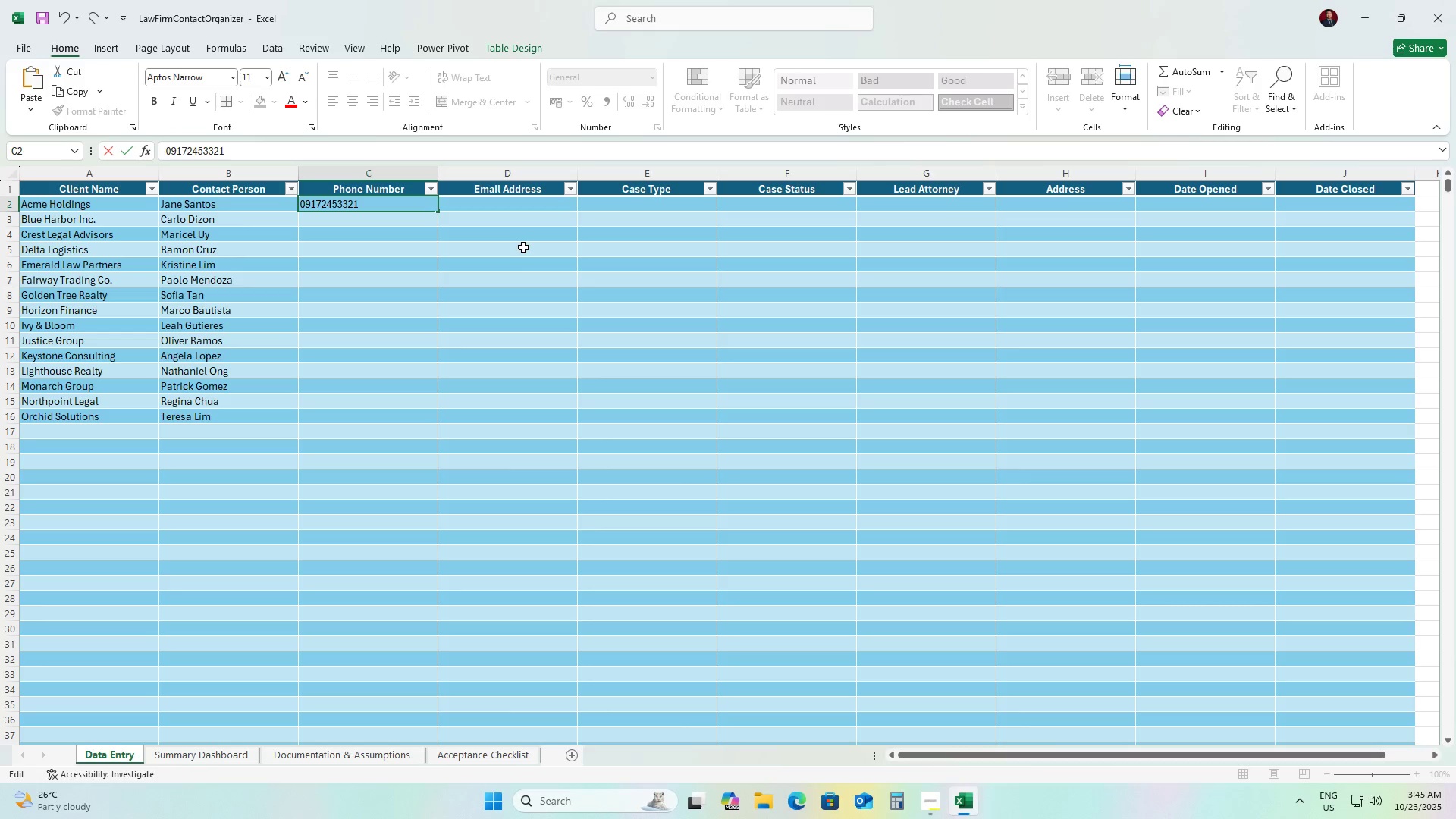 
key(ArrowLeft)
 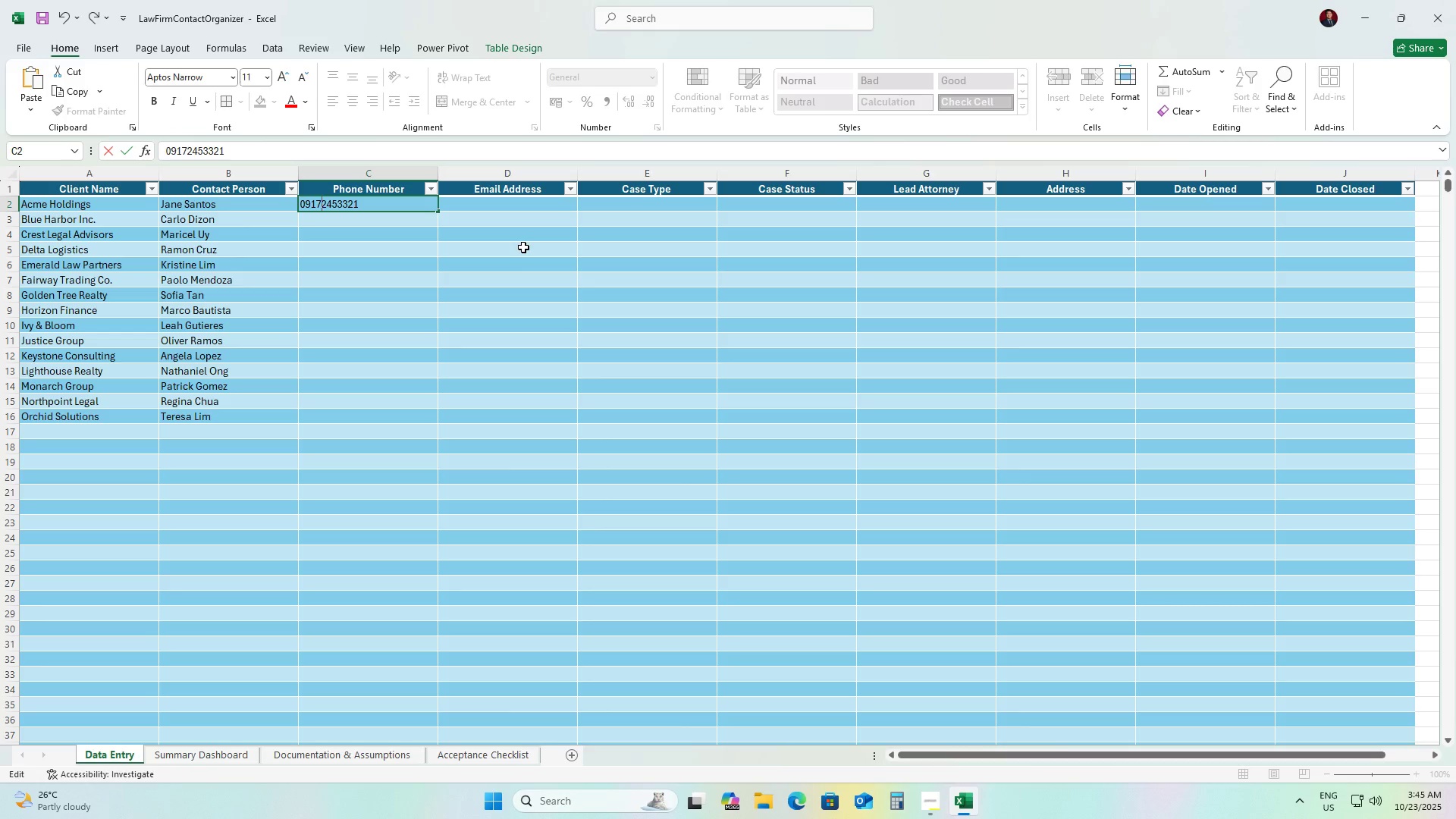 
key(Minus)
 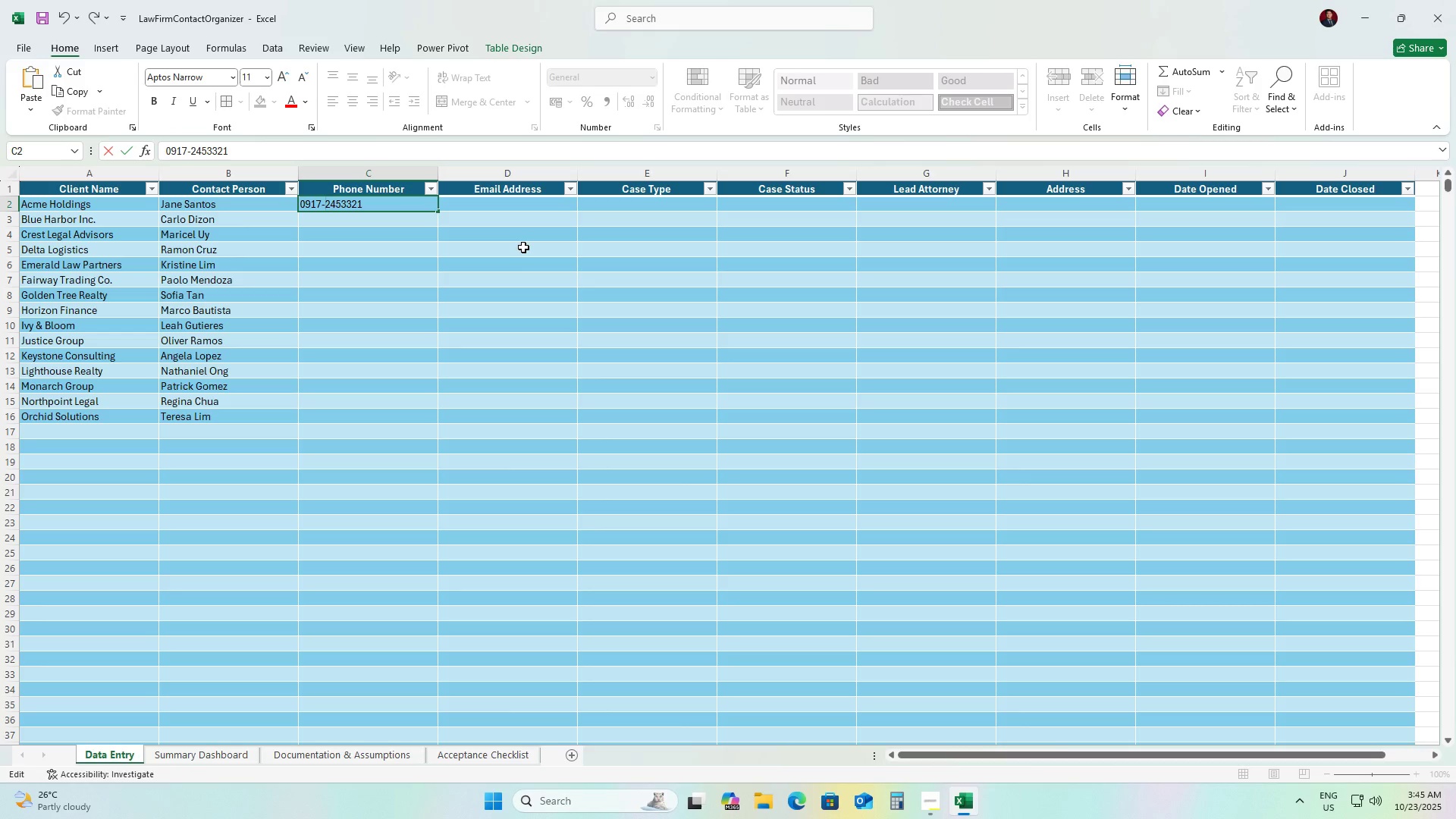 
key(Enter)
 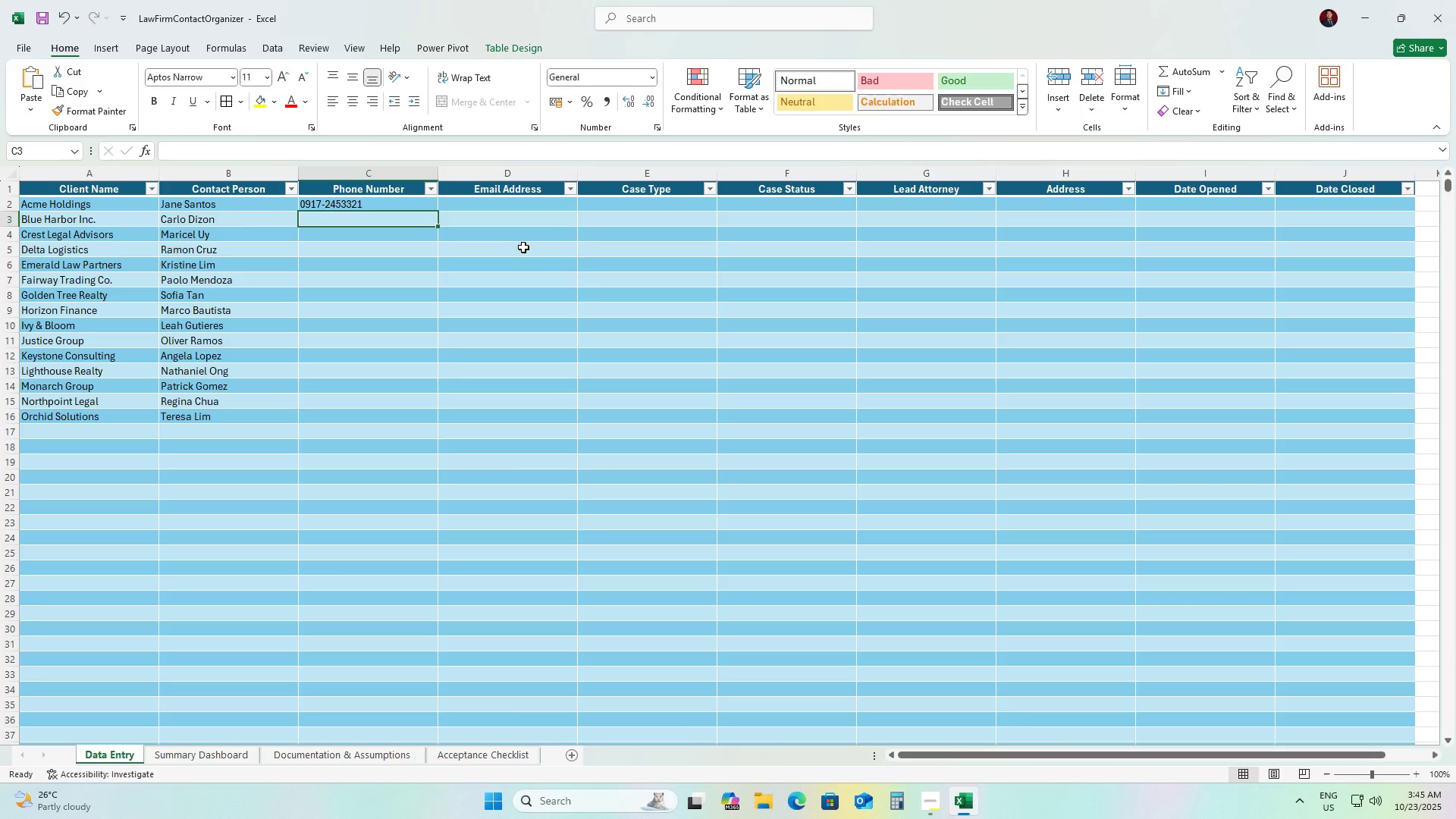 
key(ArrowUp)
 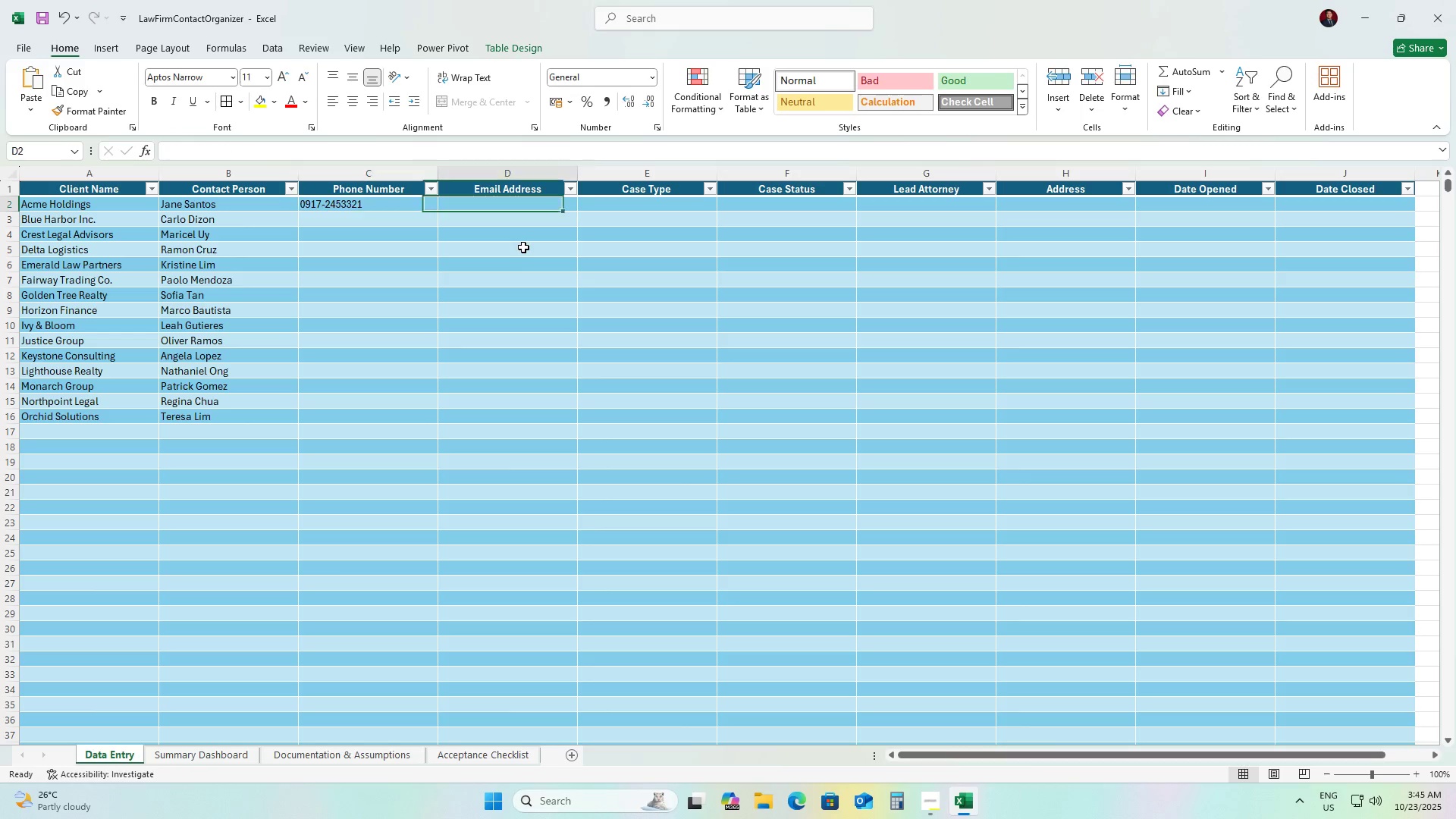 
key(ArrowRight)
 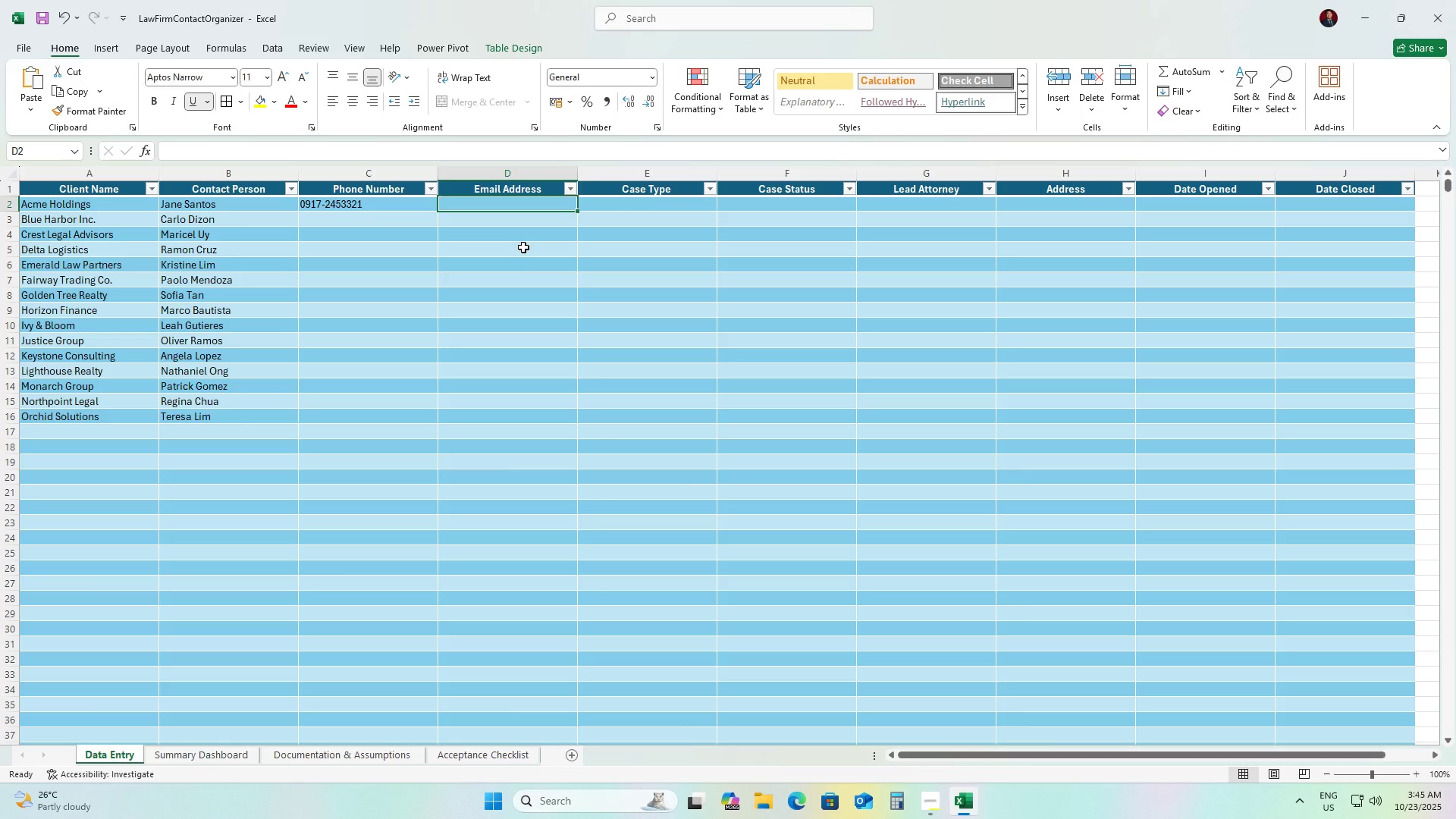 
type(jane,santos@#ex)
key(Backspace)
key(Backspace)
key(Backspace)
type(example.com)
 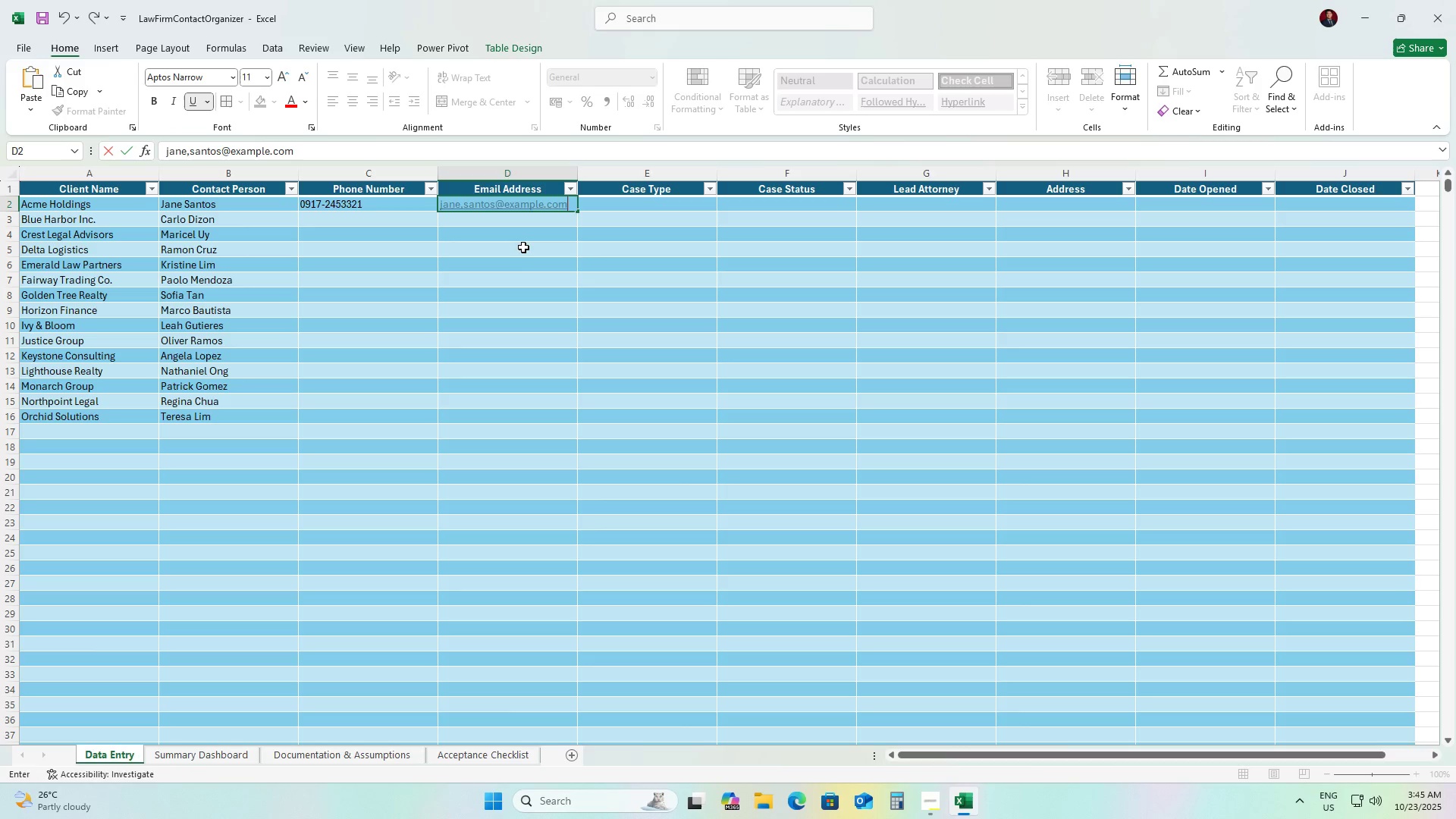 
key(ArrowRight)
 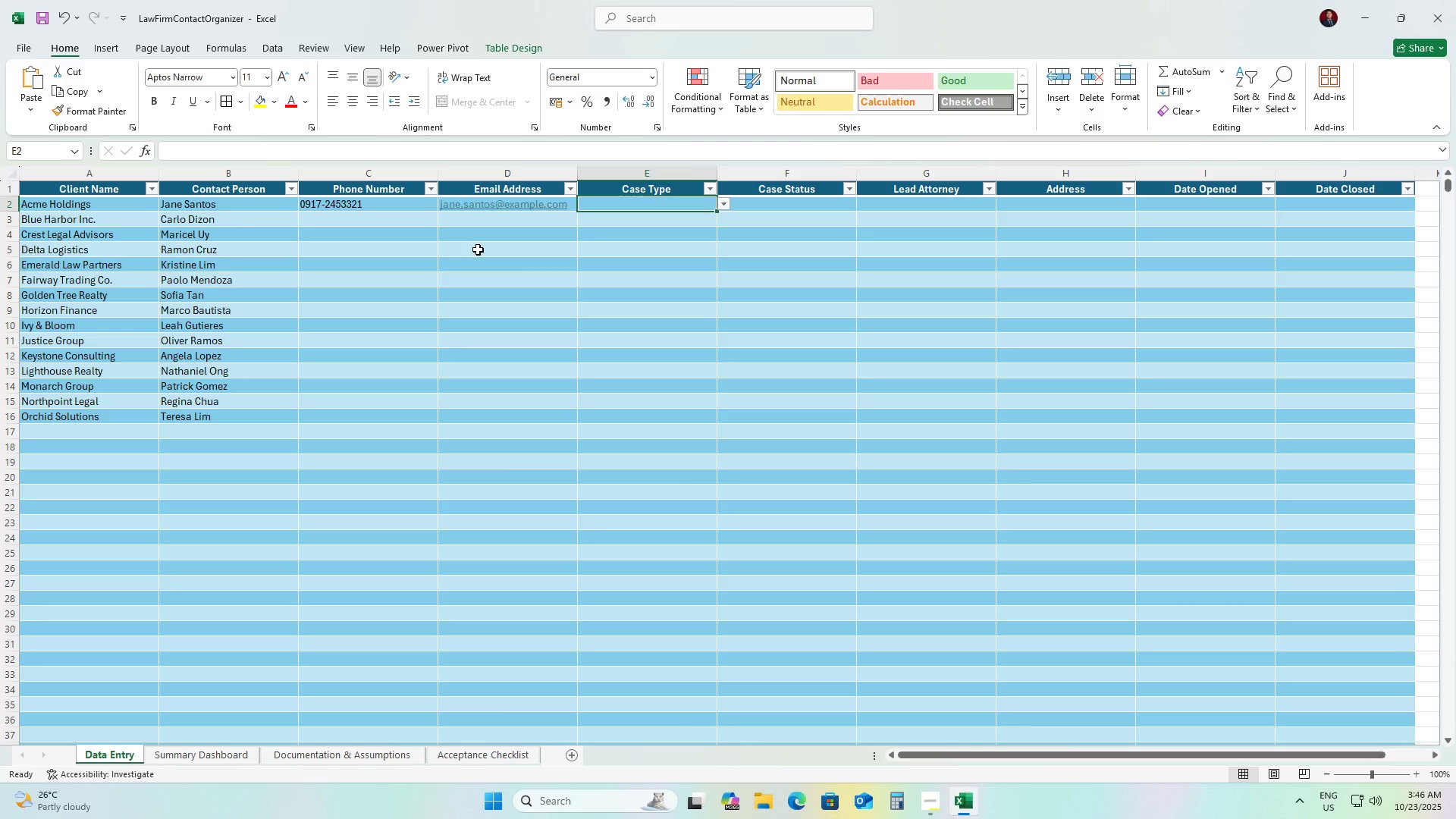 
left_click([726, 206])
 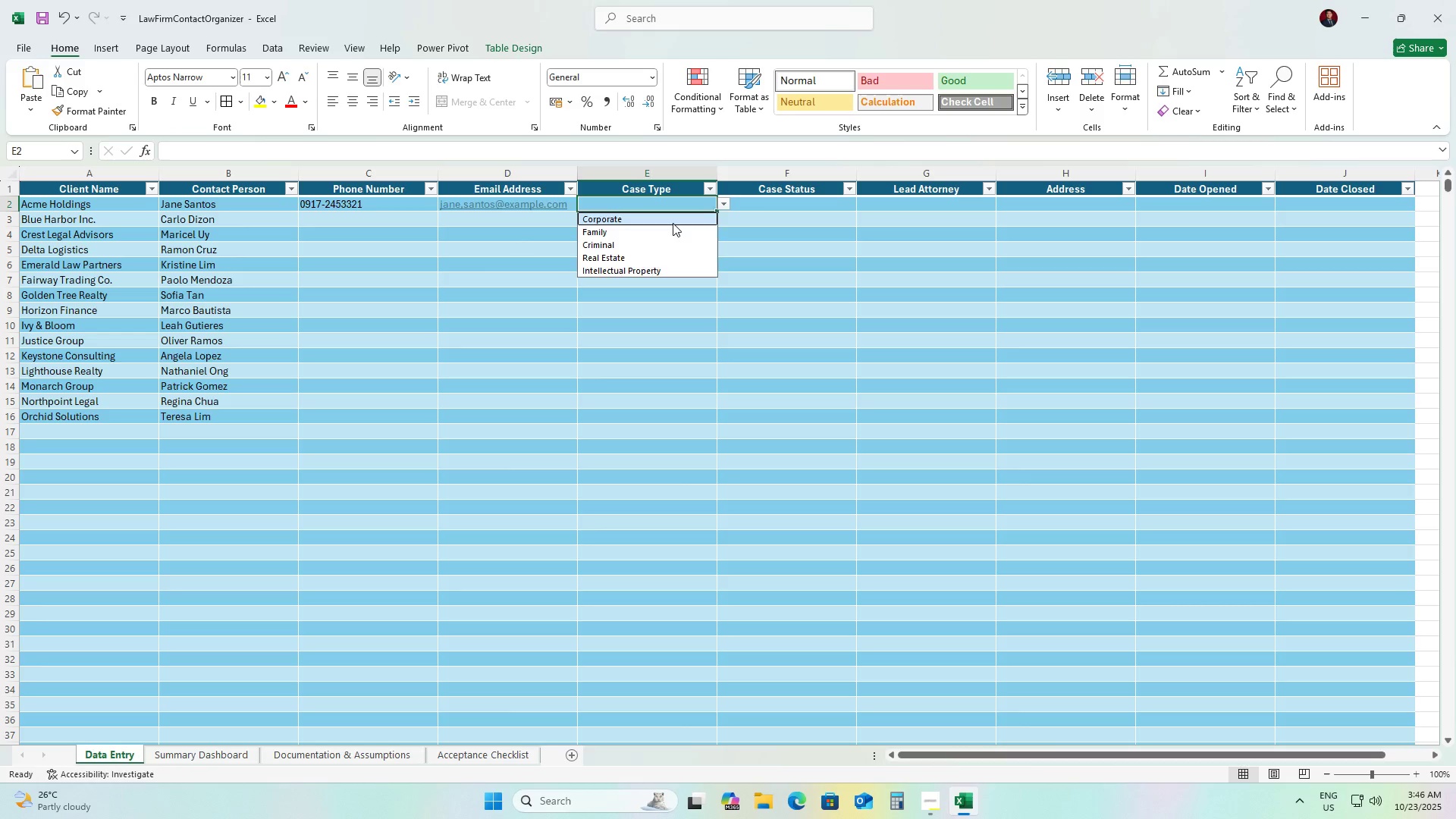 
left_click([673, 223])
 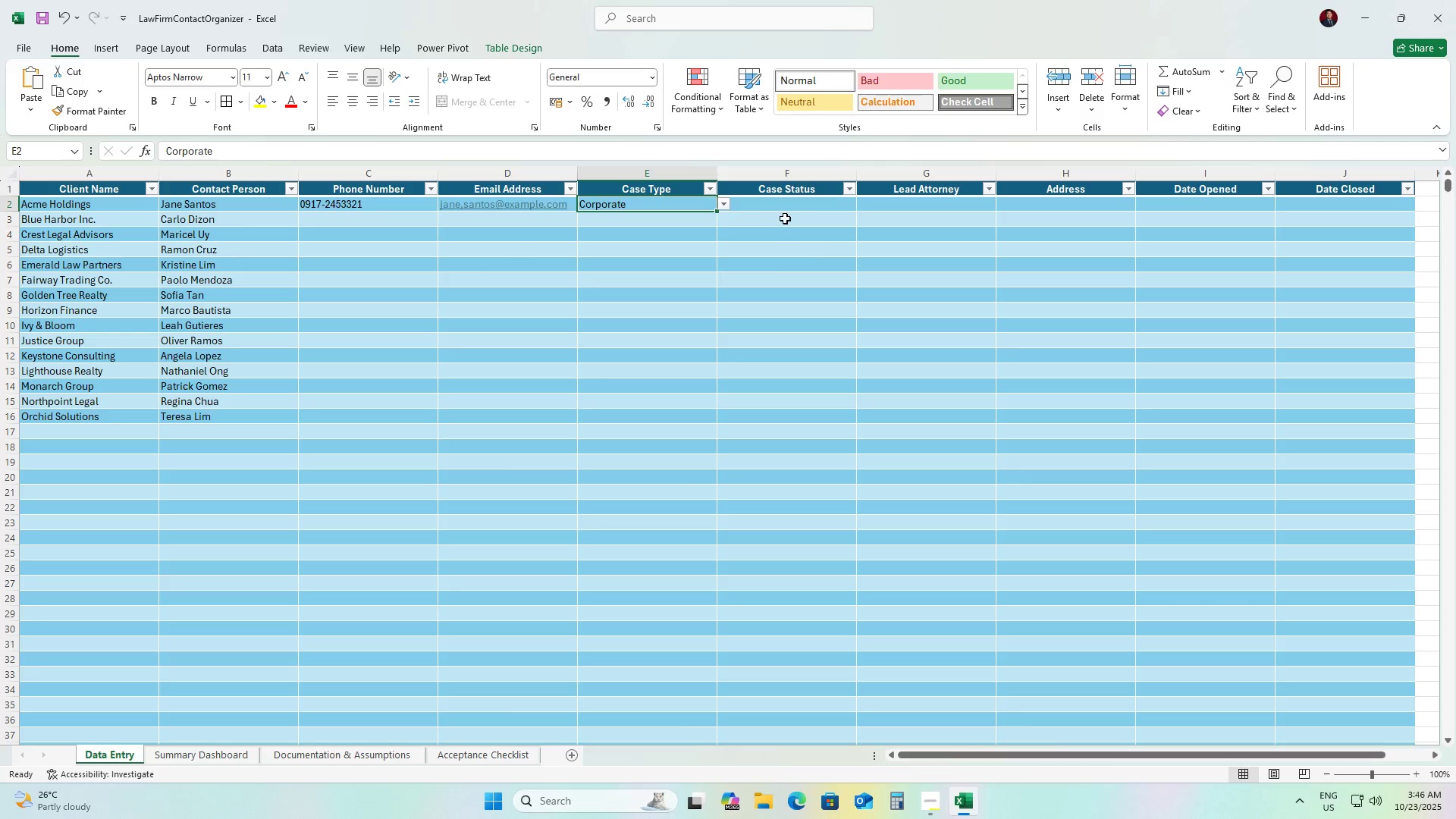 
left_click([817, 208])
 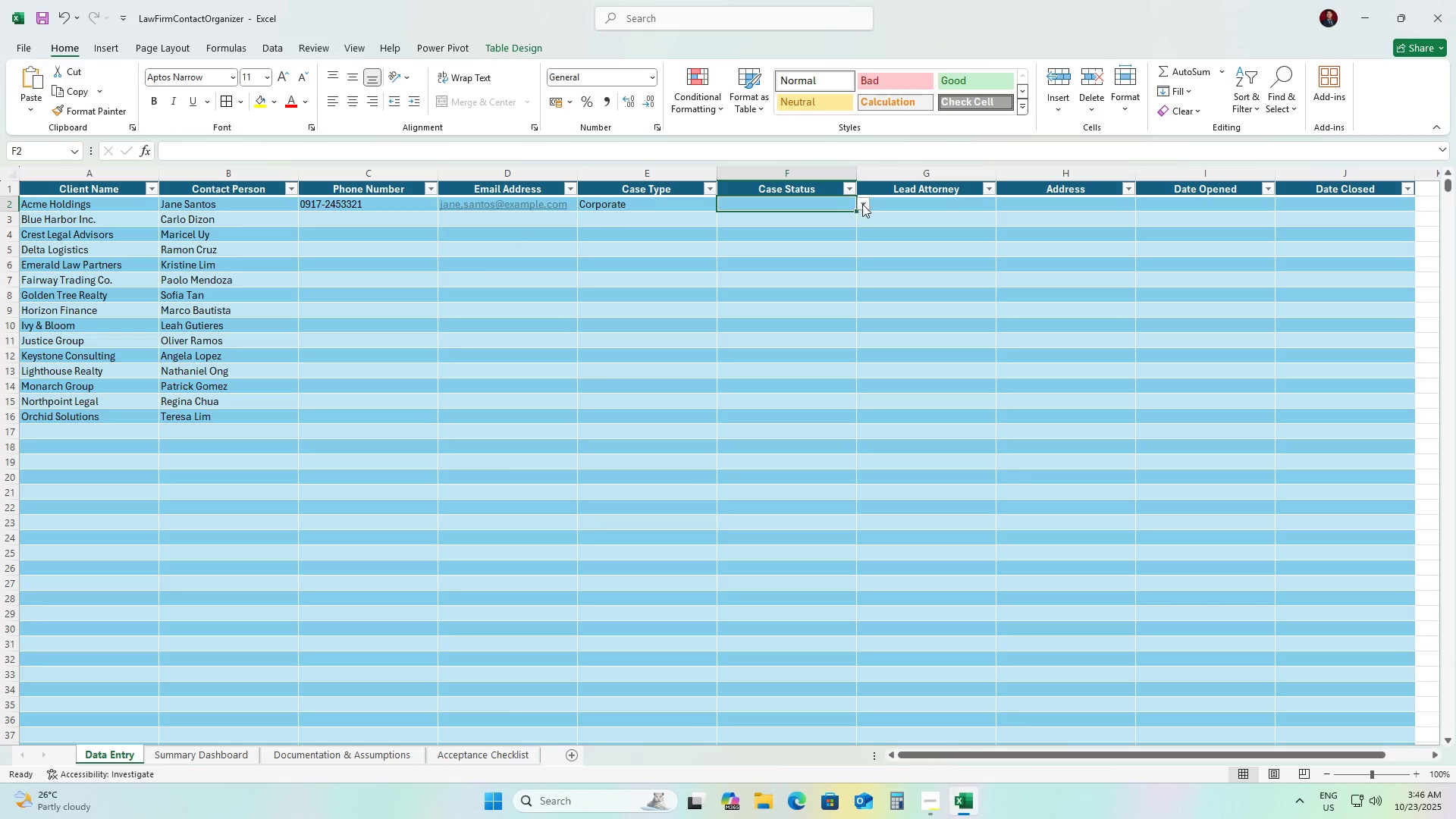 
left_click([864, 204])
 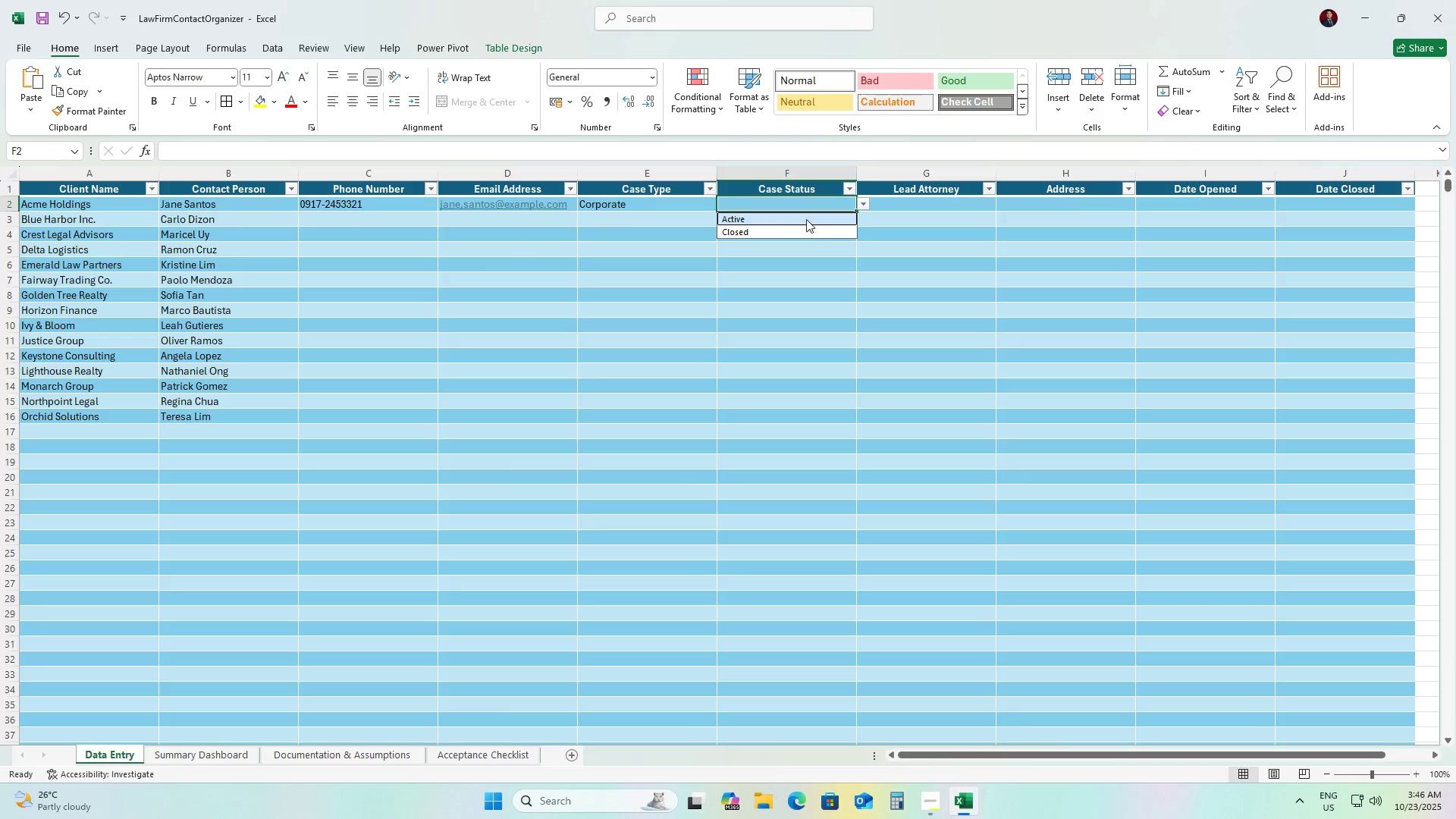 
left_click([806, 219])
 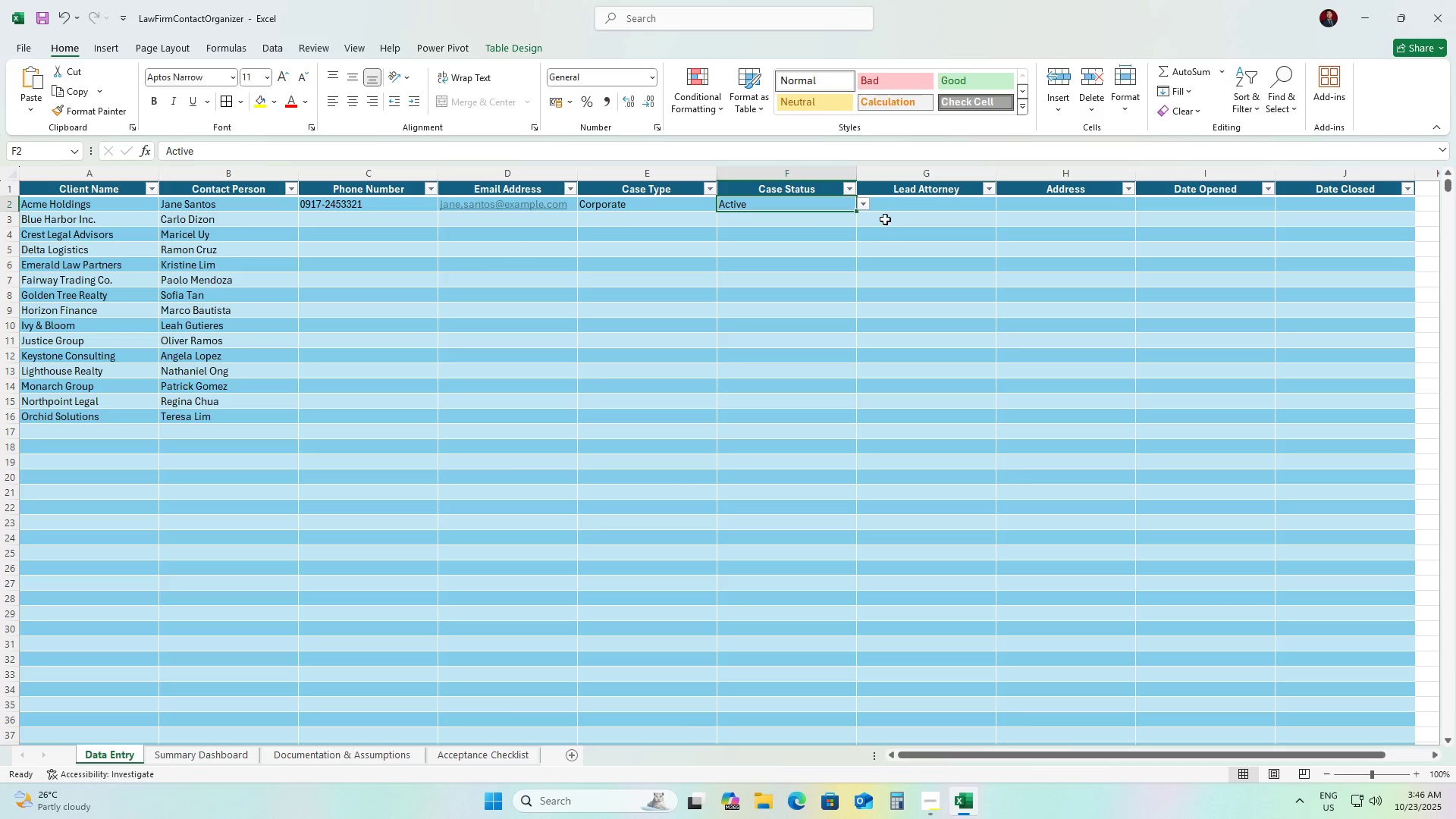 
left_click([893, 207])
 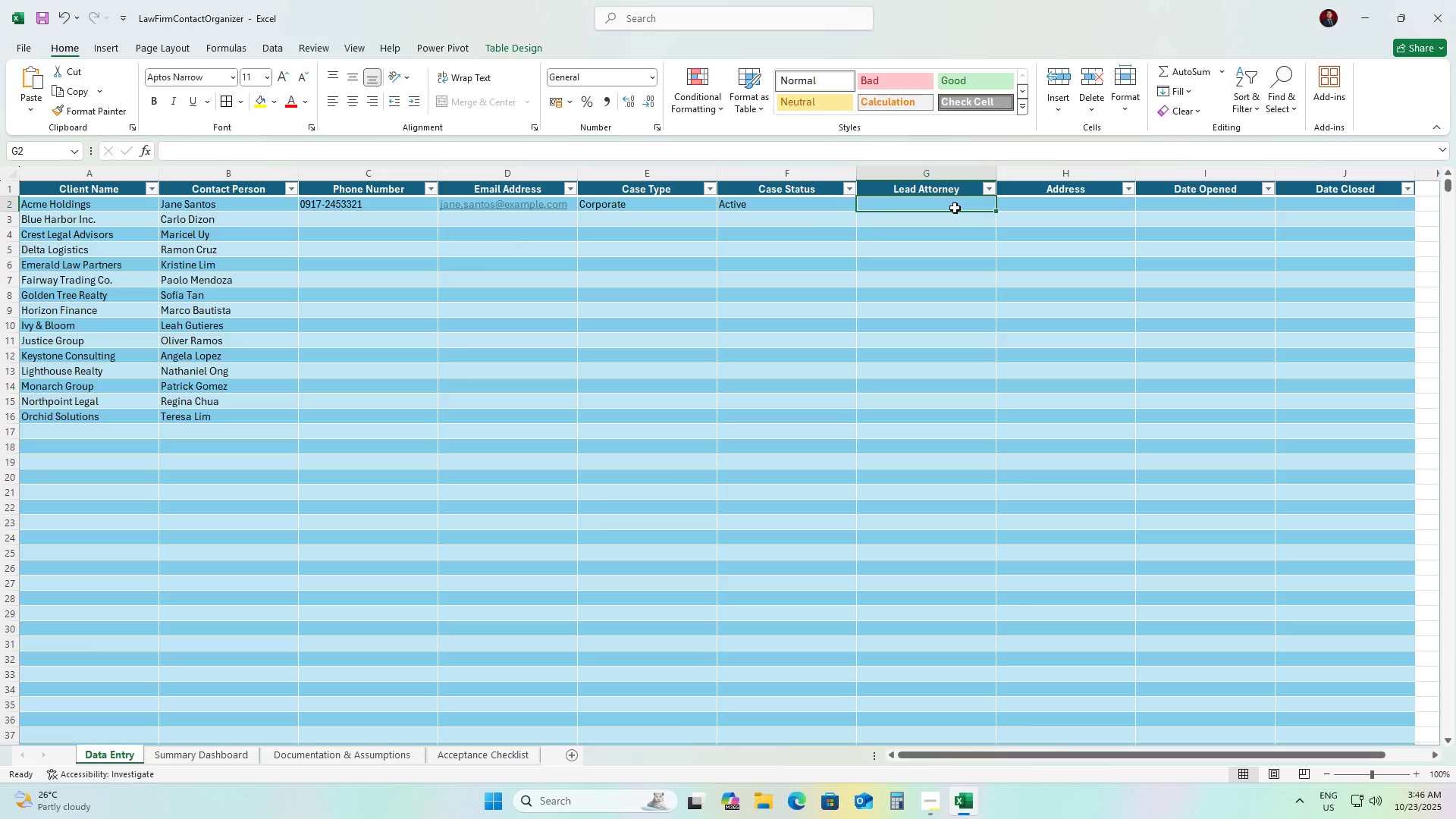 
type(A. Reyes)
 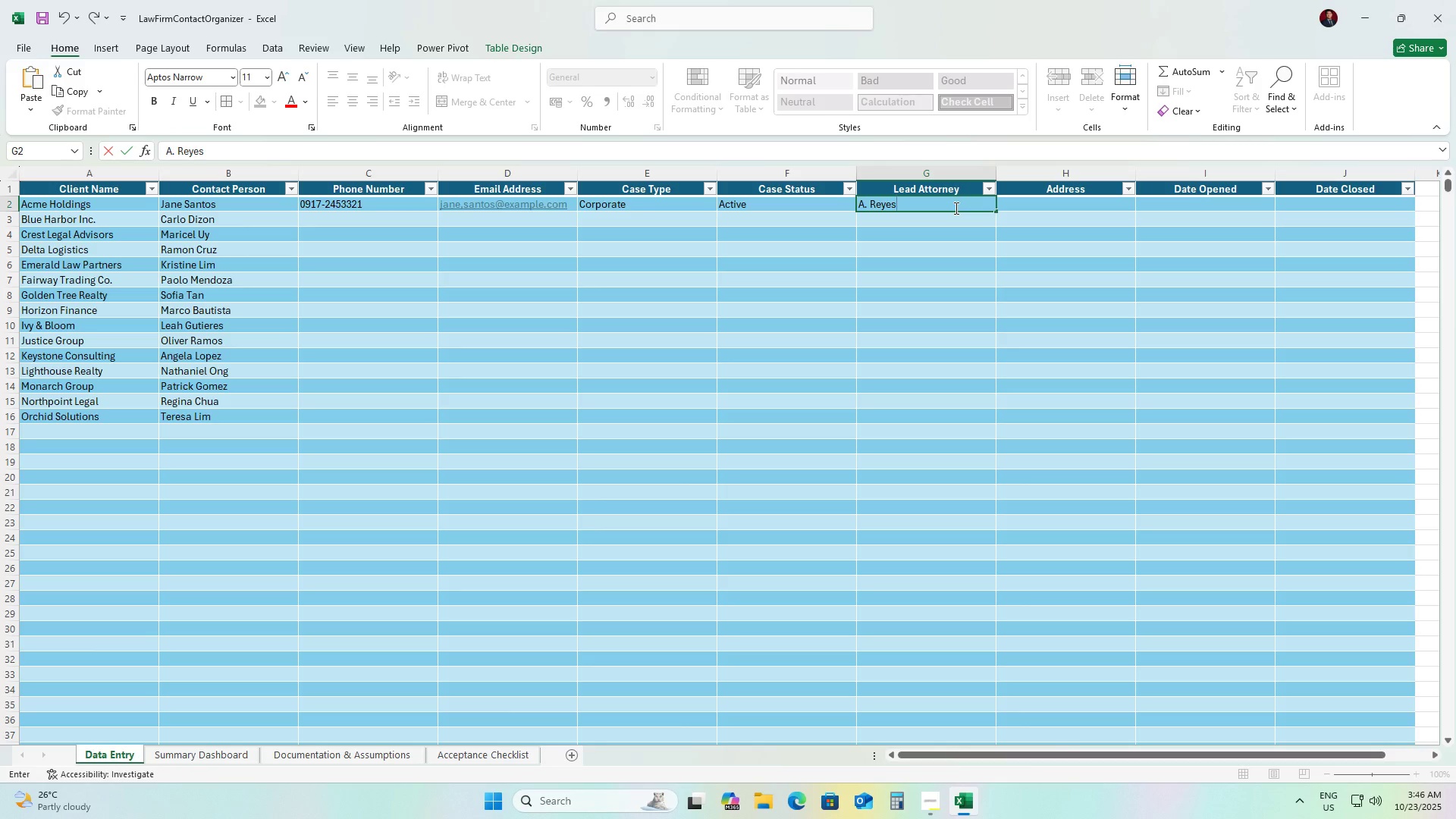 
key(ArrowRight)
 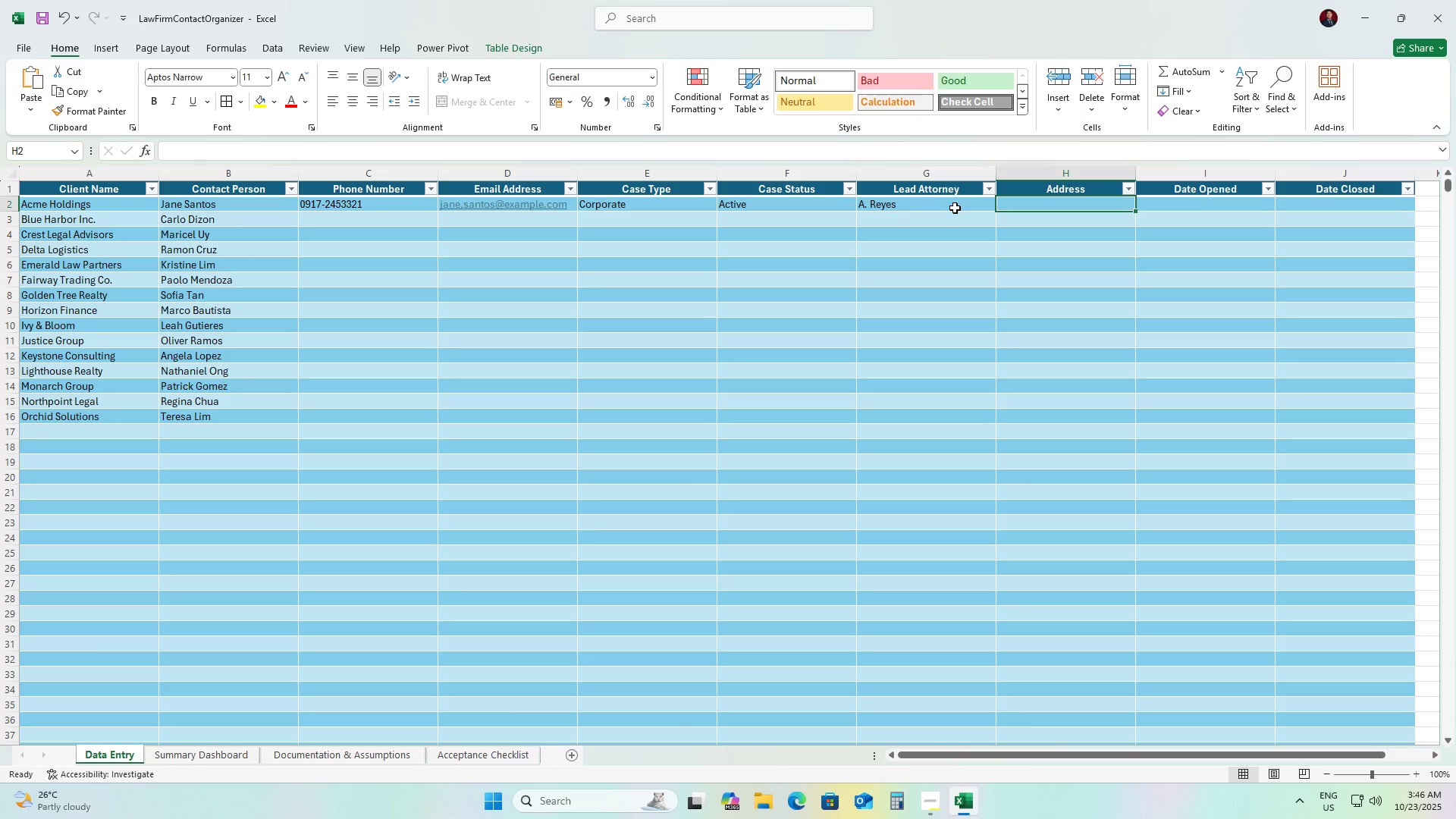 
type(1026 Palm St, Makati)
 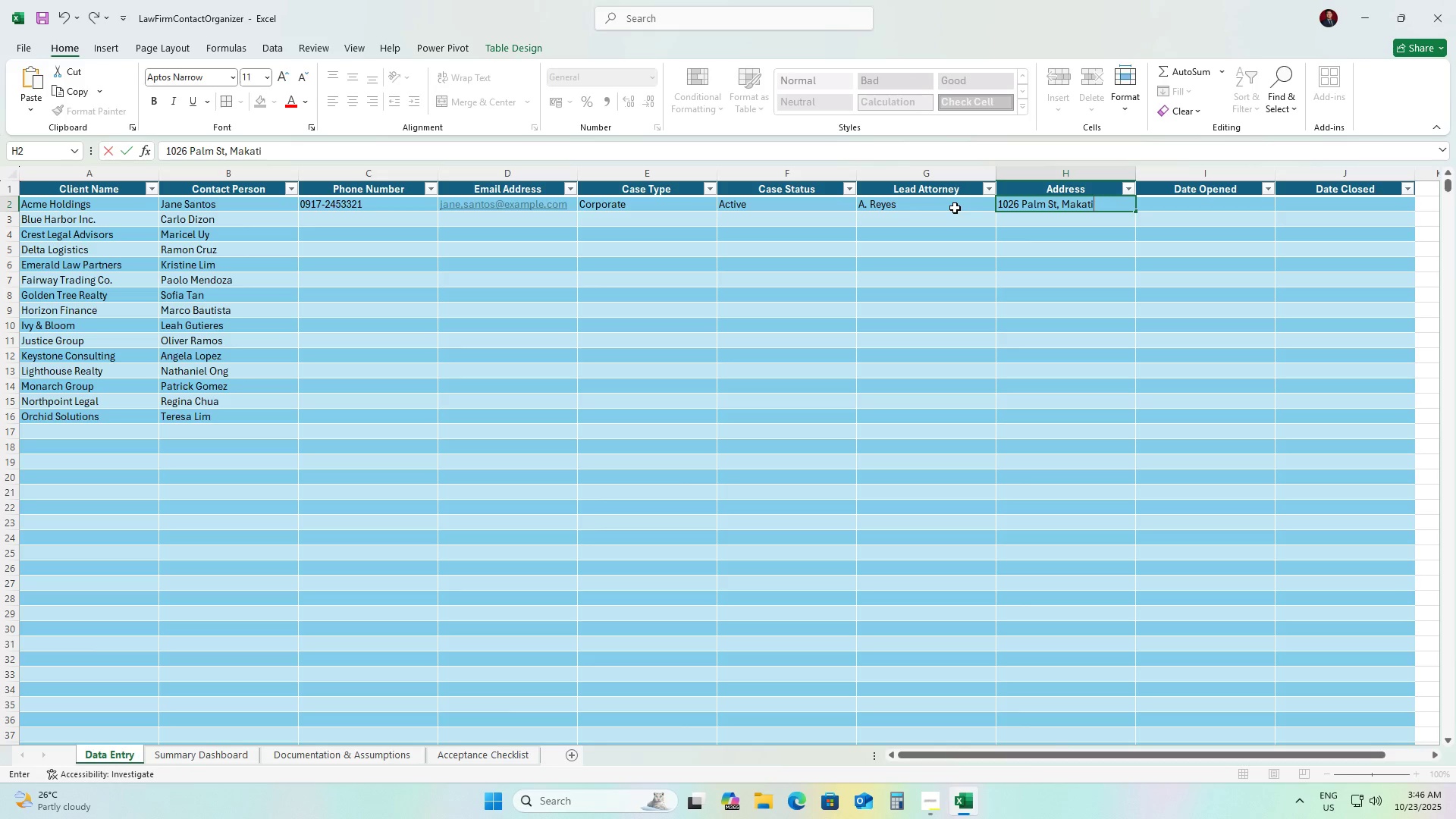 
key(ArrowRight)
 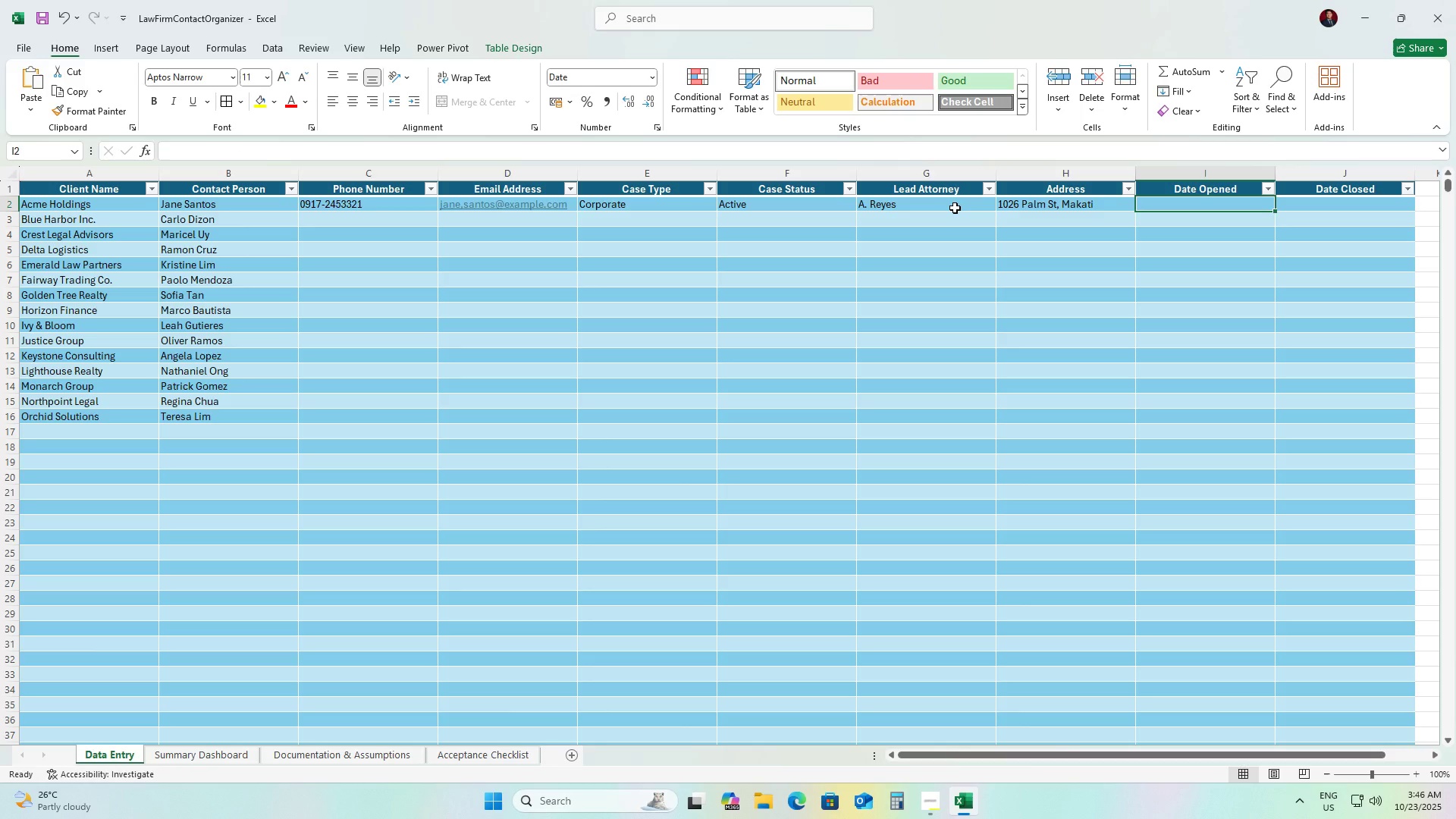 
key(Numpad2)
 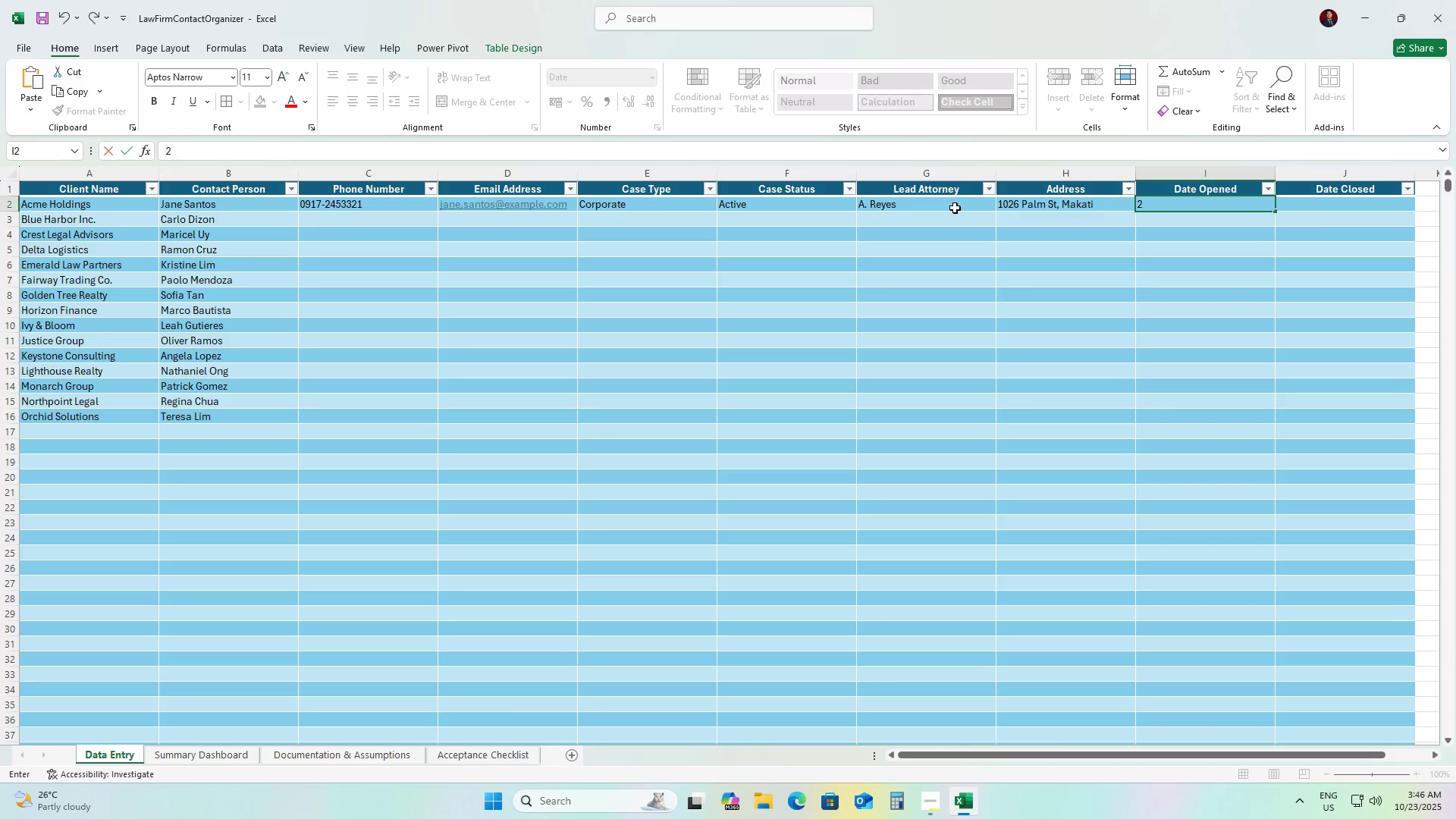 
key(Numpad0)
 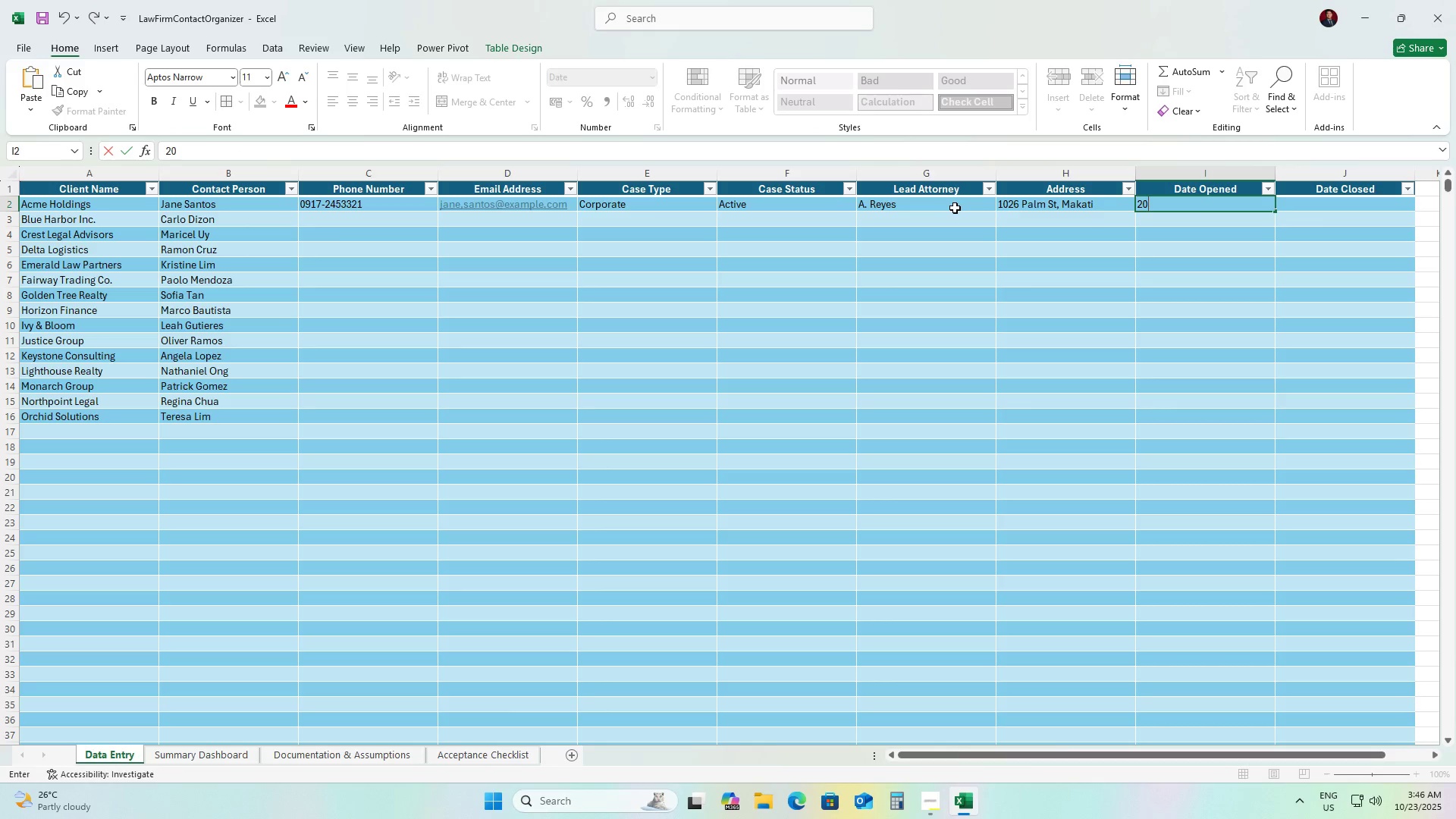 
key(Numpad2)
 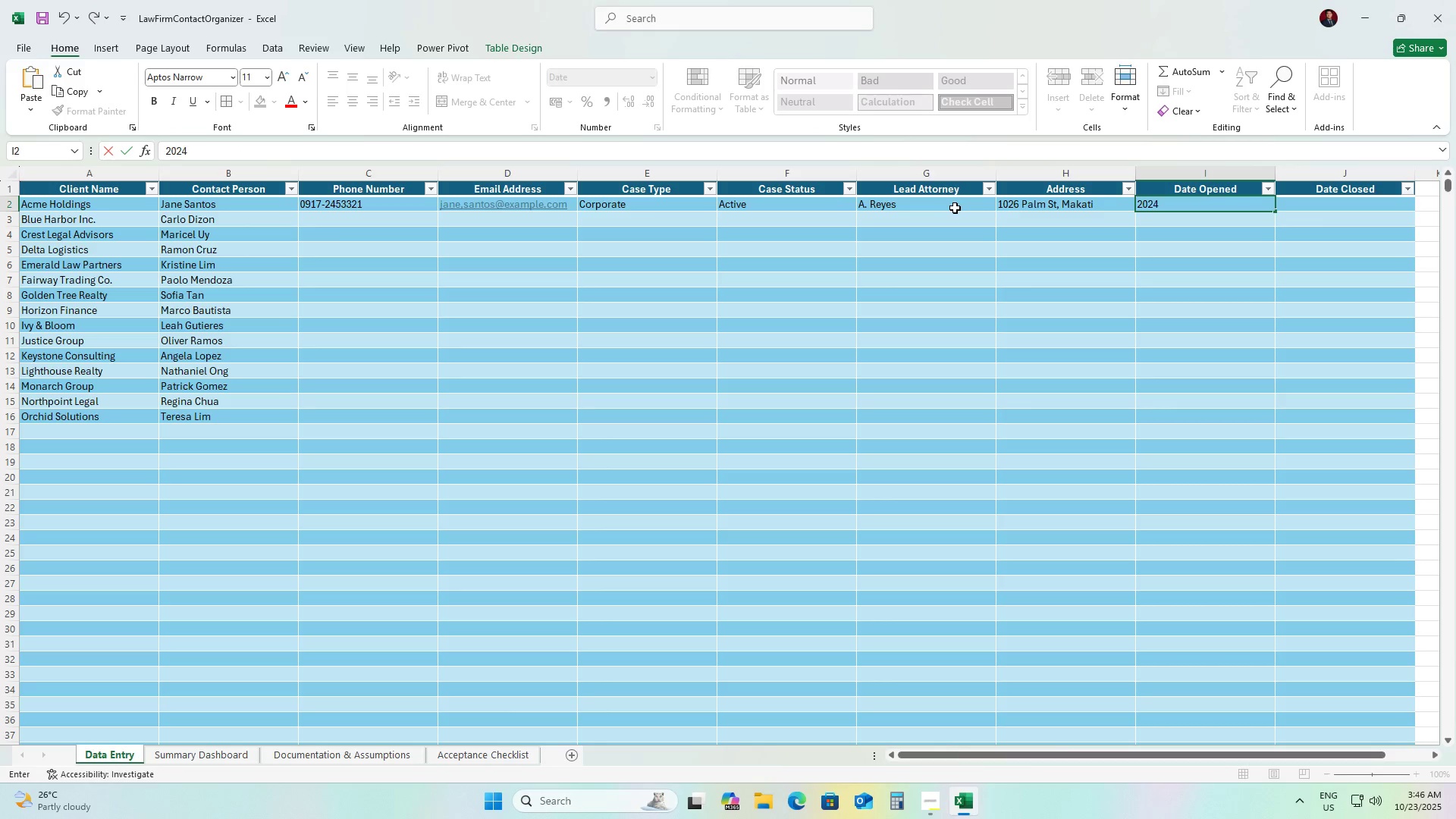 
key(Numpad4)
 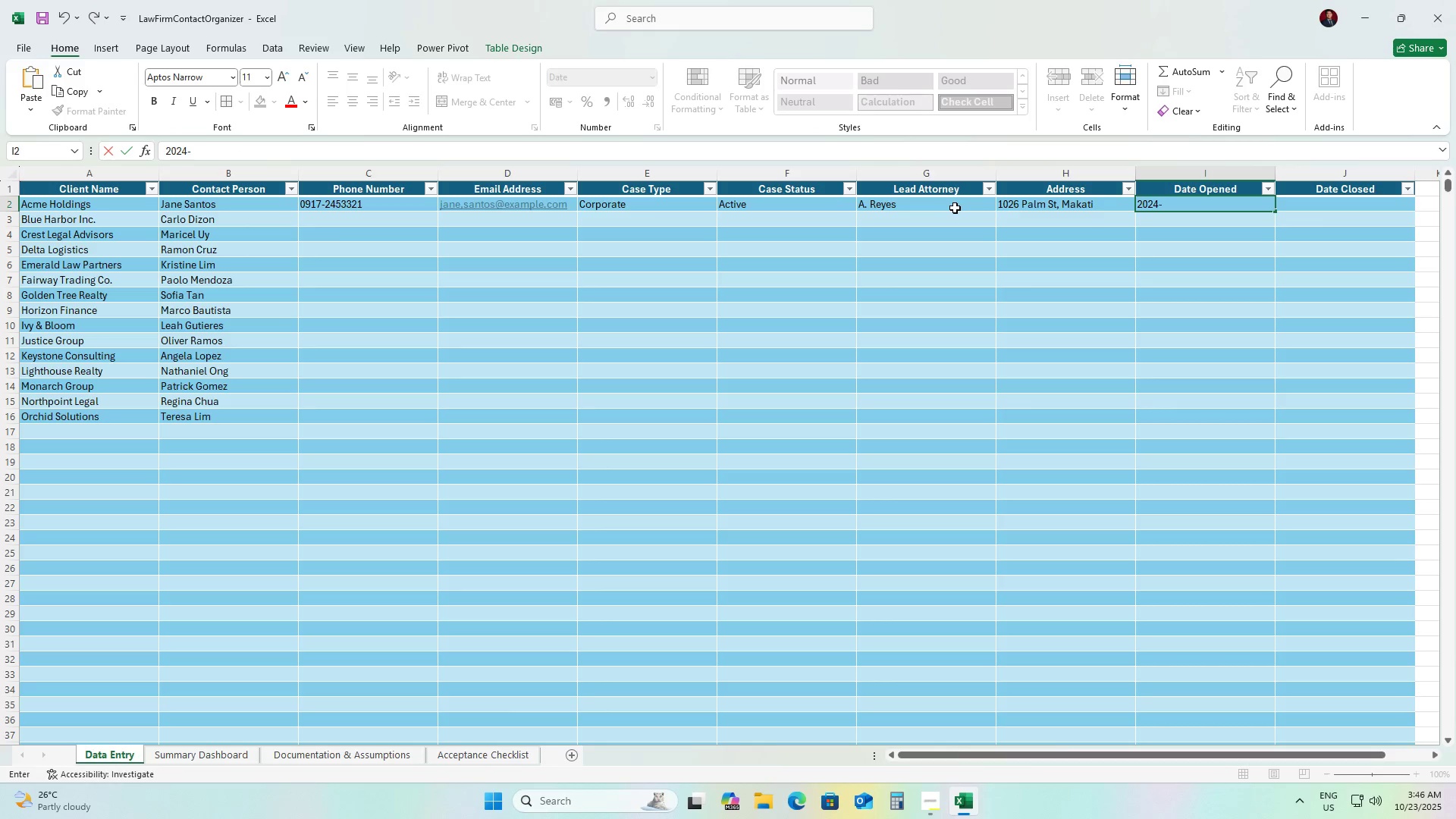 
key(NumpadSubtract)
 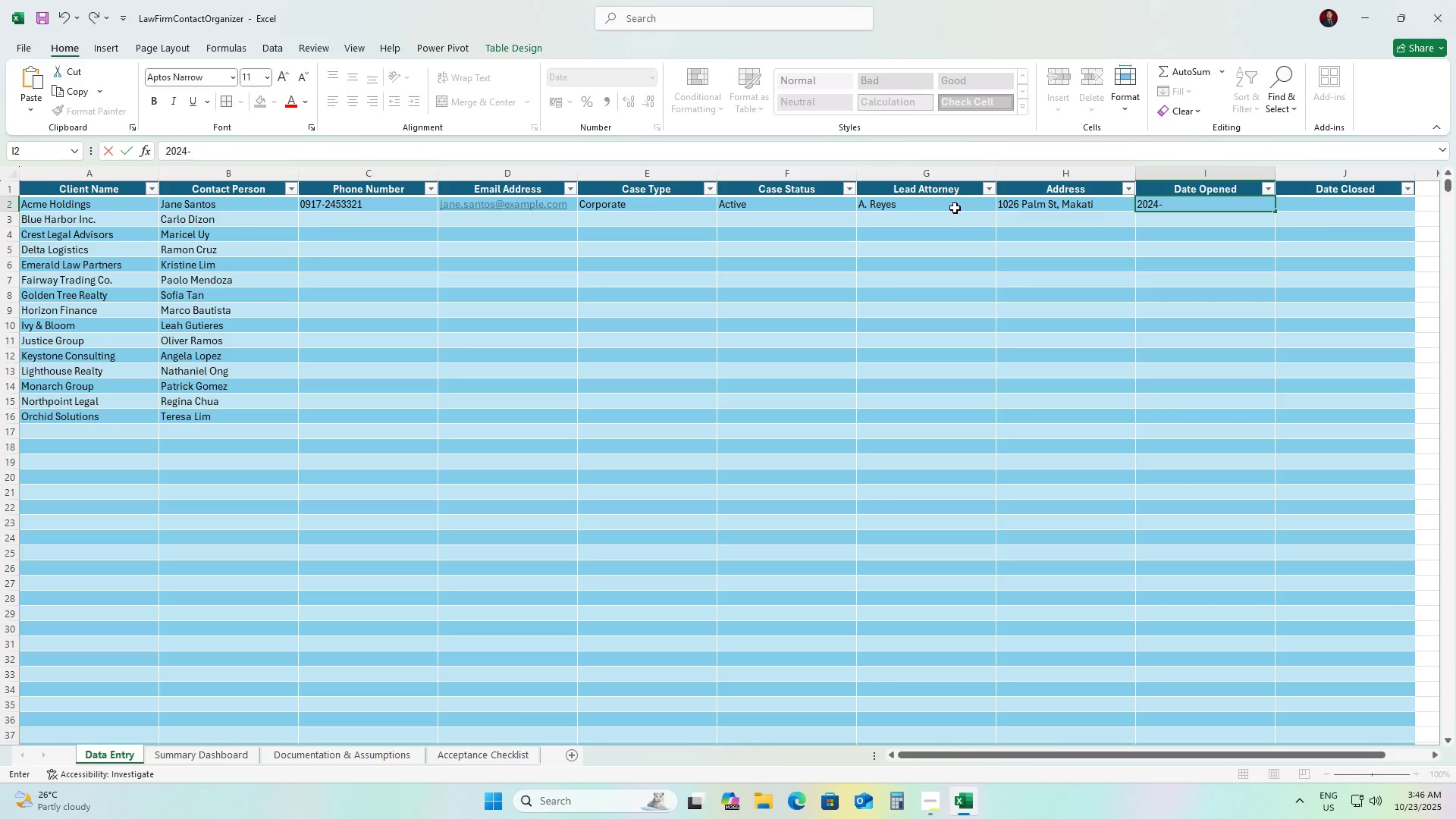 
key(Numpad0)
 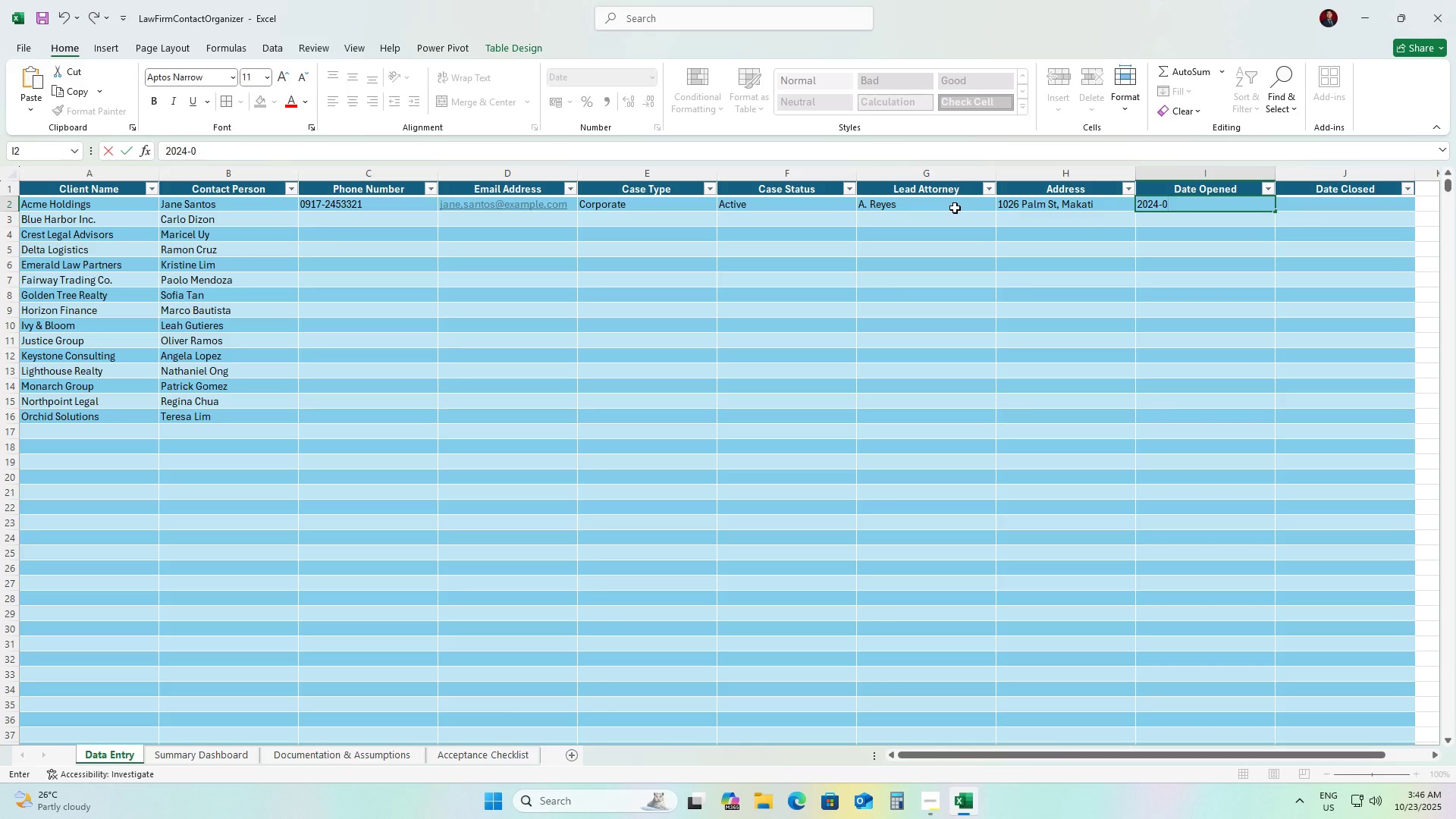 
key(Numpad3)
 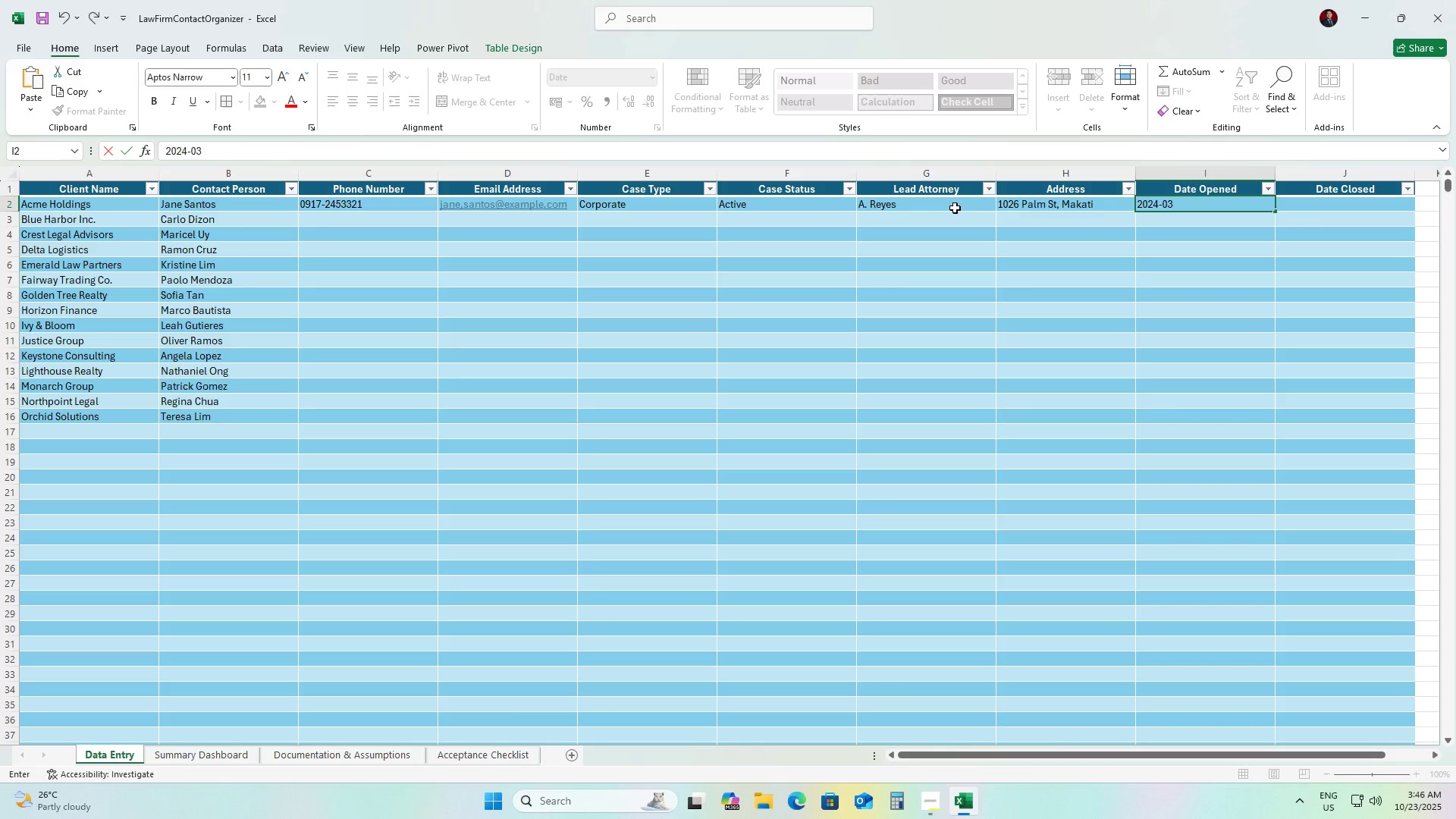 
key(NumpadSubtract)
 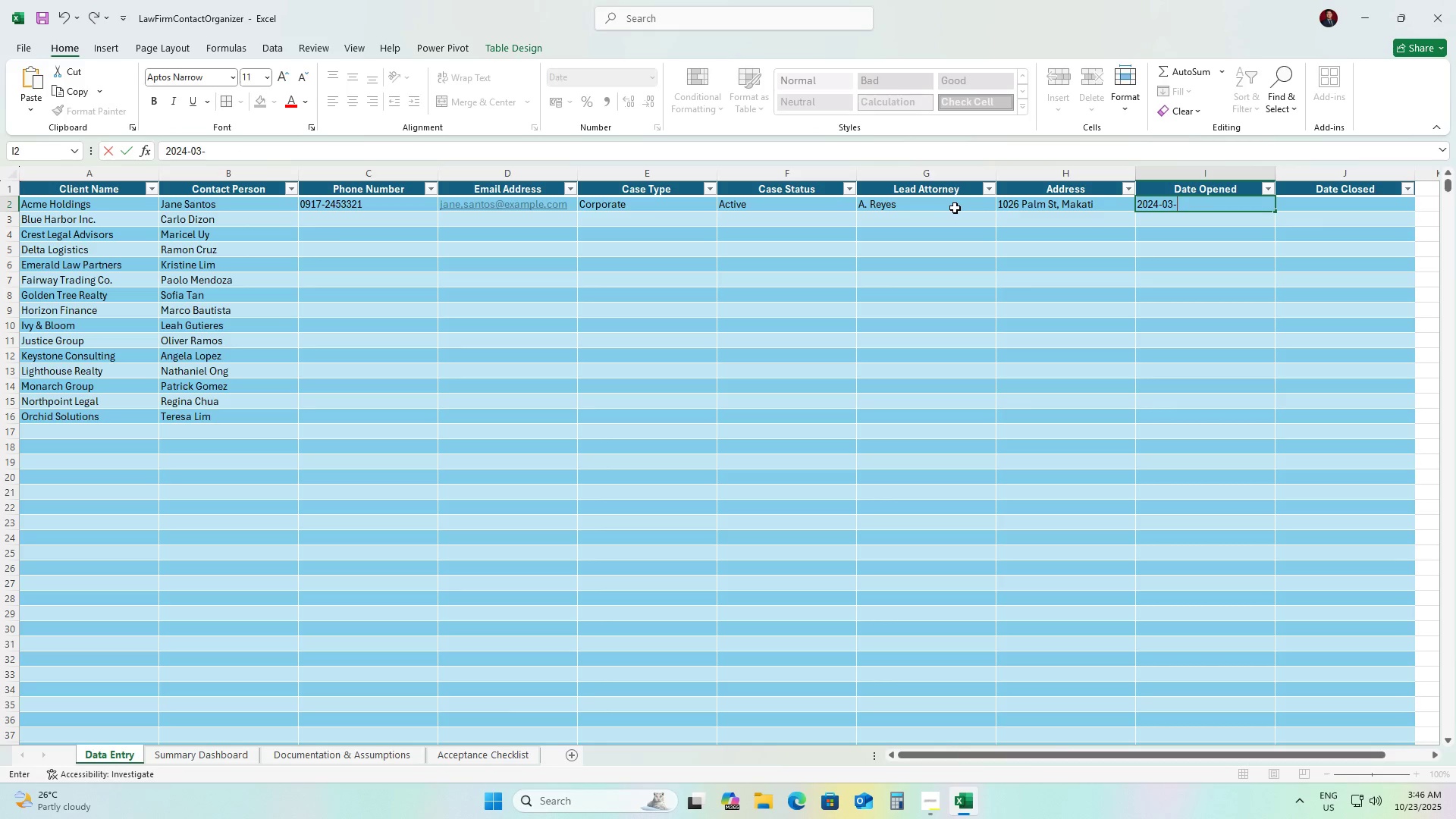 
key(Numpad1)
 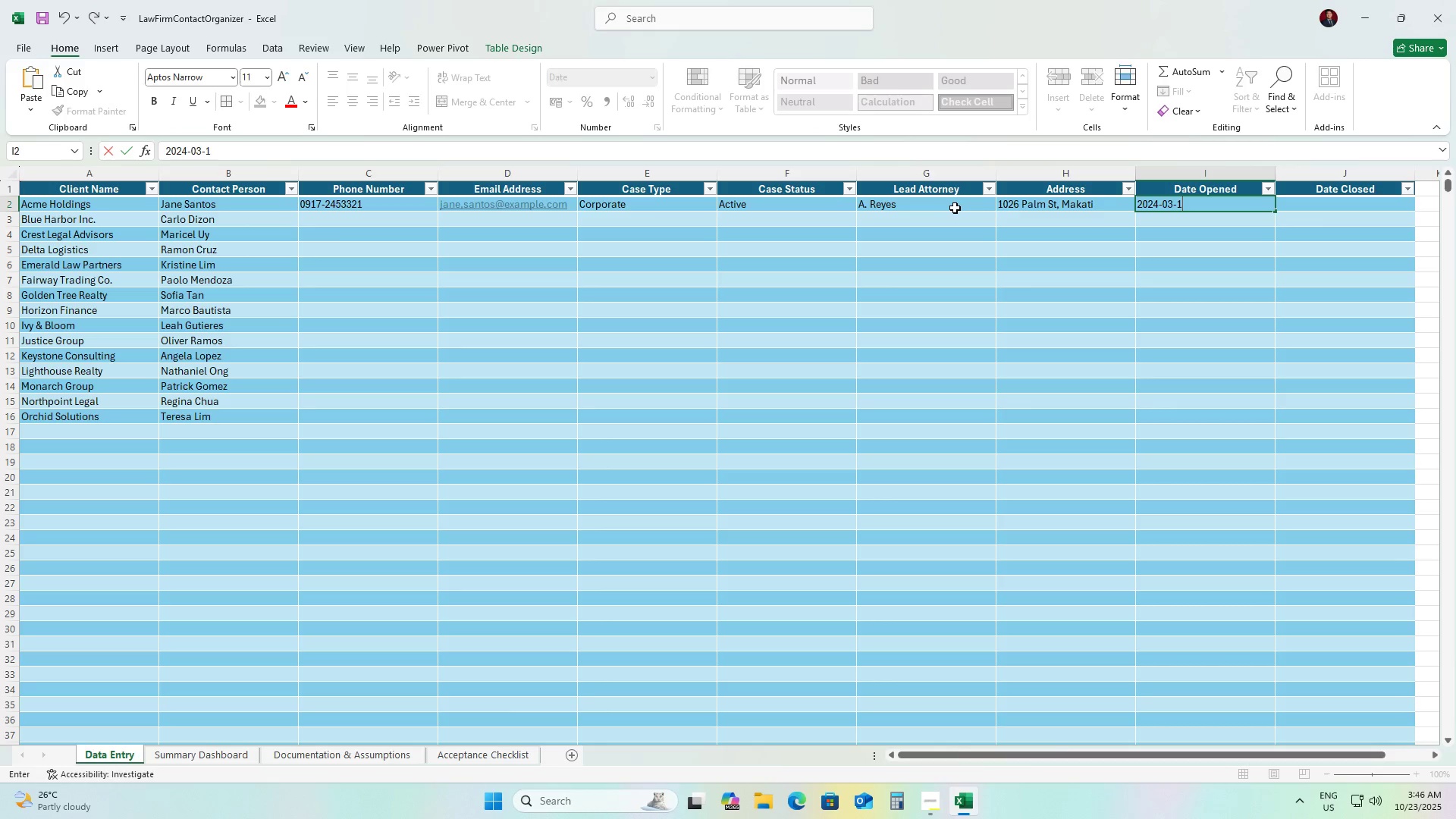 
key(Numpad0)
 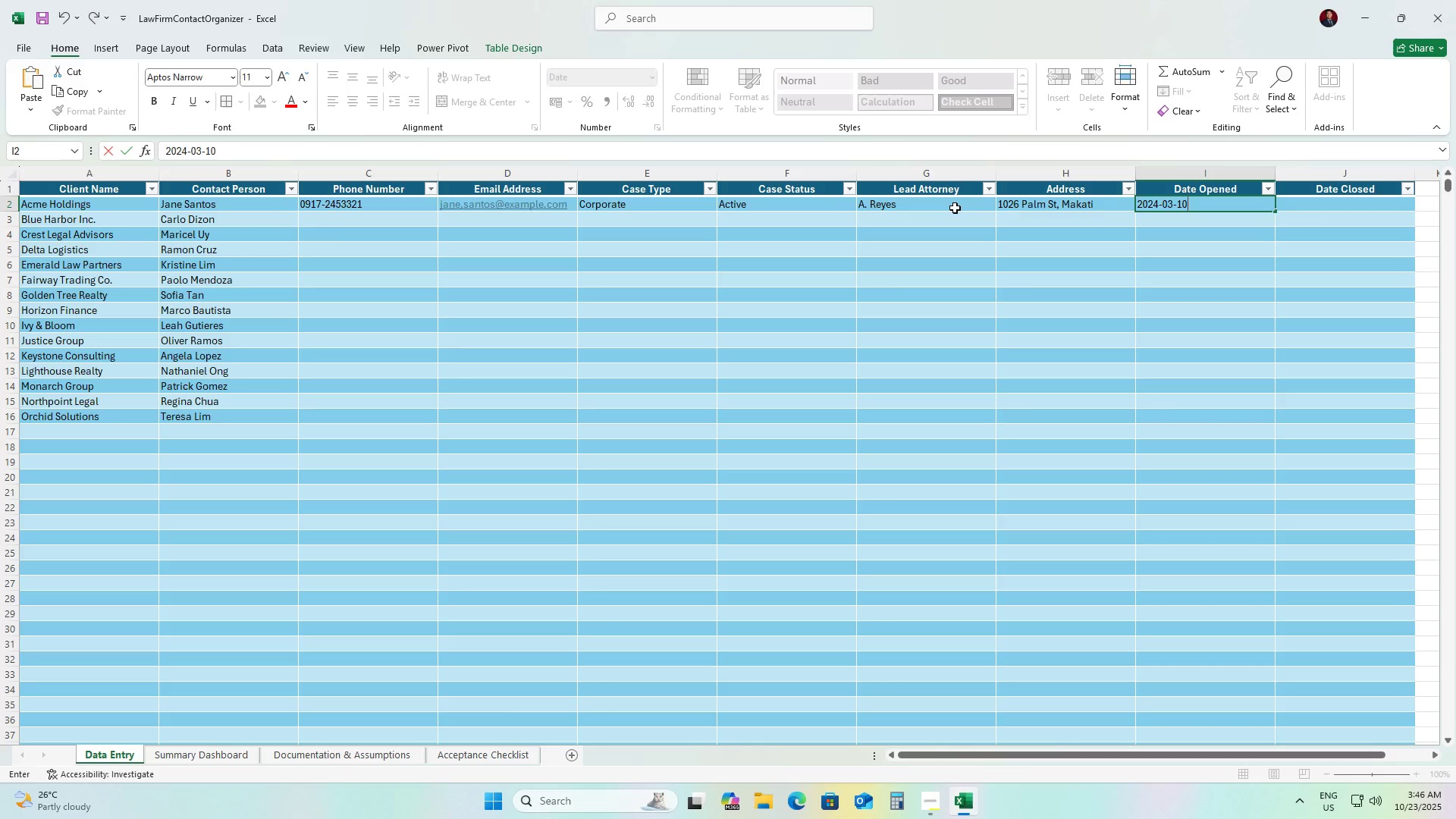 
key(NumpadEnter)
 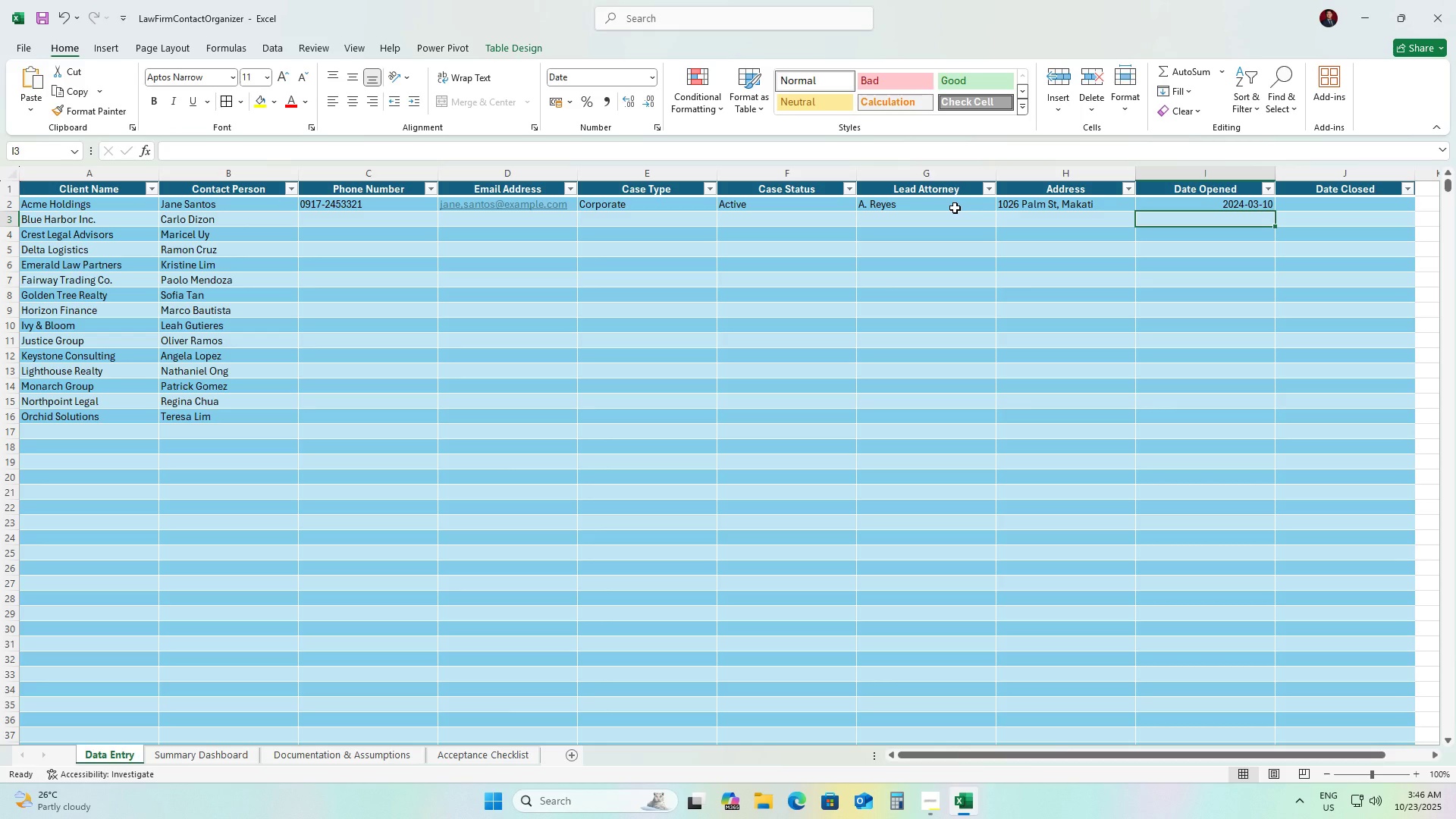 
key(ArrowDown)
 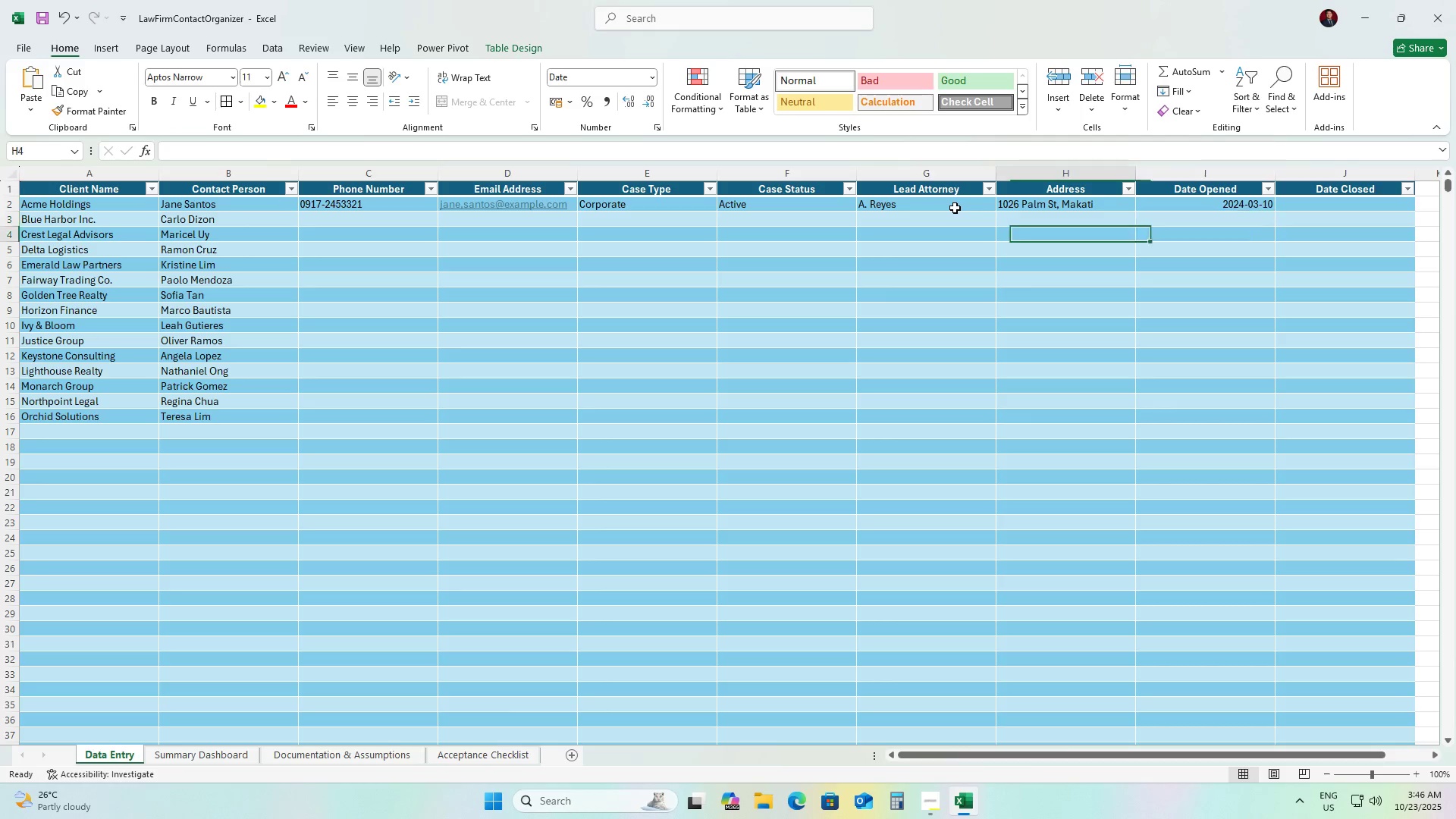 
key(ArrowLeft)
 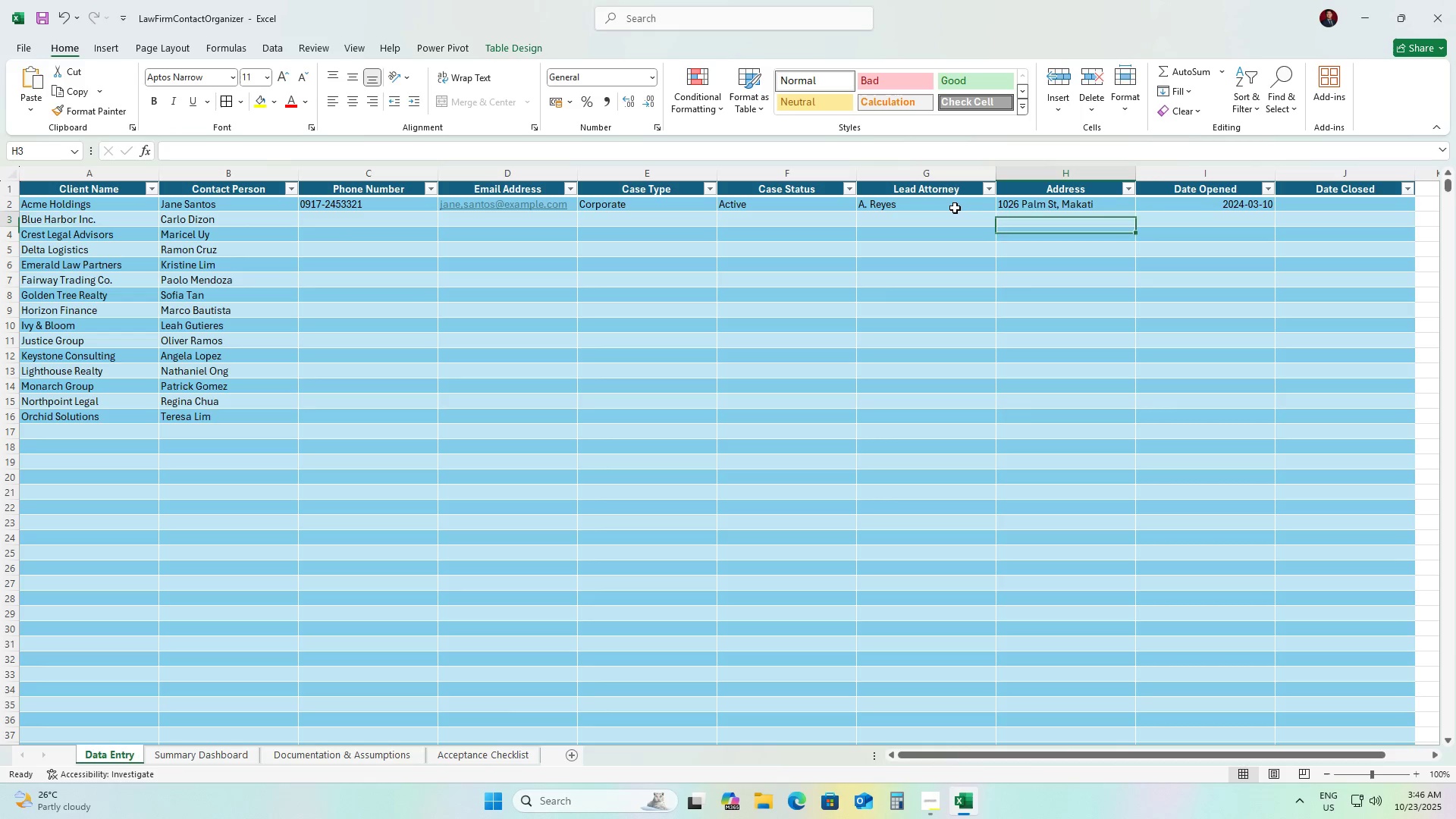 
key(ArrowUp)
 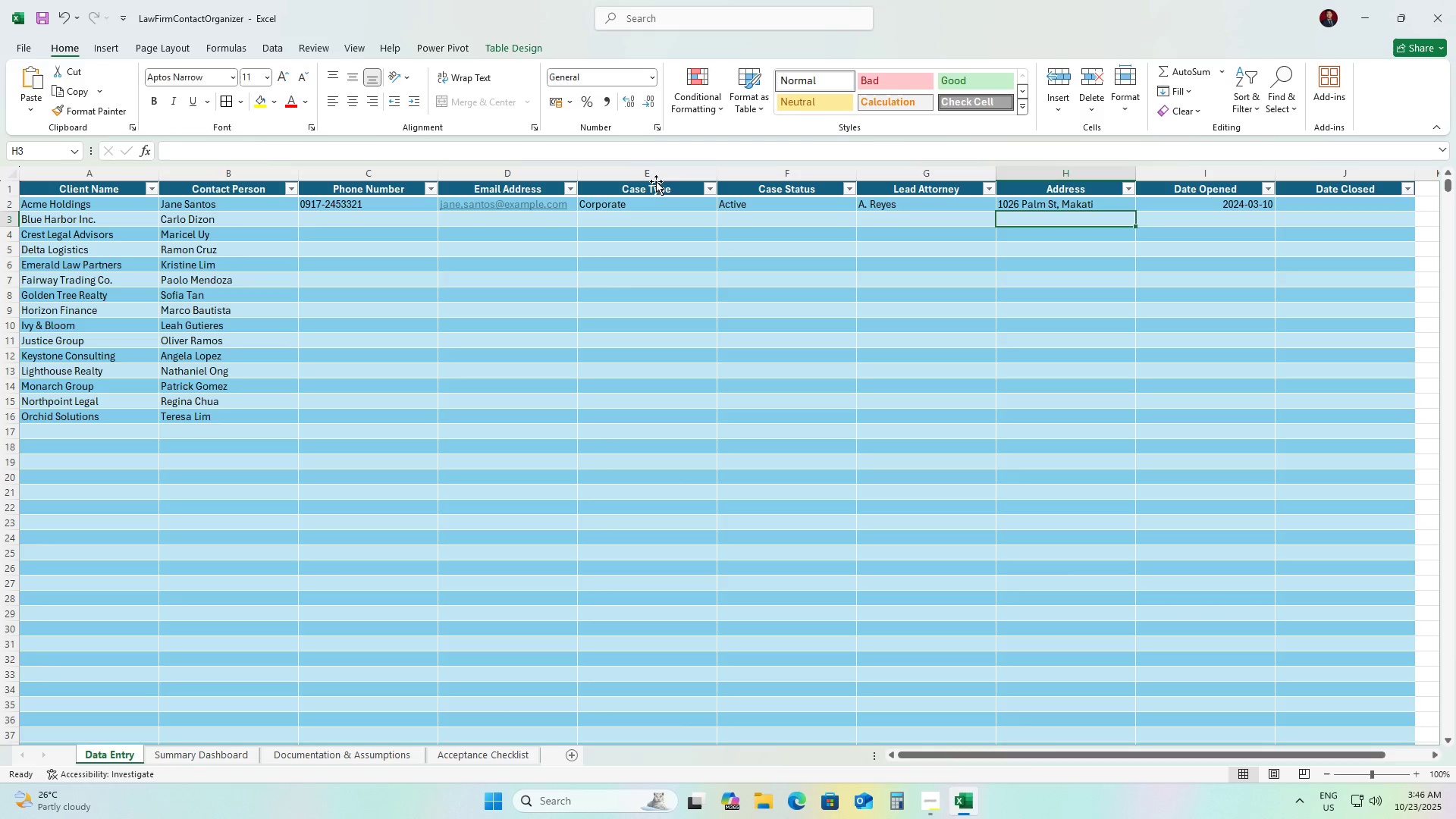 
left_click([653, 173])
 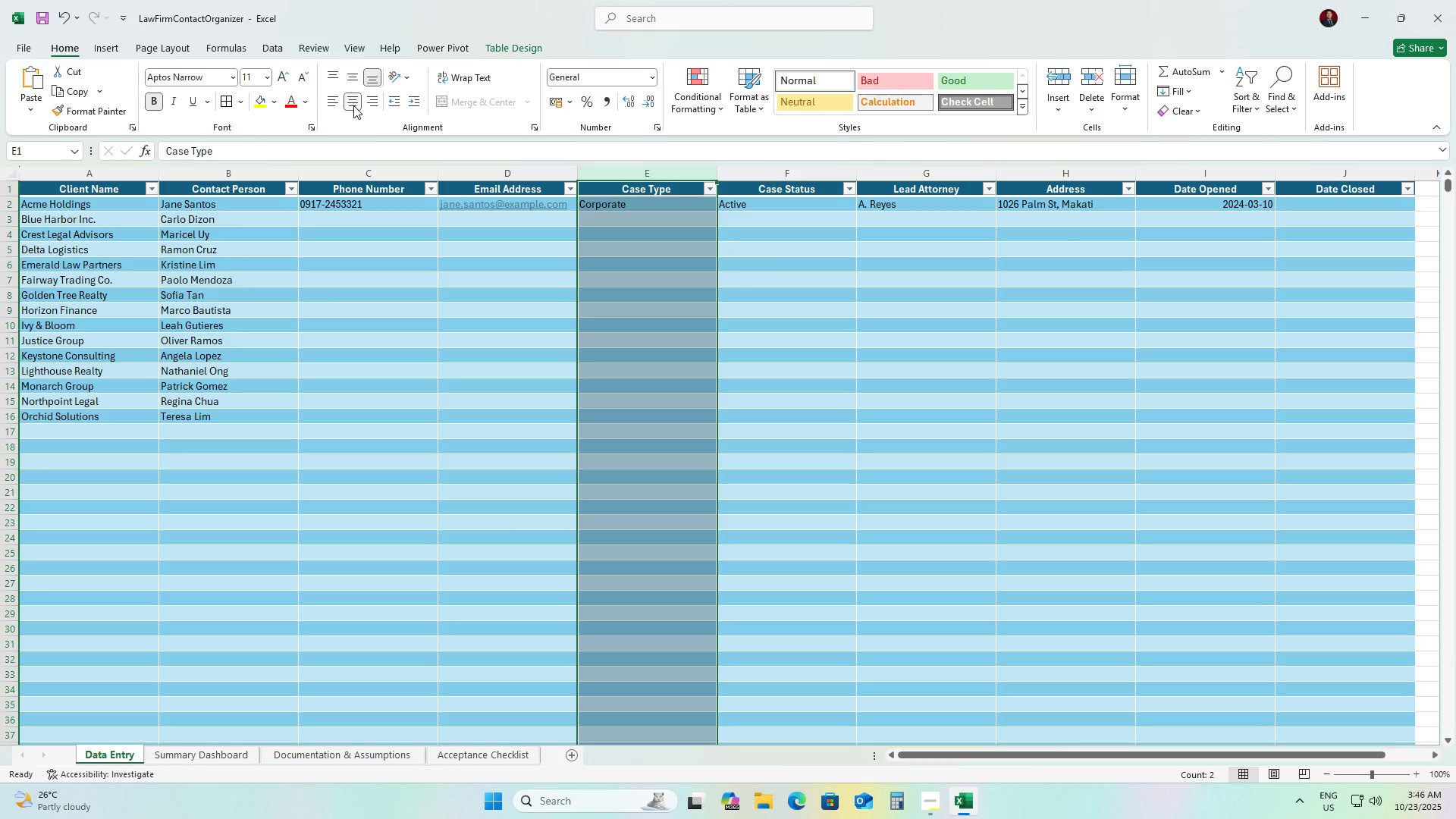 
double_click([353, 105])
 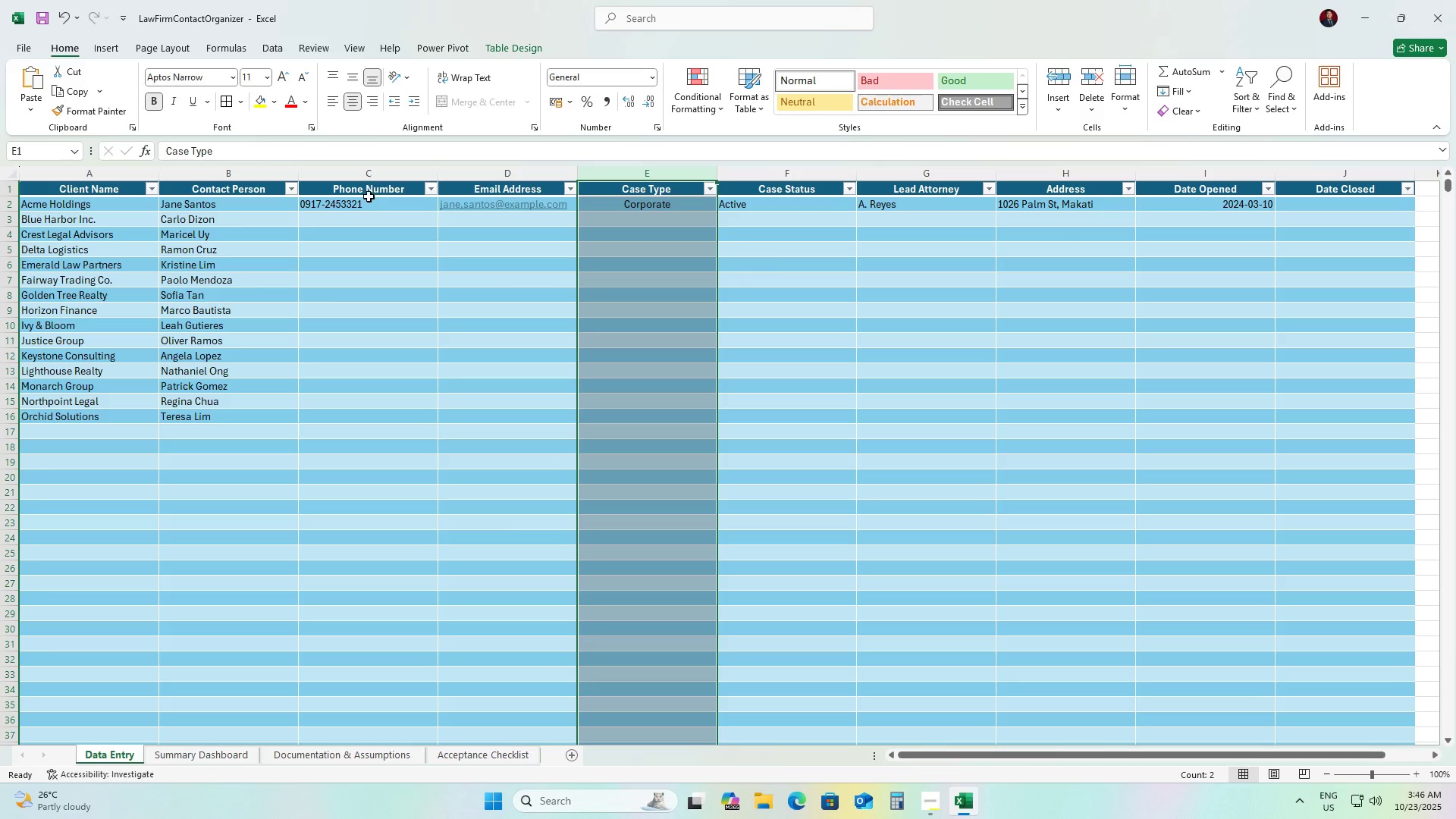 
left_click([360, 177])
 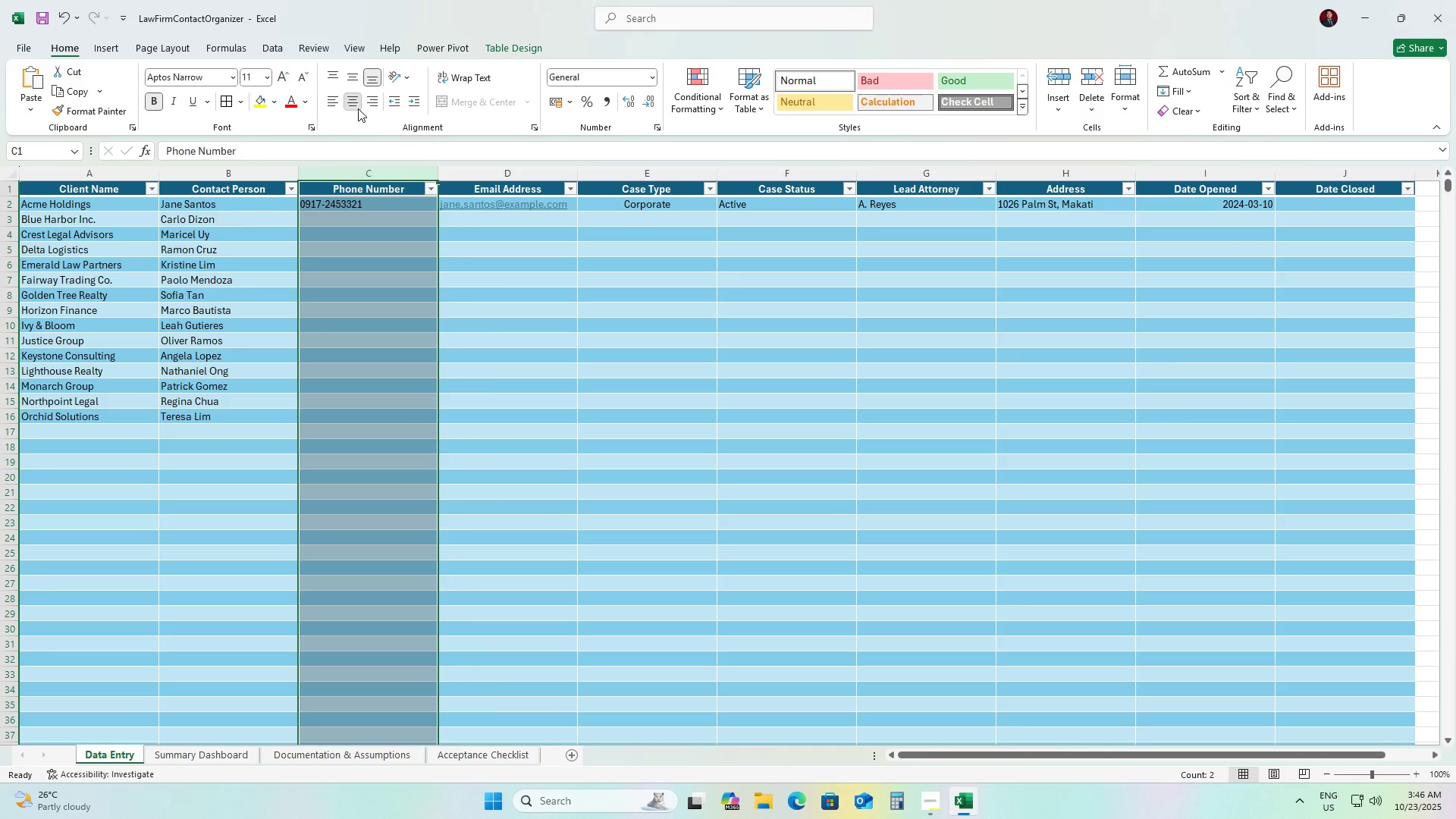 
double_click([358, 108])
 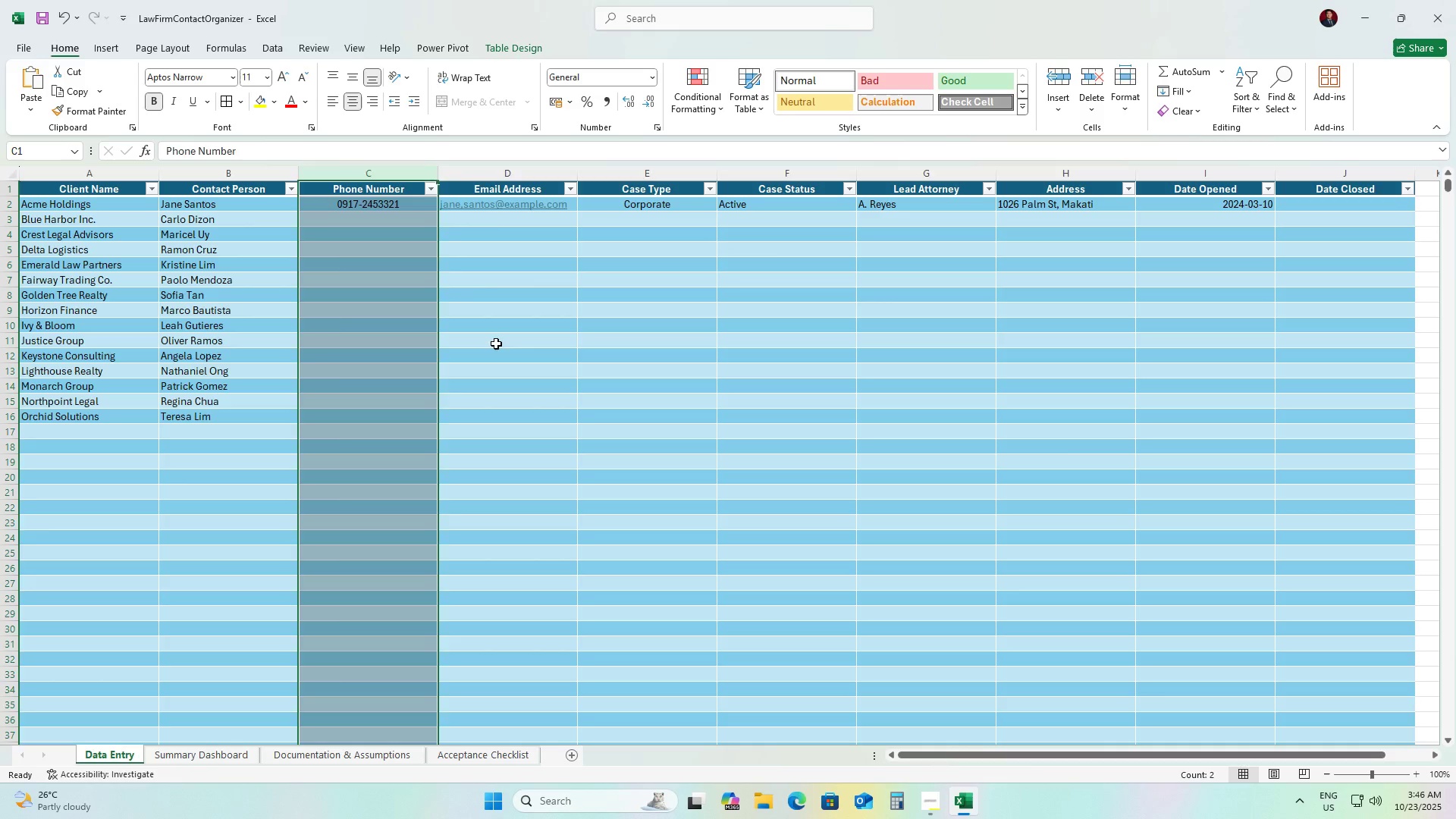 
left_click([496, 344])
 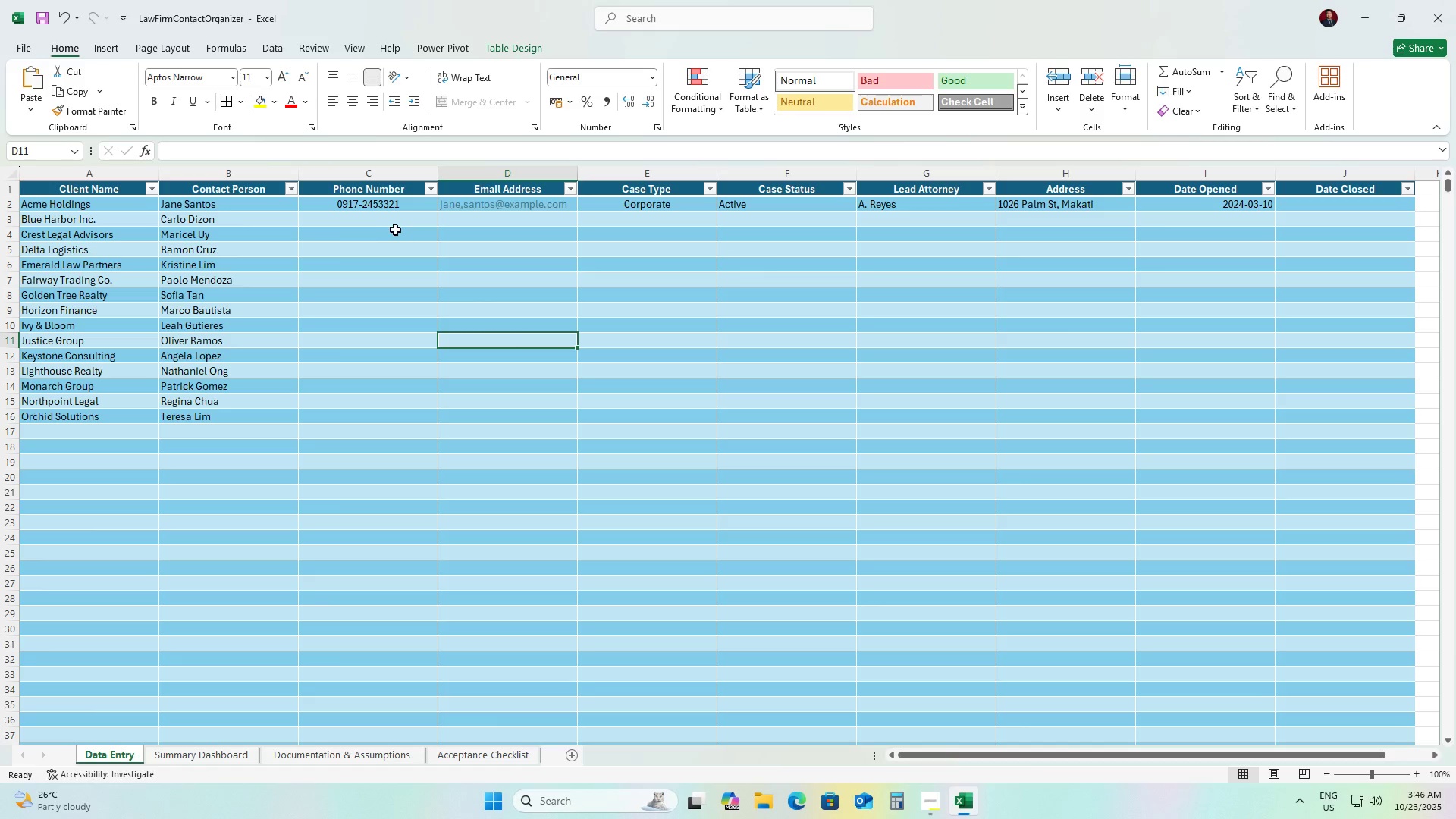 
left_click([395, 230])
 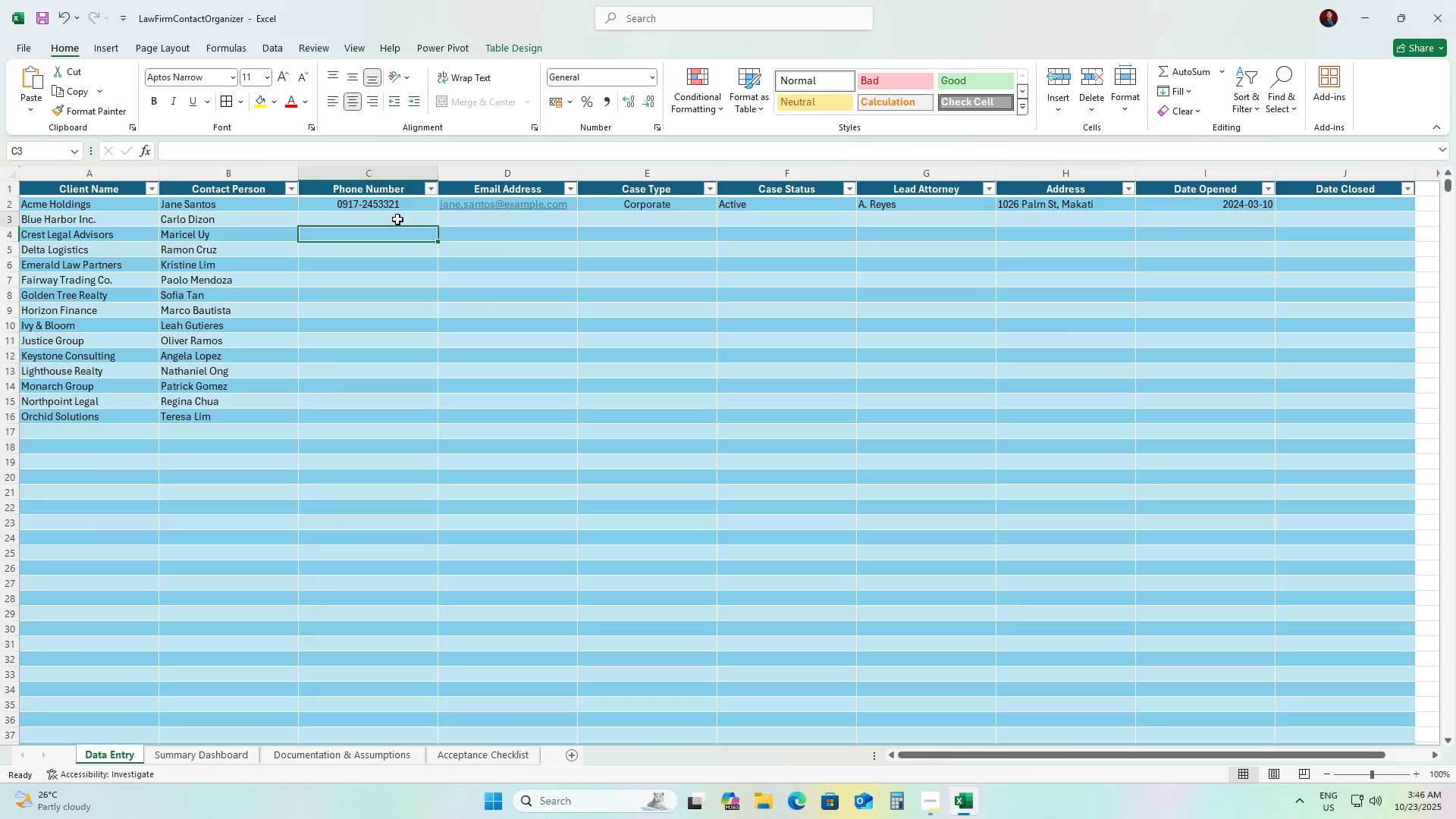 
left_click([397, 219])
 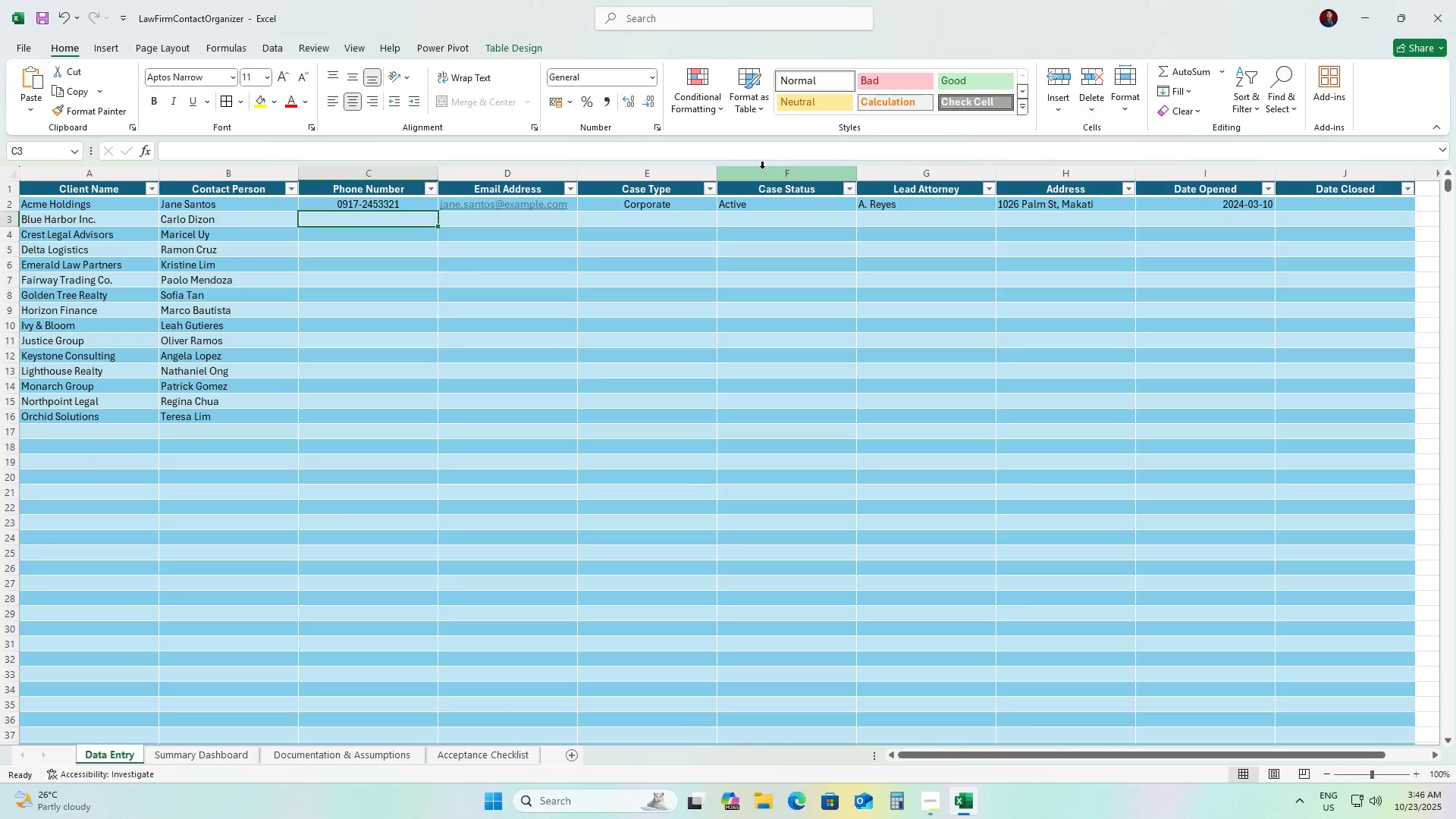 
left_click([770, 172])
 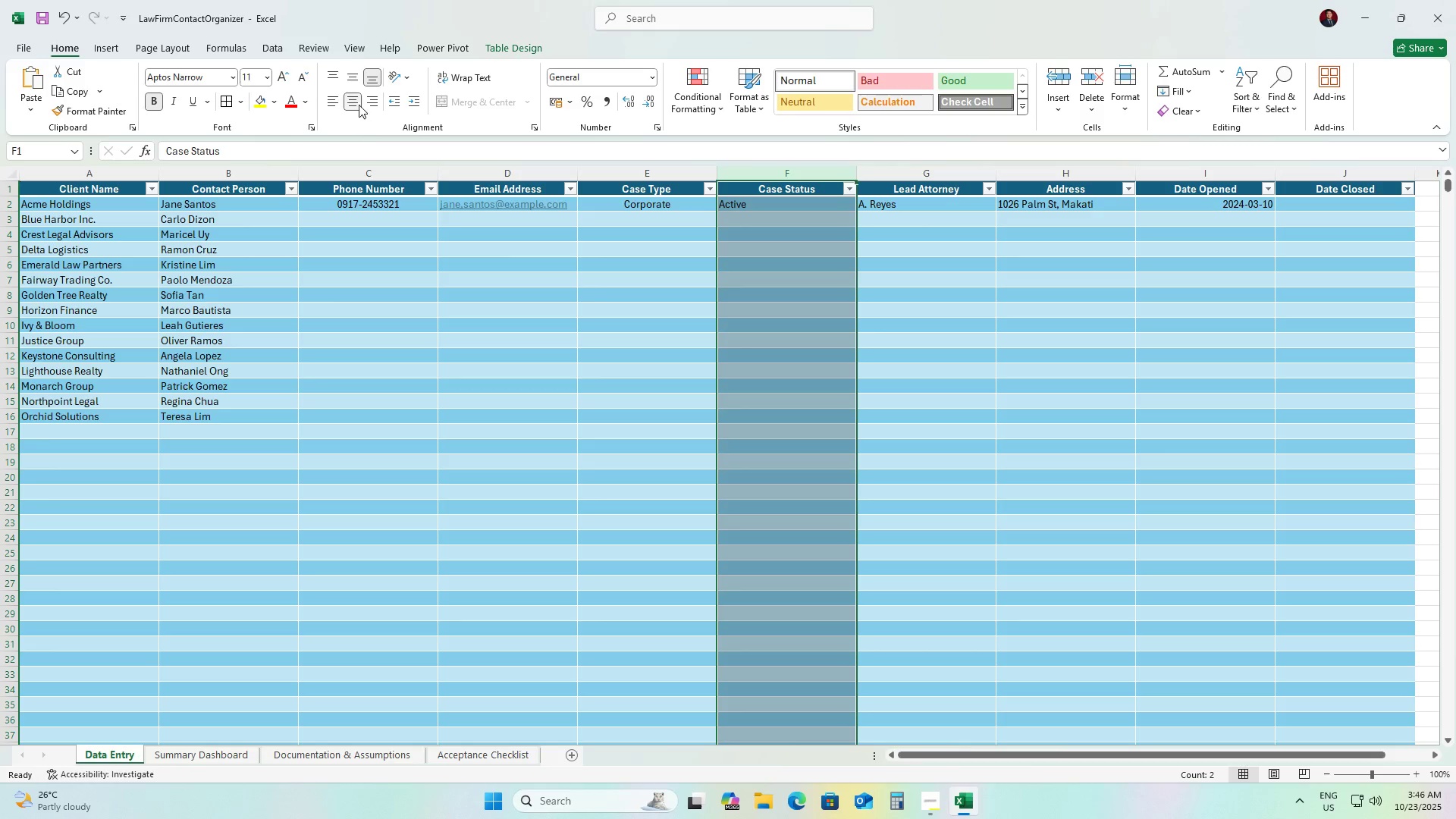 
double_click([358, 99])
 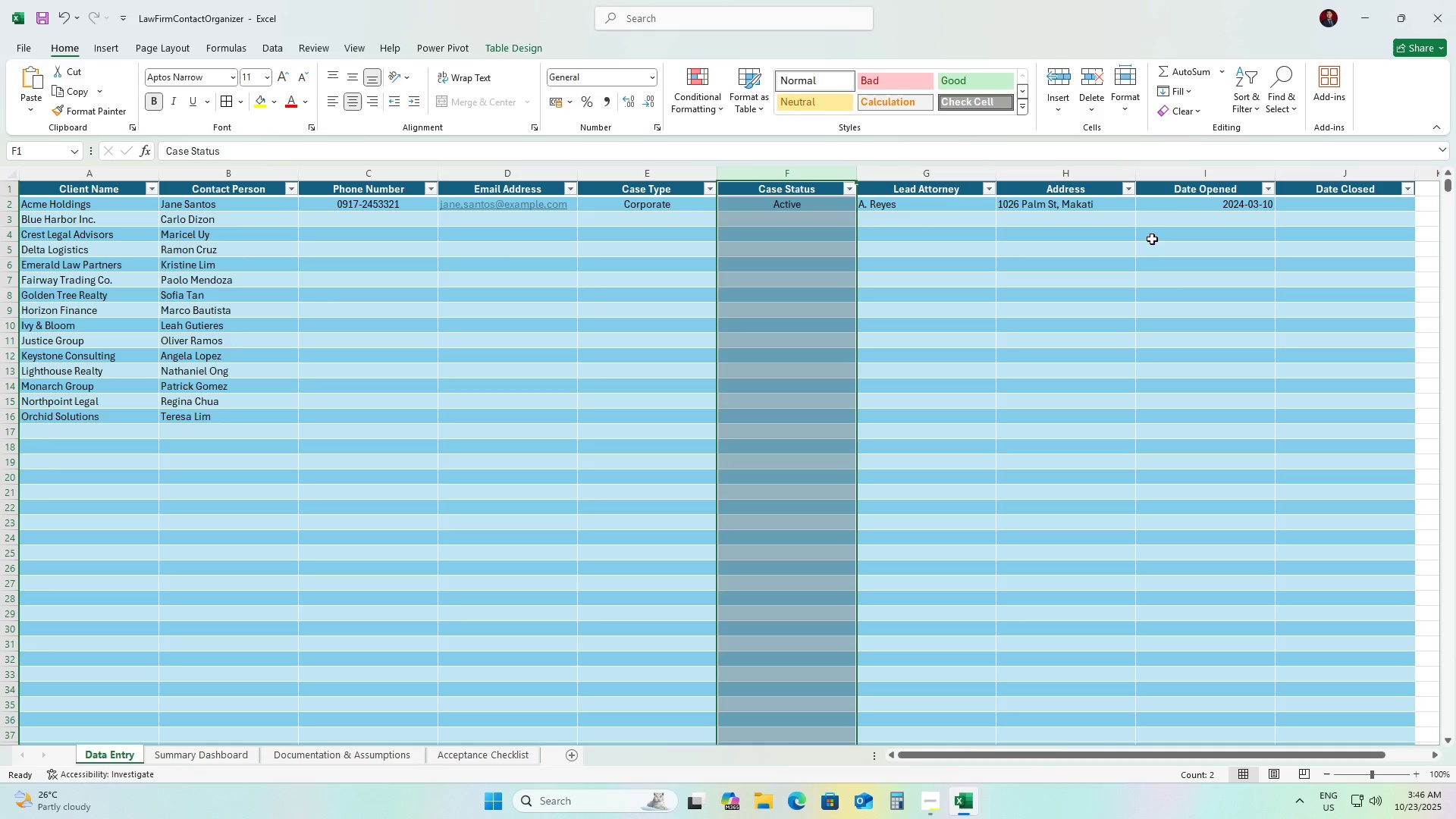 
left_click([1197, 174])
 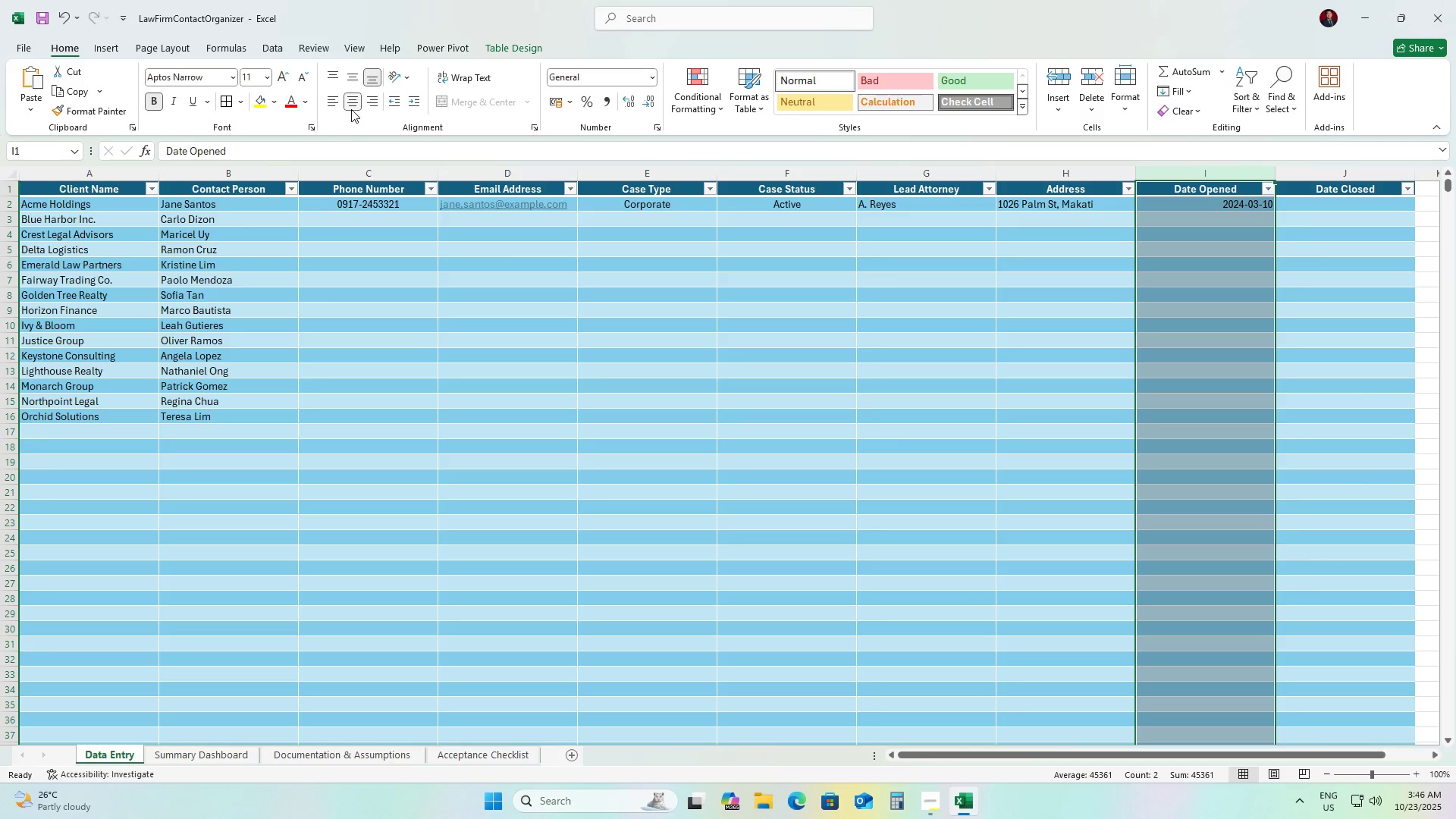 
double_click([354, 105])
 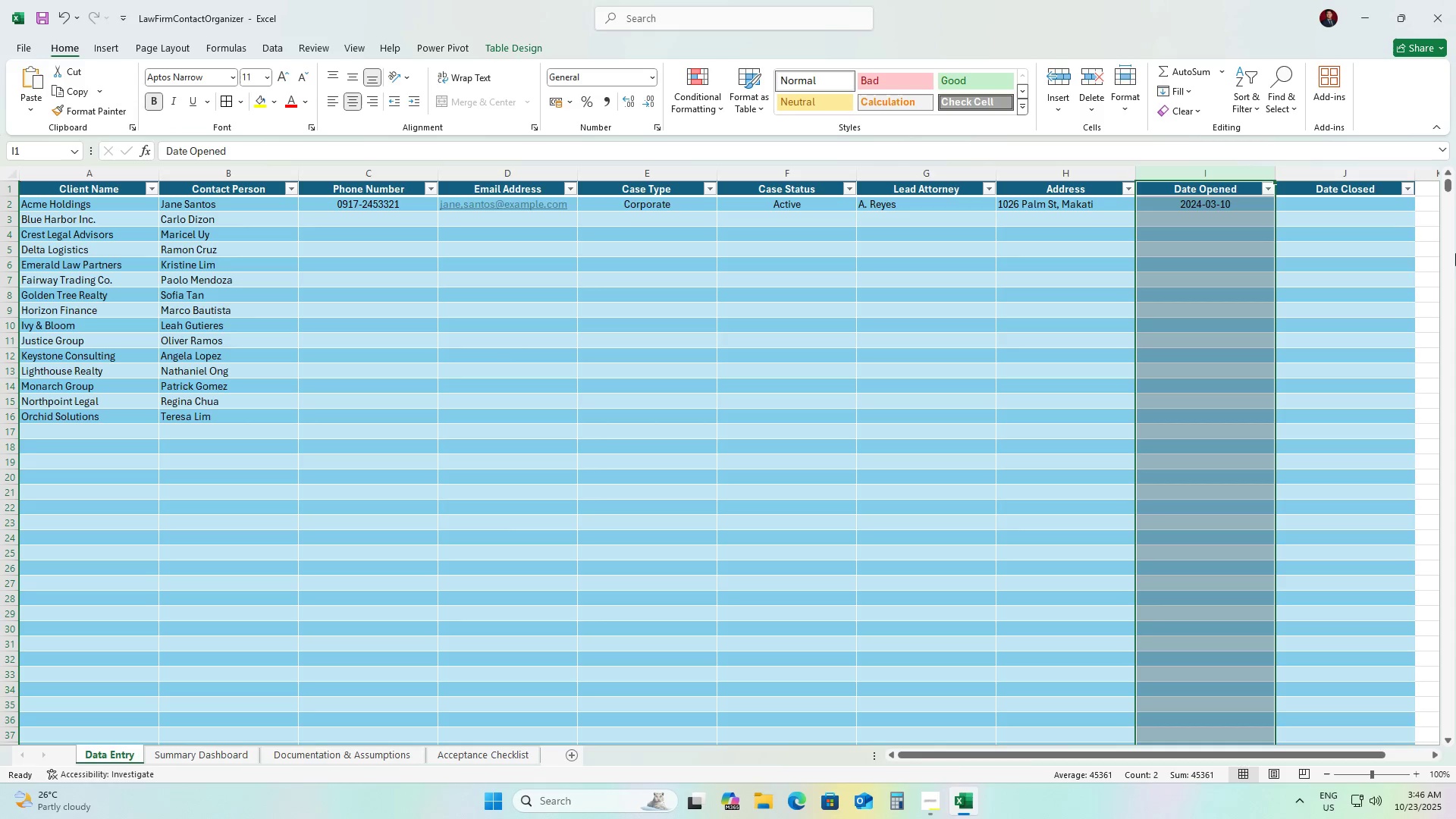 
left_click([1317, 177])
 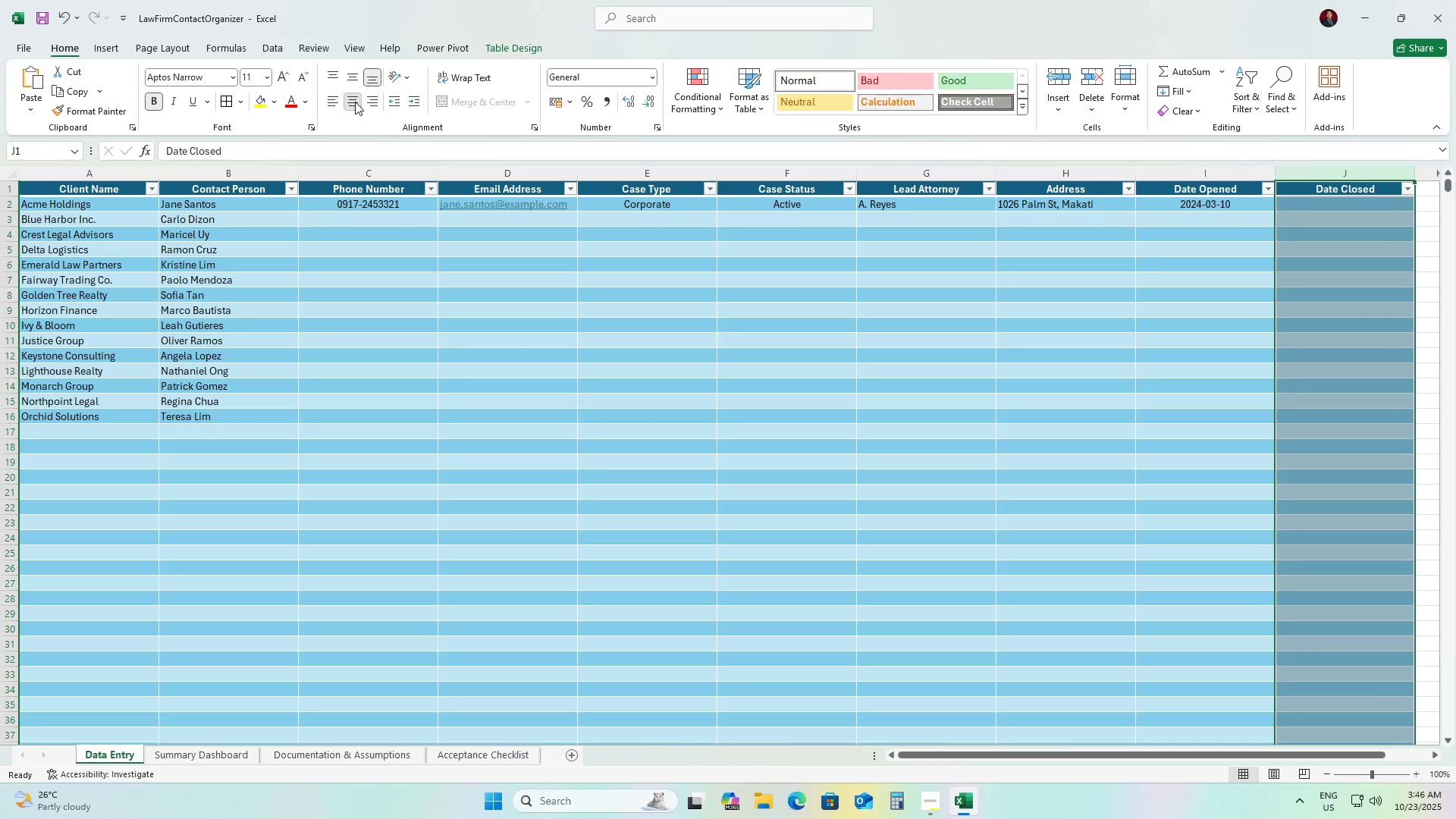 
double_click([355, 102])
 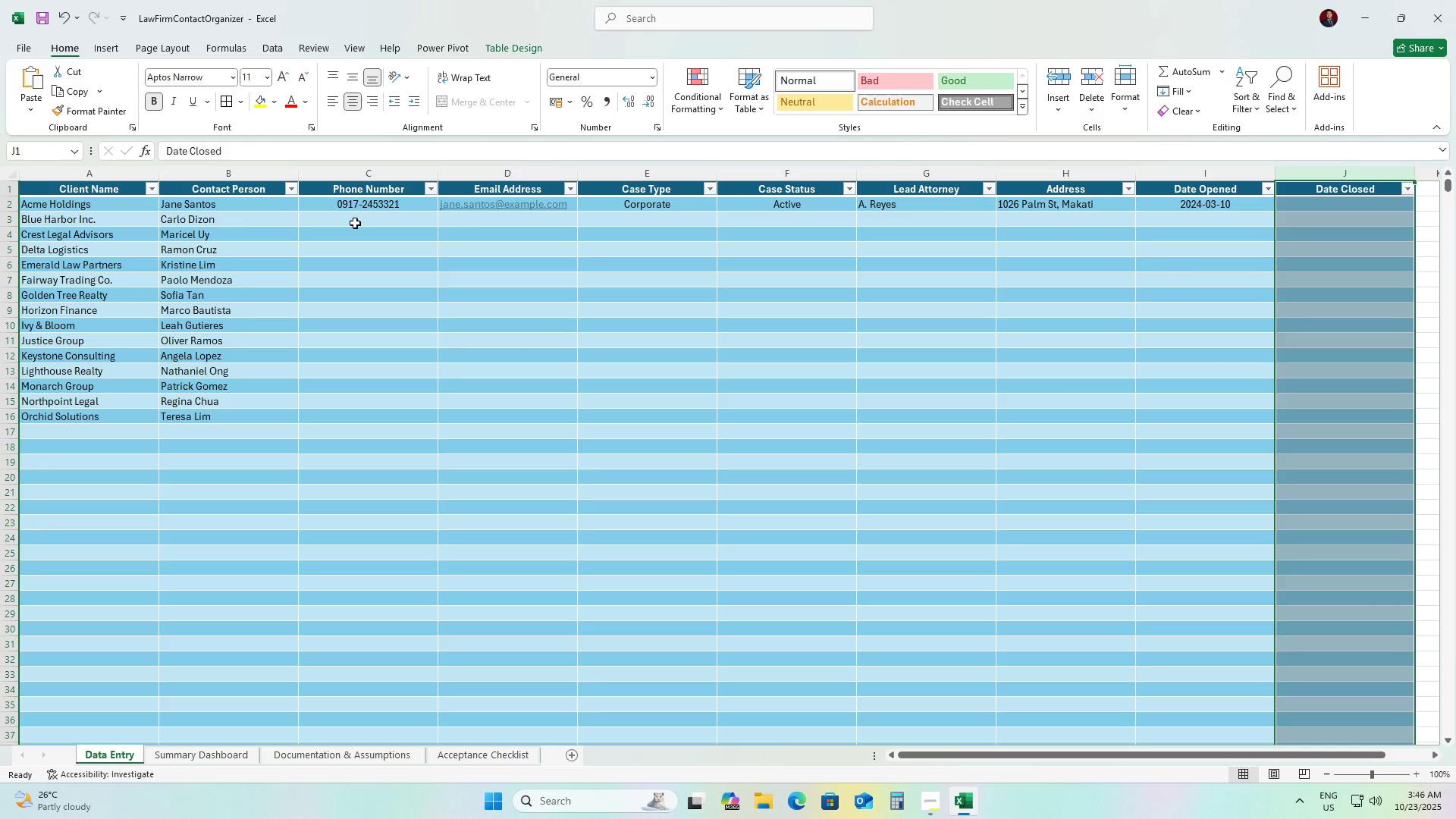 
left_click([355, 223])
 